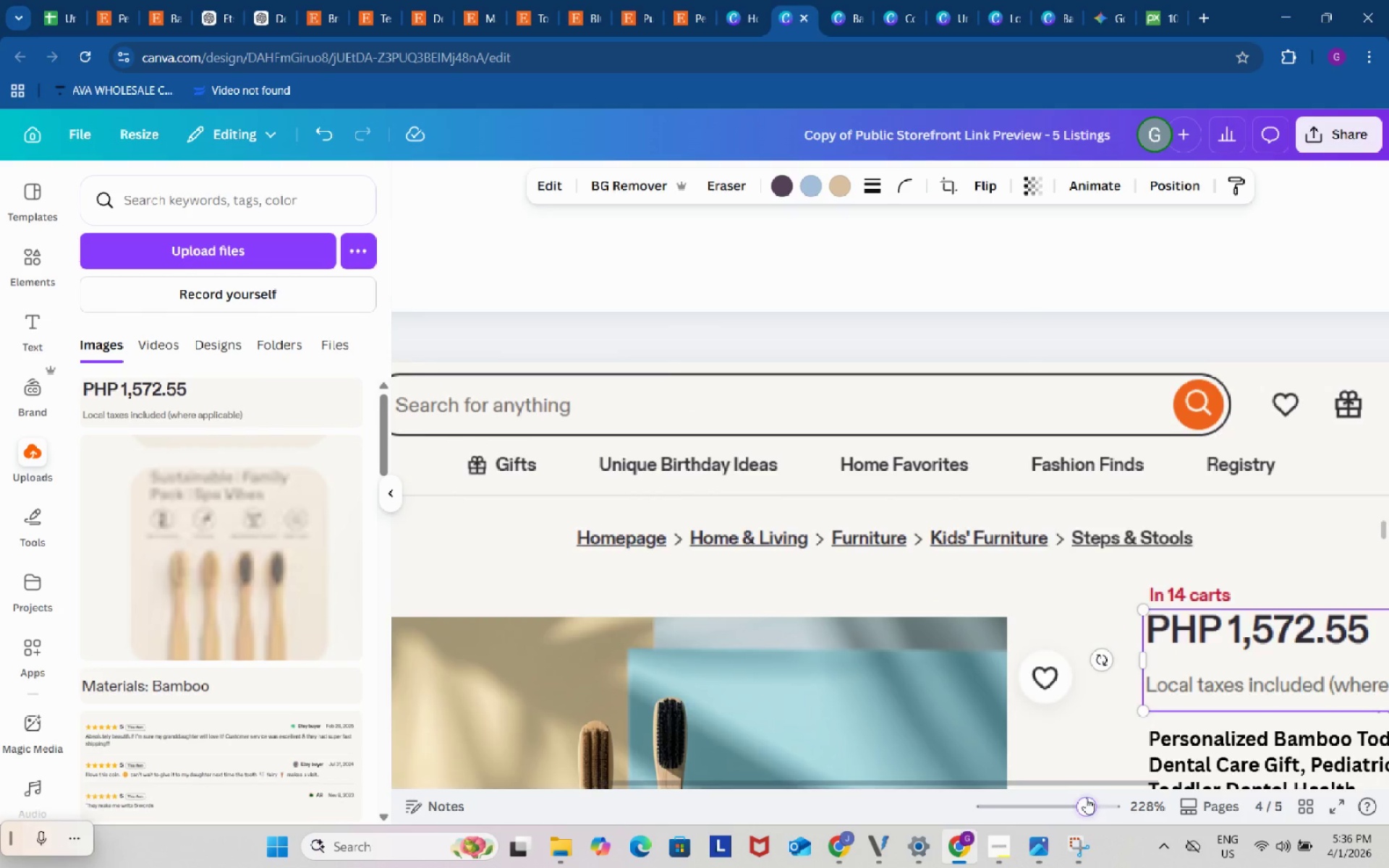 
left_click_drag(start_coordinate=[1088, 798], to_coordinate=[1060, 801])
 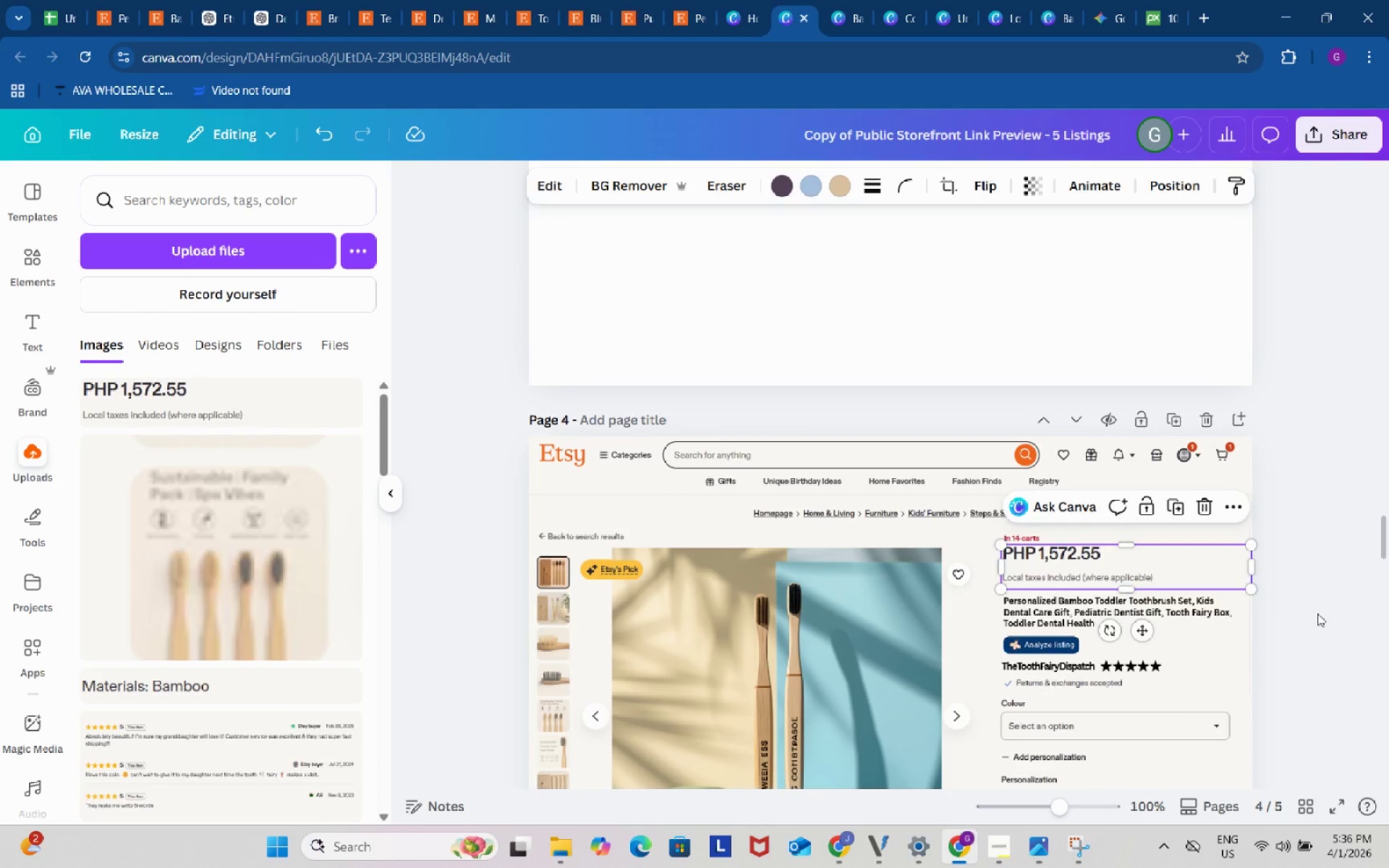 
double_click([1317, 613])
 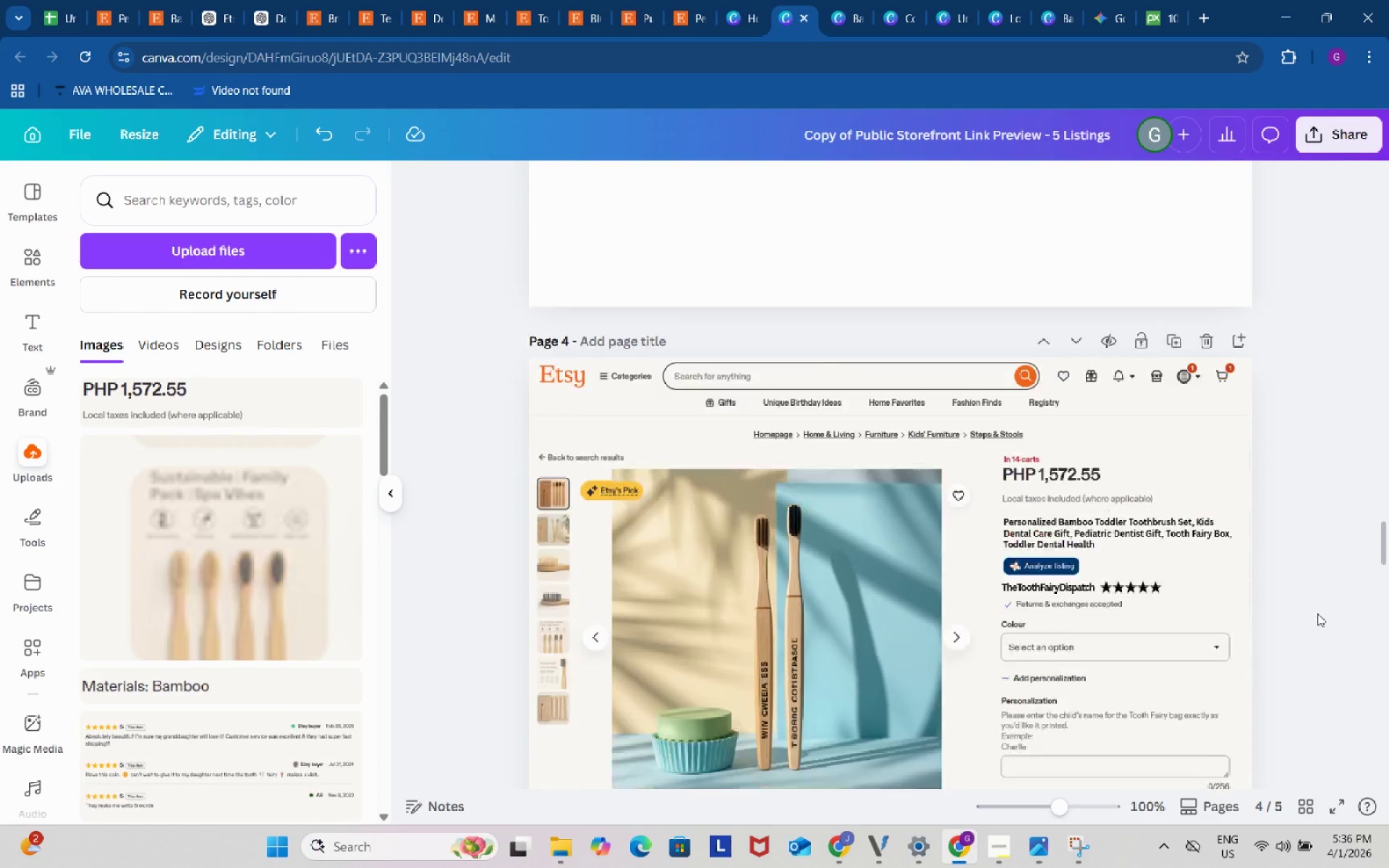 
scroll: coordinate [1317, 613], scroll_direction: down, amount: 6.0
 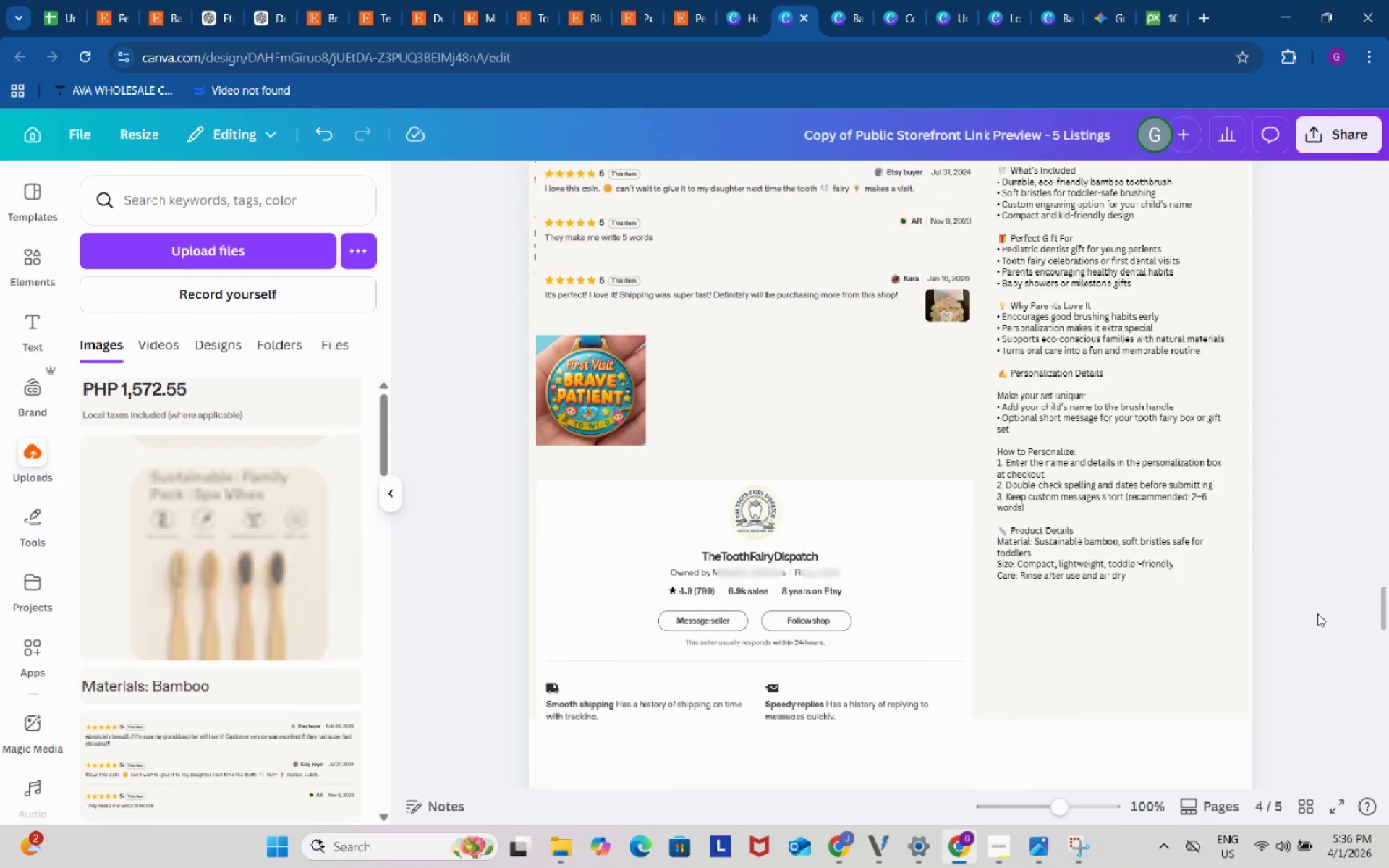 
scroll: coordinate [1320, 612], scroll_direction: up, amount: 4.0
 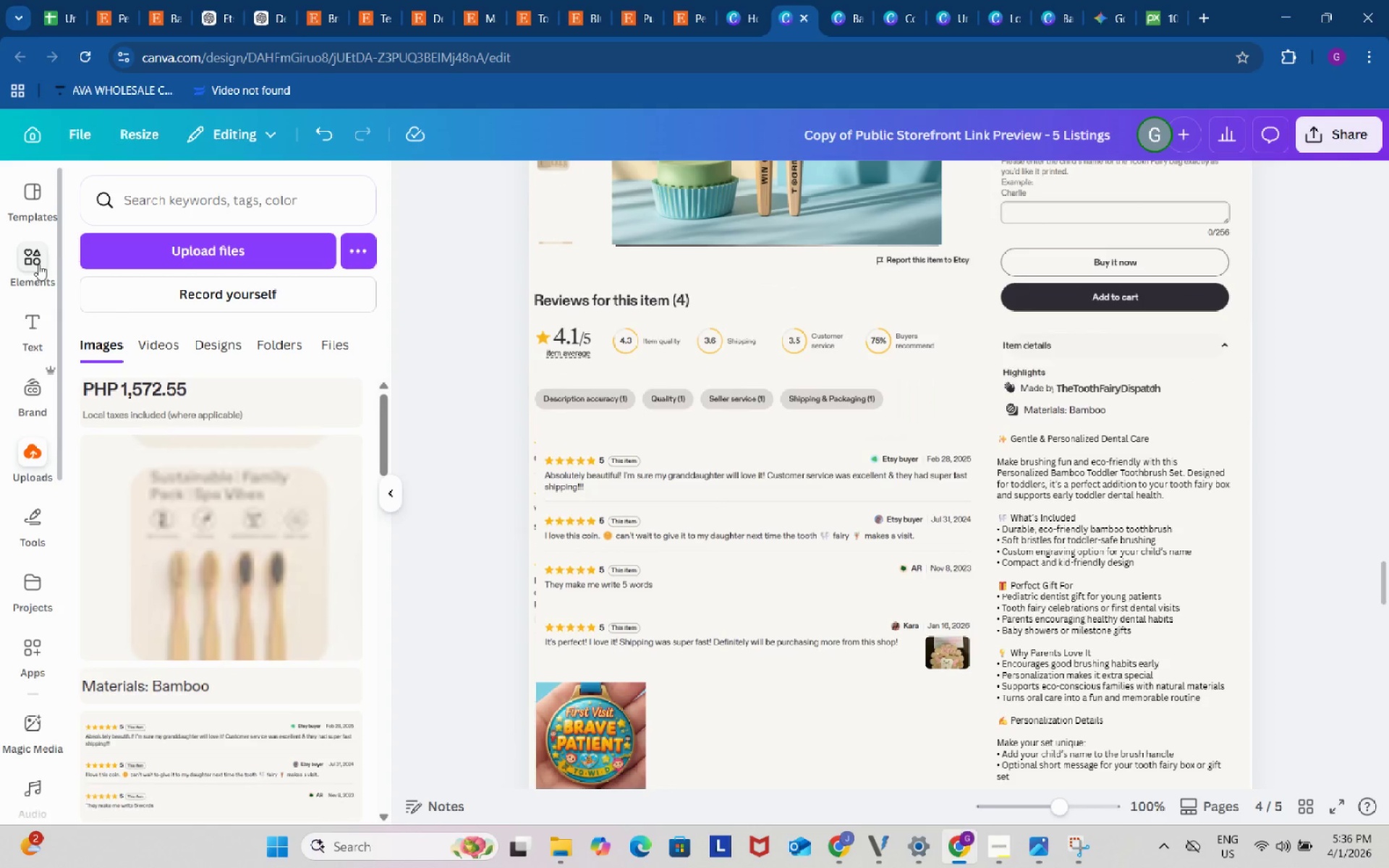 
left_click([38, 252])
 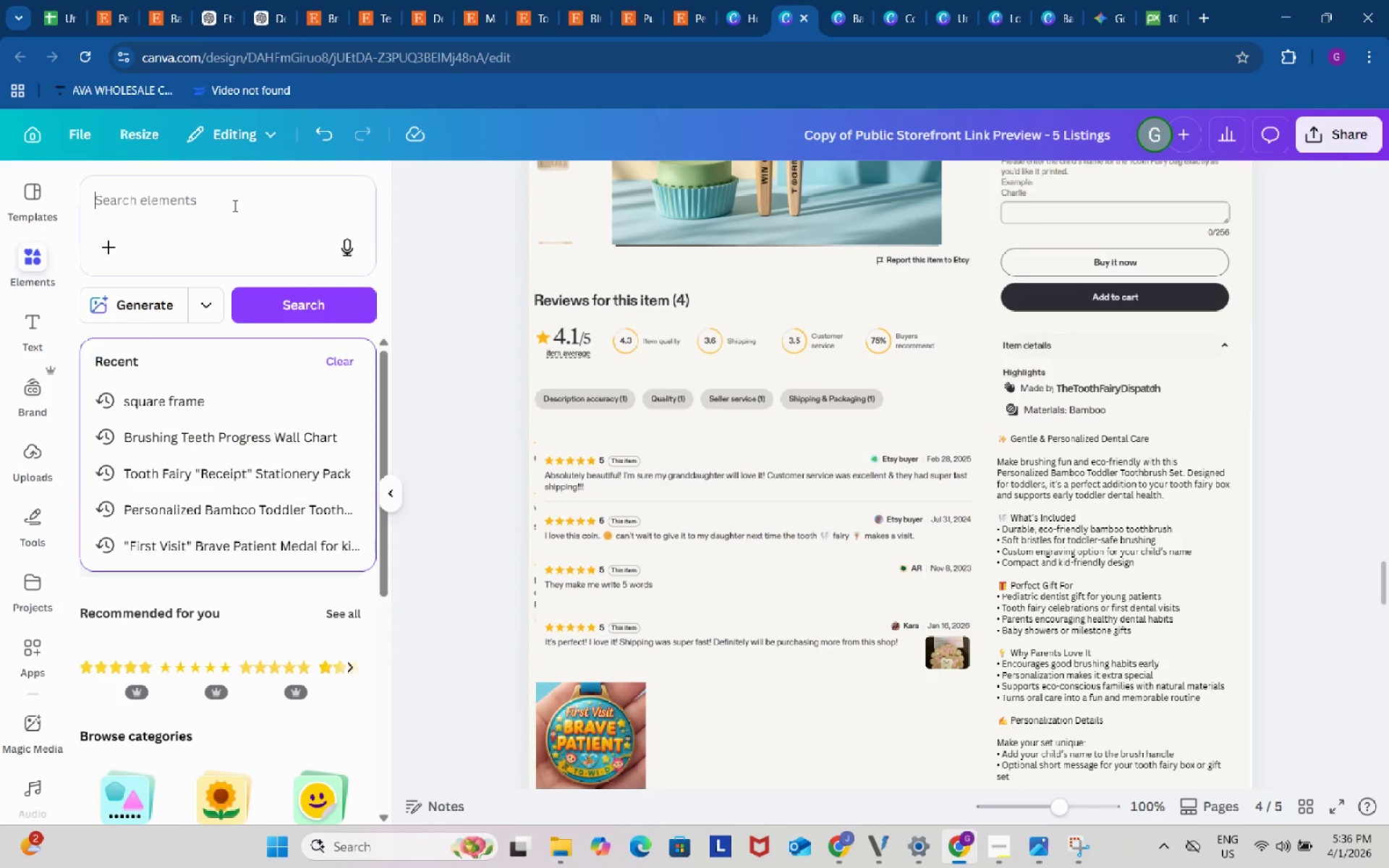 
left_click([234, 205])
 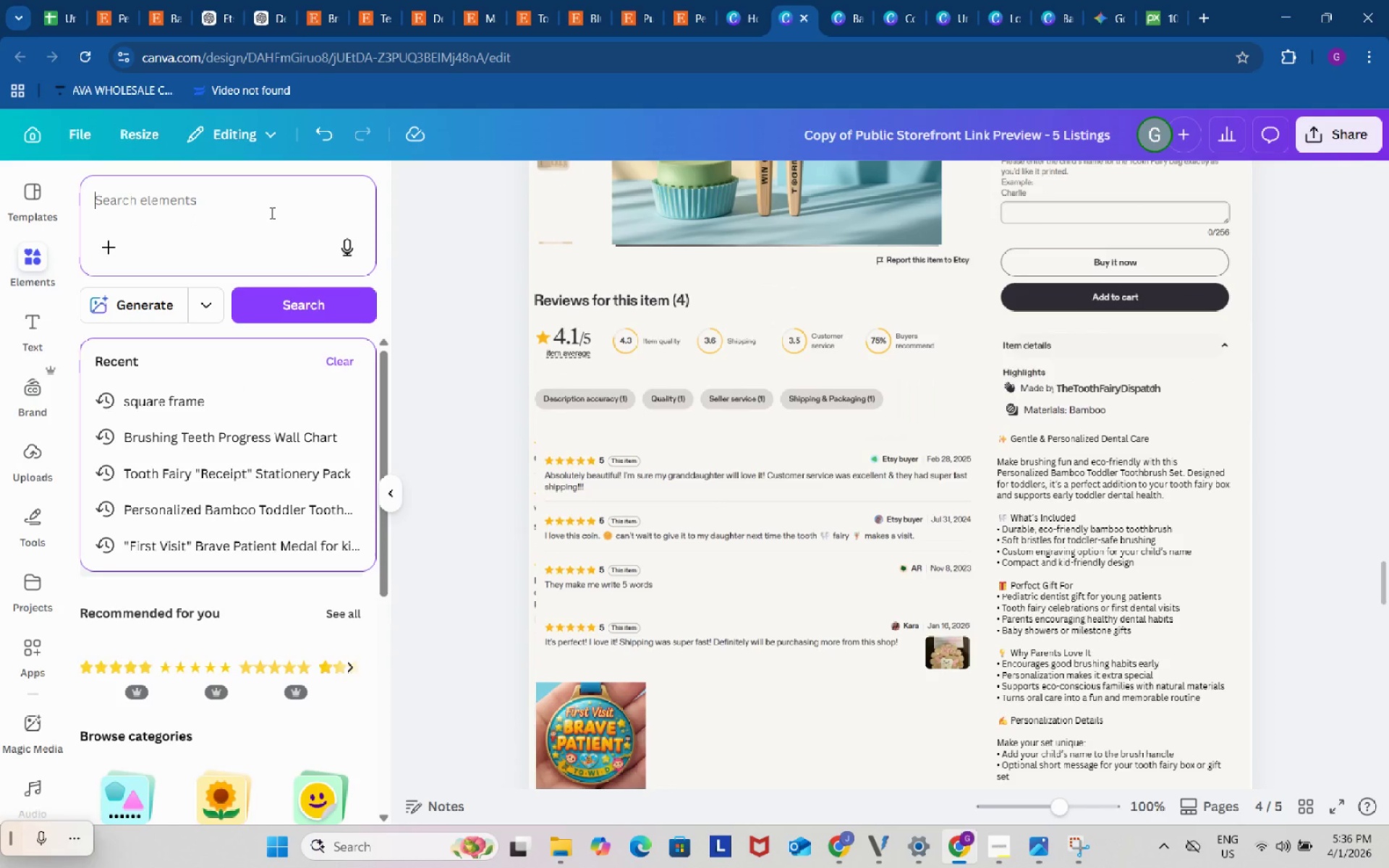 
wait(5.41)
 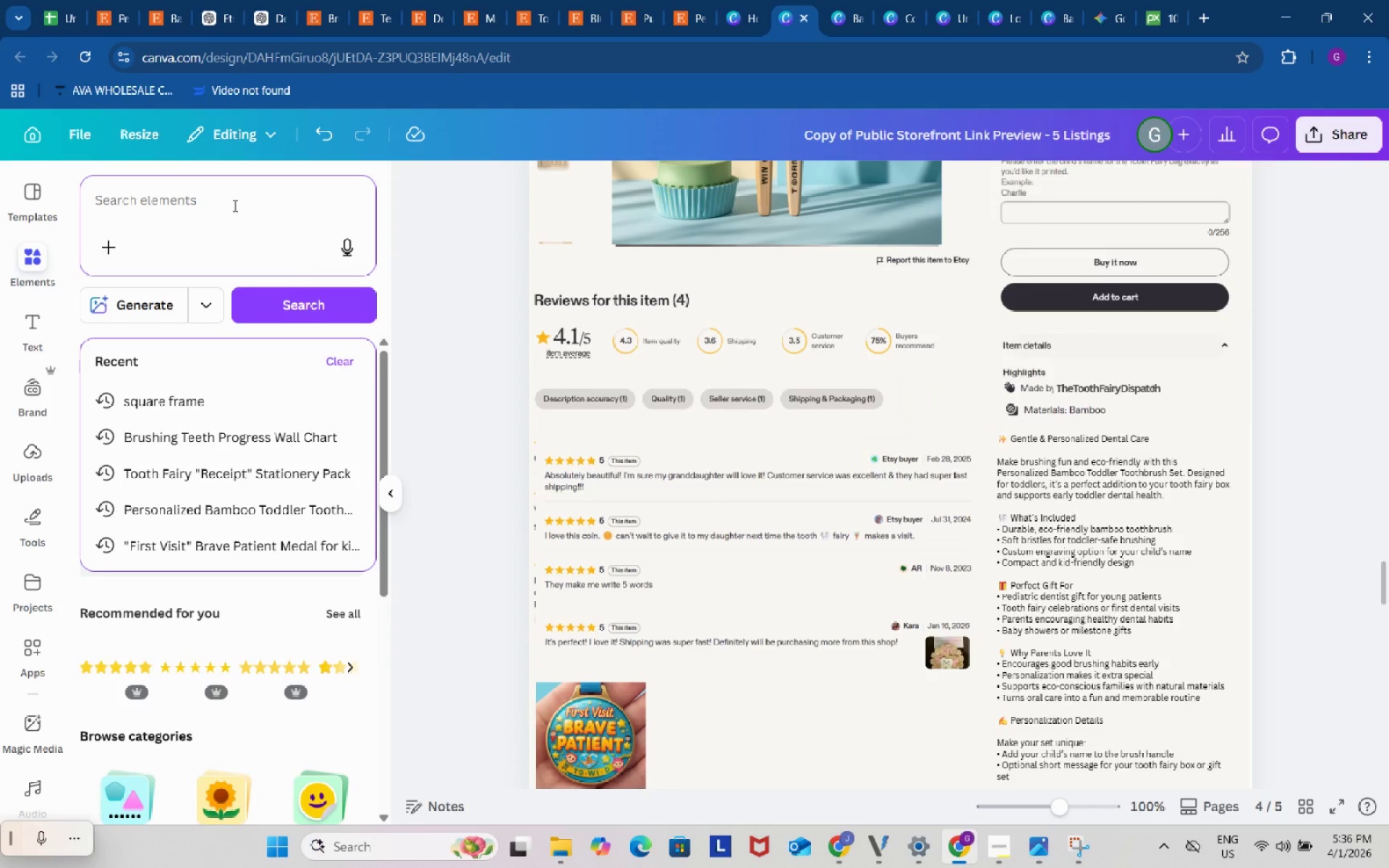 
type(bamboo toothbrush set)
 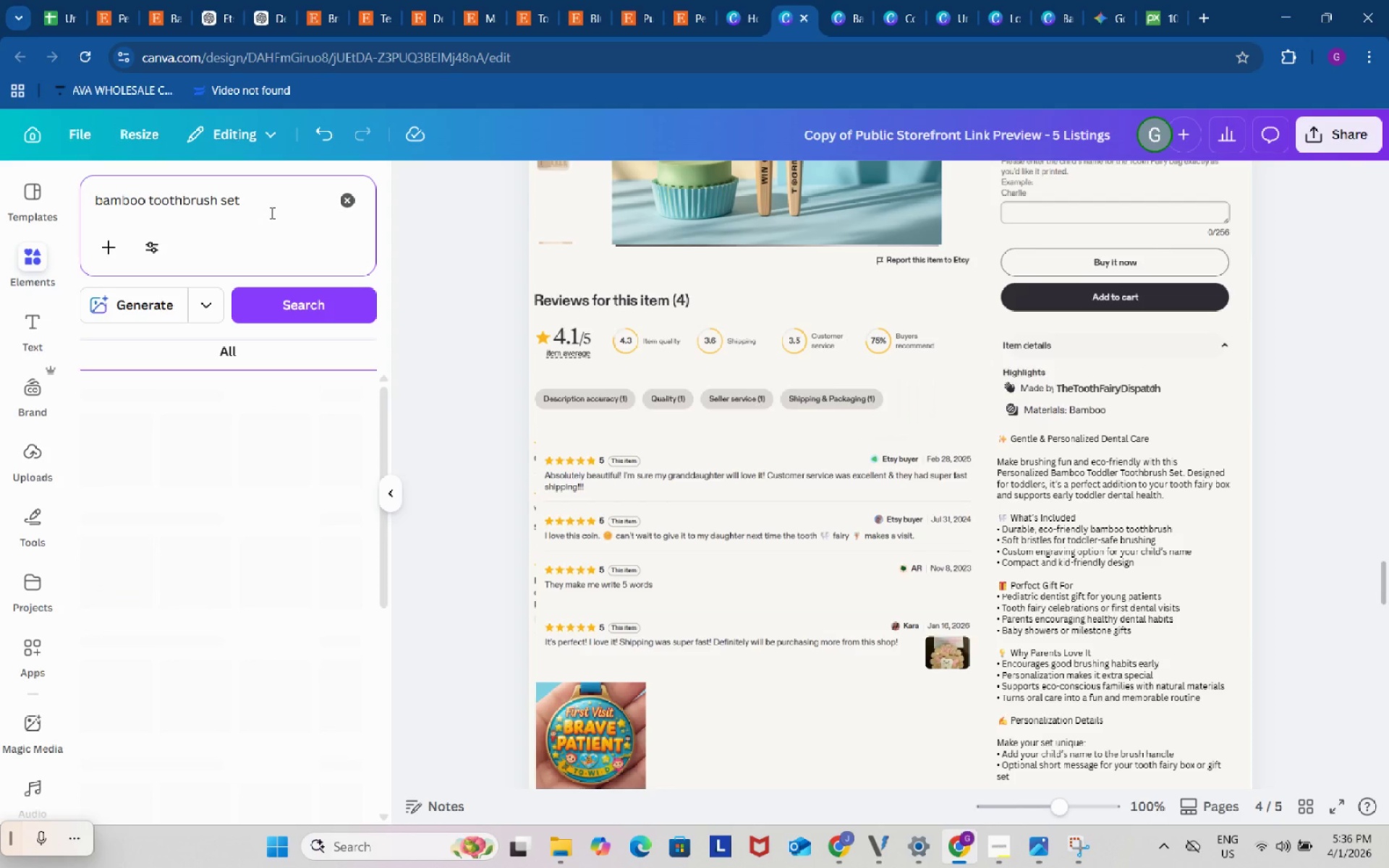 
key(Enter)
 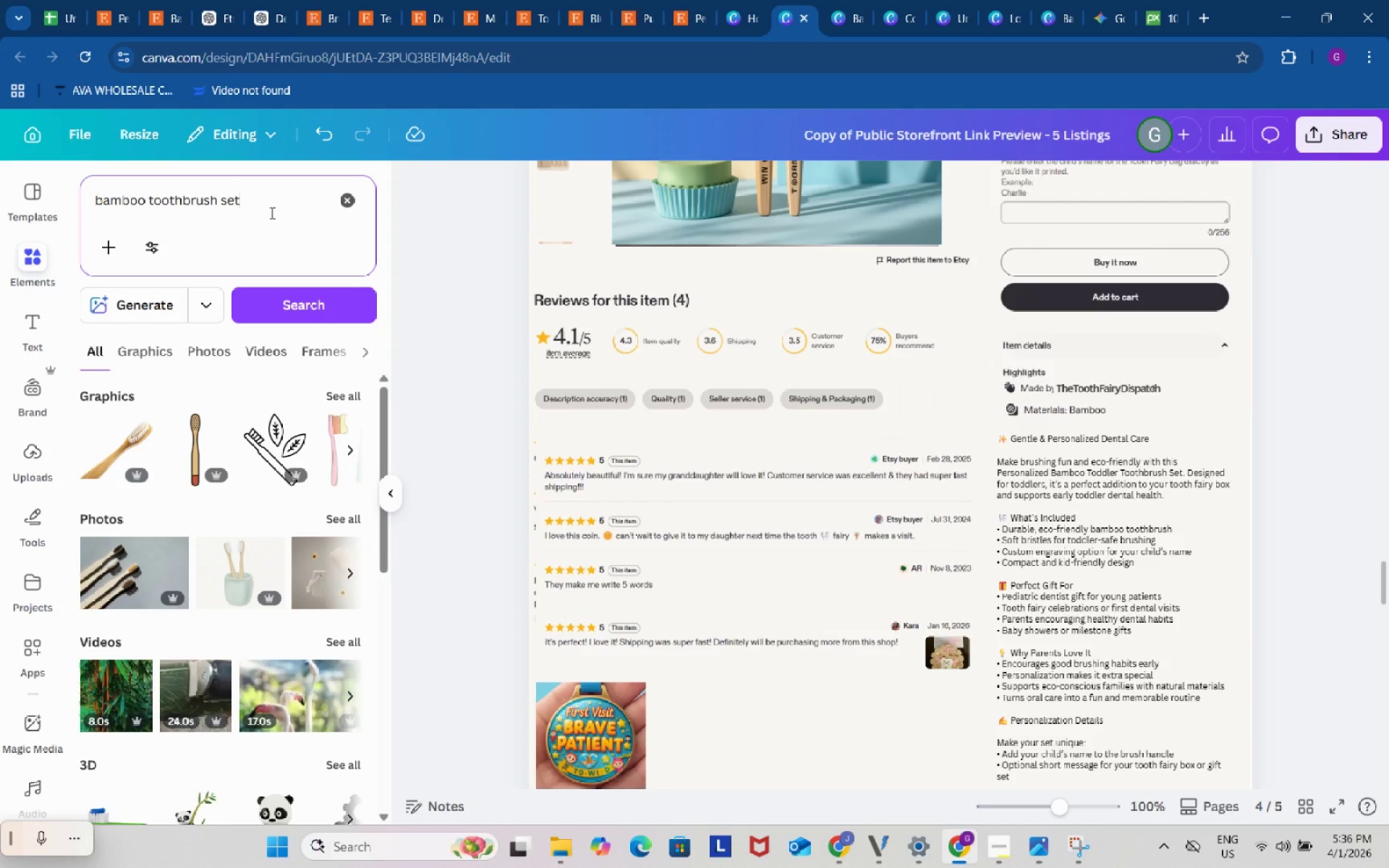 
scroll: coordinate [456, 459], scroll_direction: down, amount: 2.0
 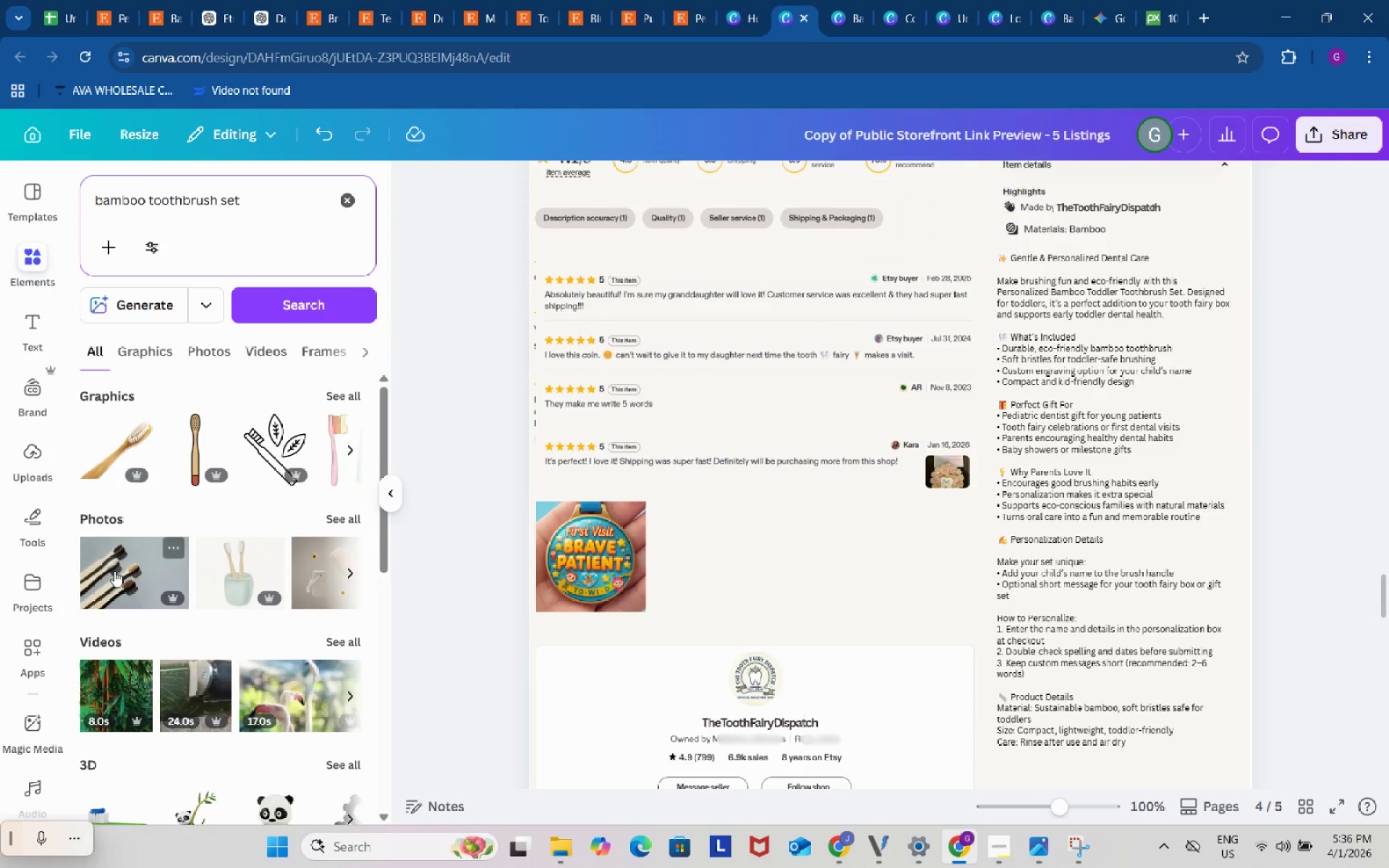 
left_click([121, 574])
 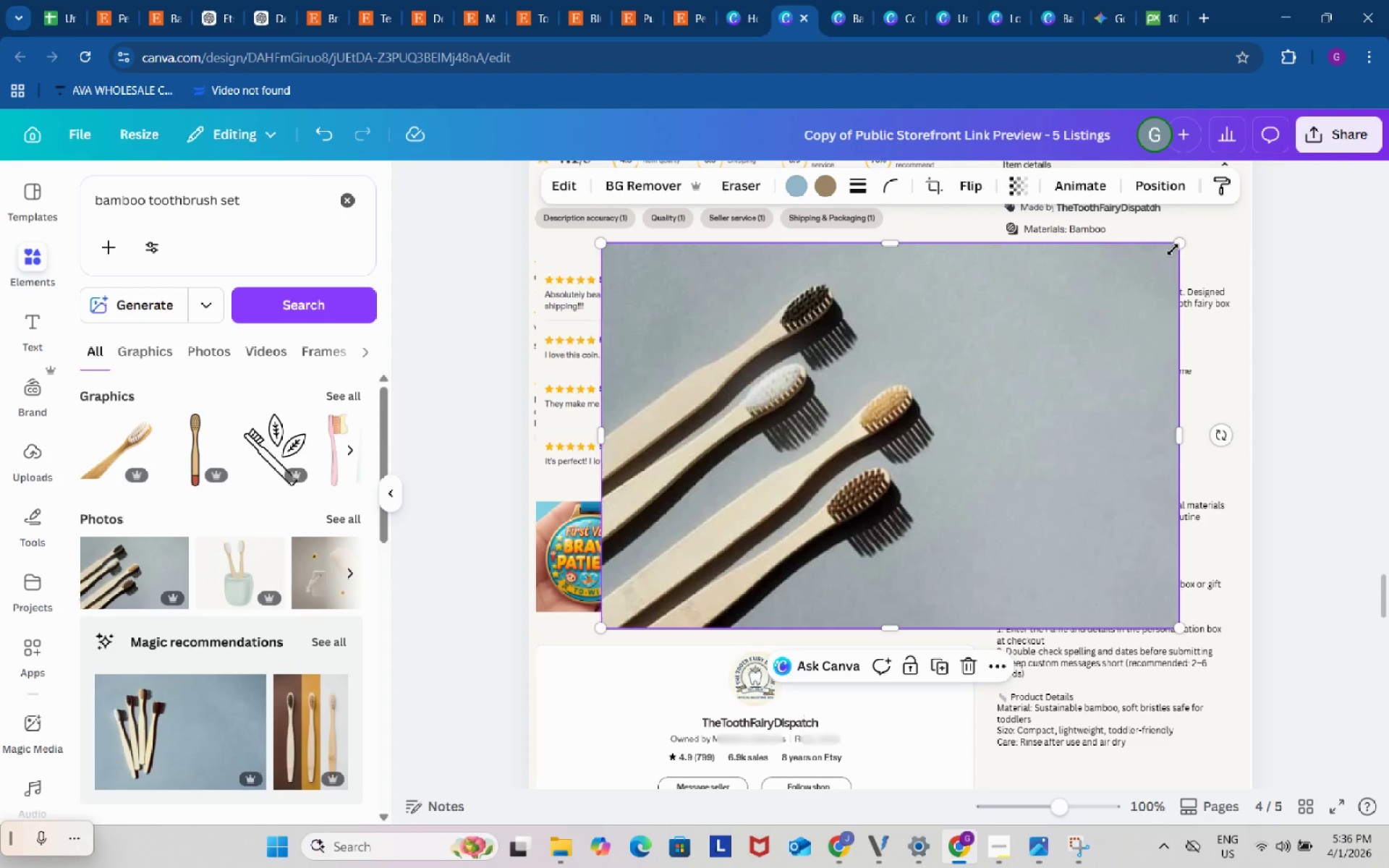 
left_click_drag(start_coordinate=[1175, 247], to_coordinate=[698, 486])
 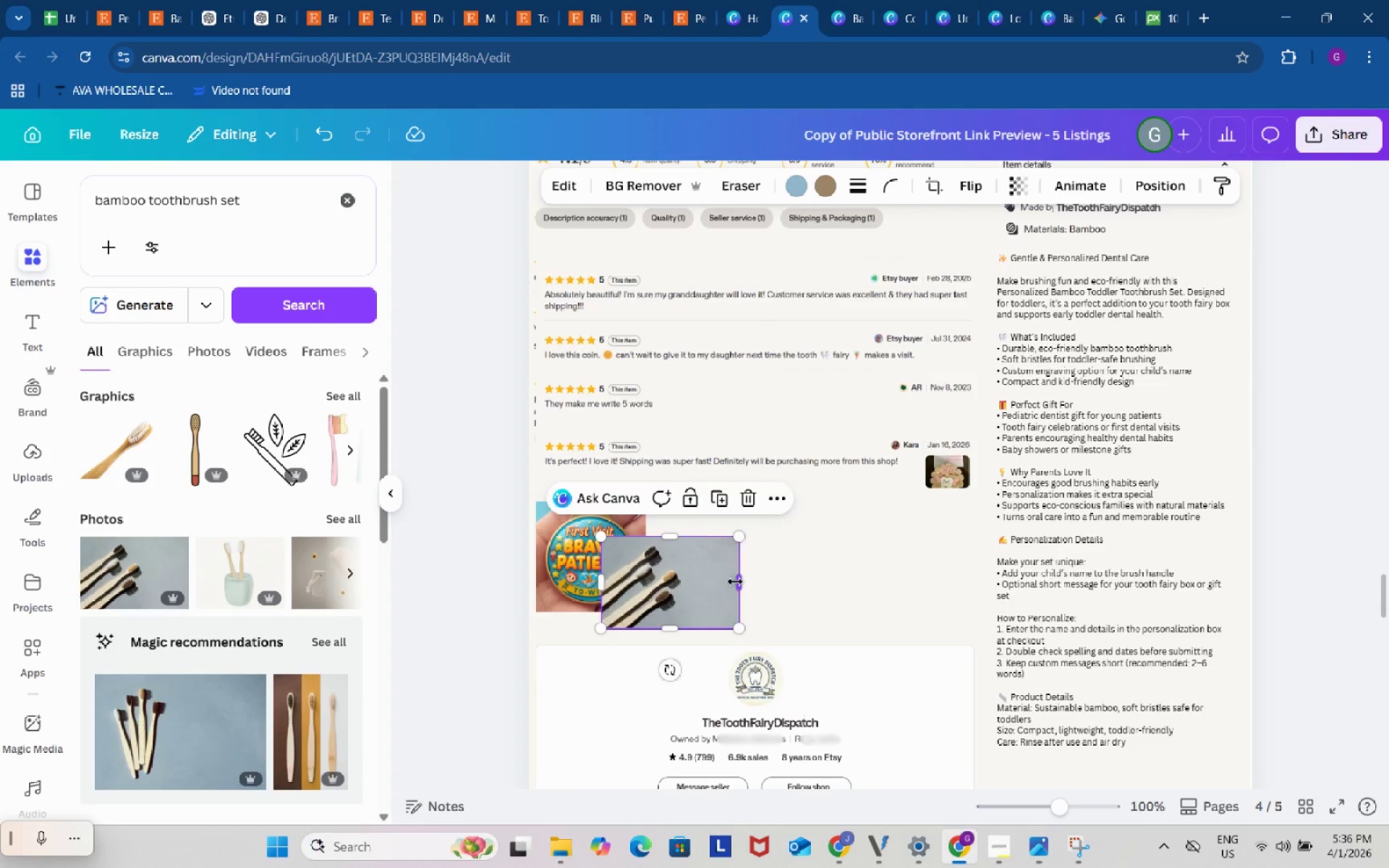 
left_click_drag(start_coordinate=[742, 582], to_coordinate=[700, 581])
 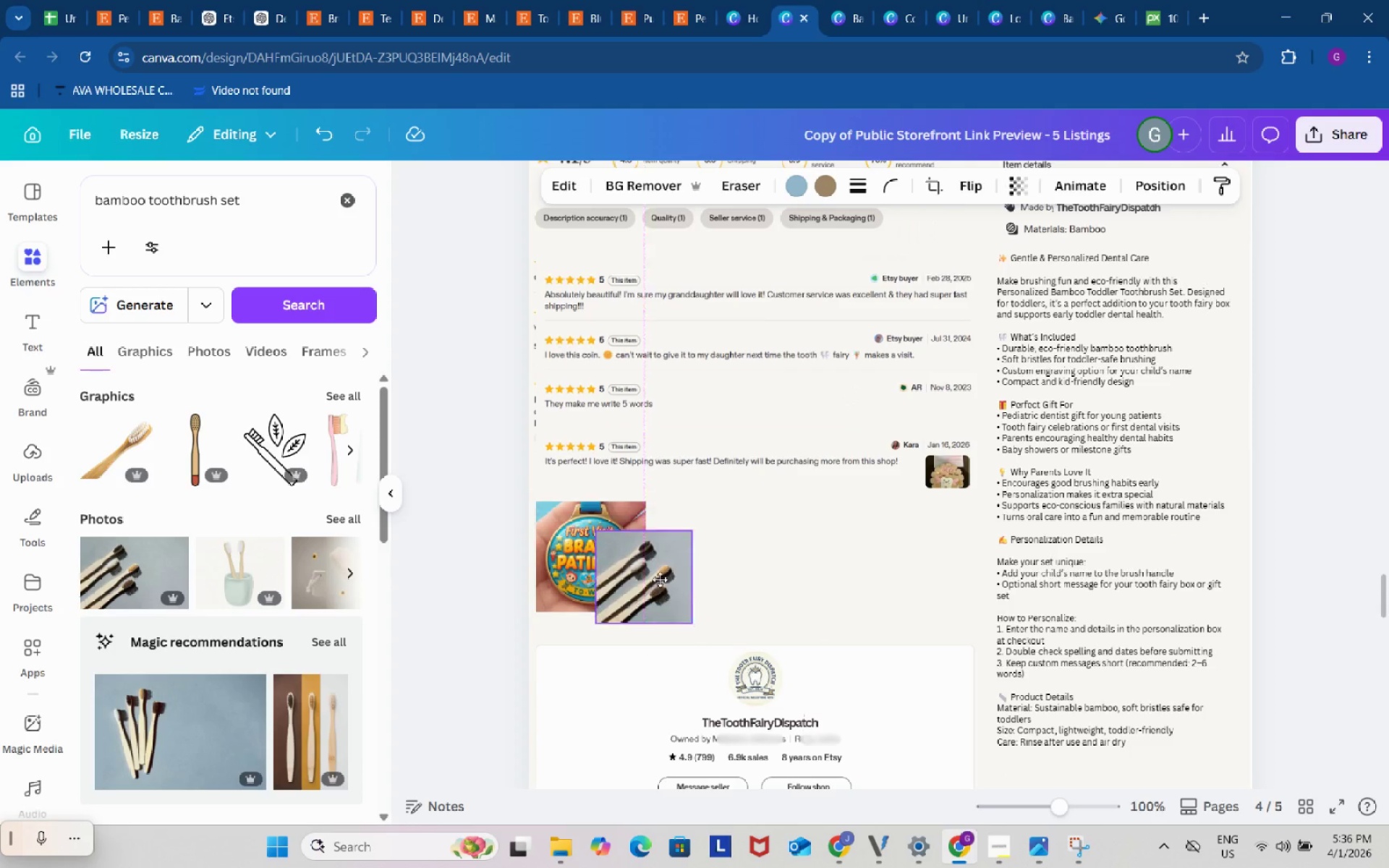 
left_click_drag(start_coordinate=[672, 592], to_coordinate=[615, 556])
 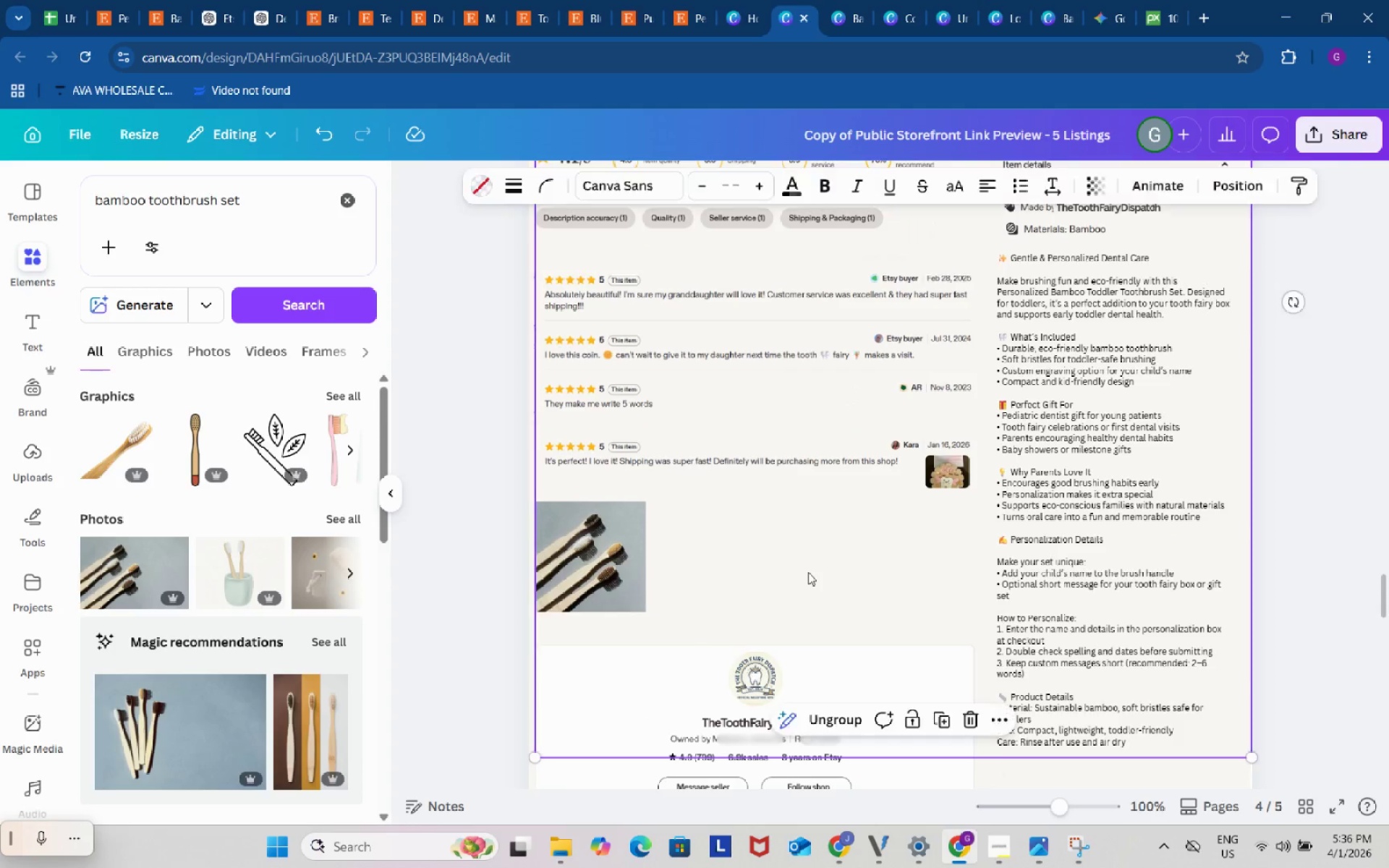 
left_click([808, 572])
 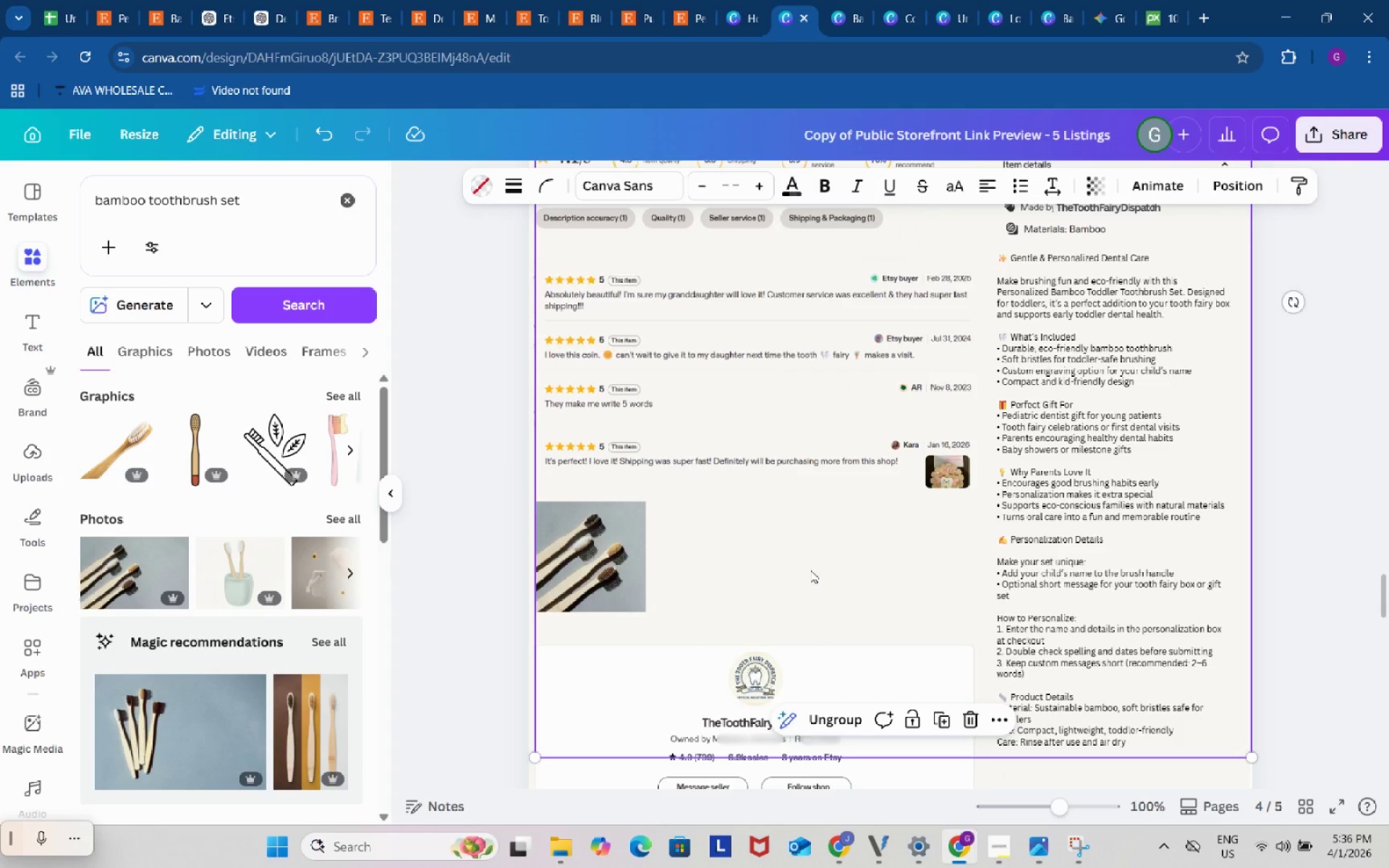 
left_click([810, 570])
 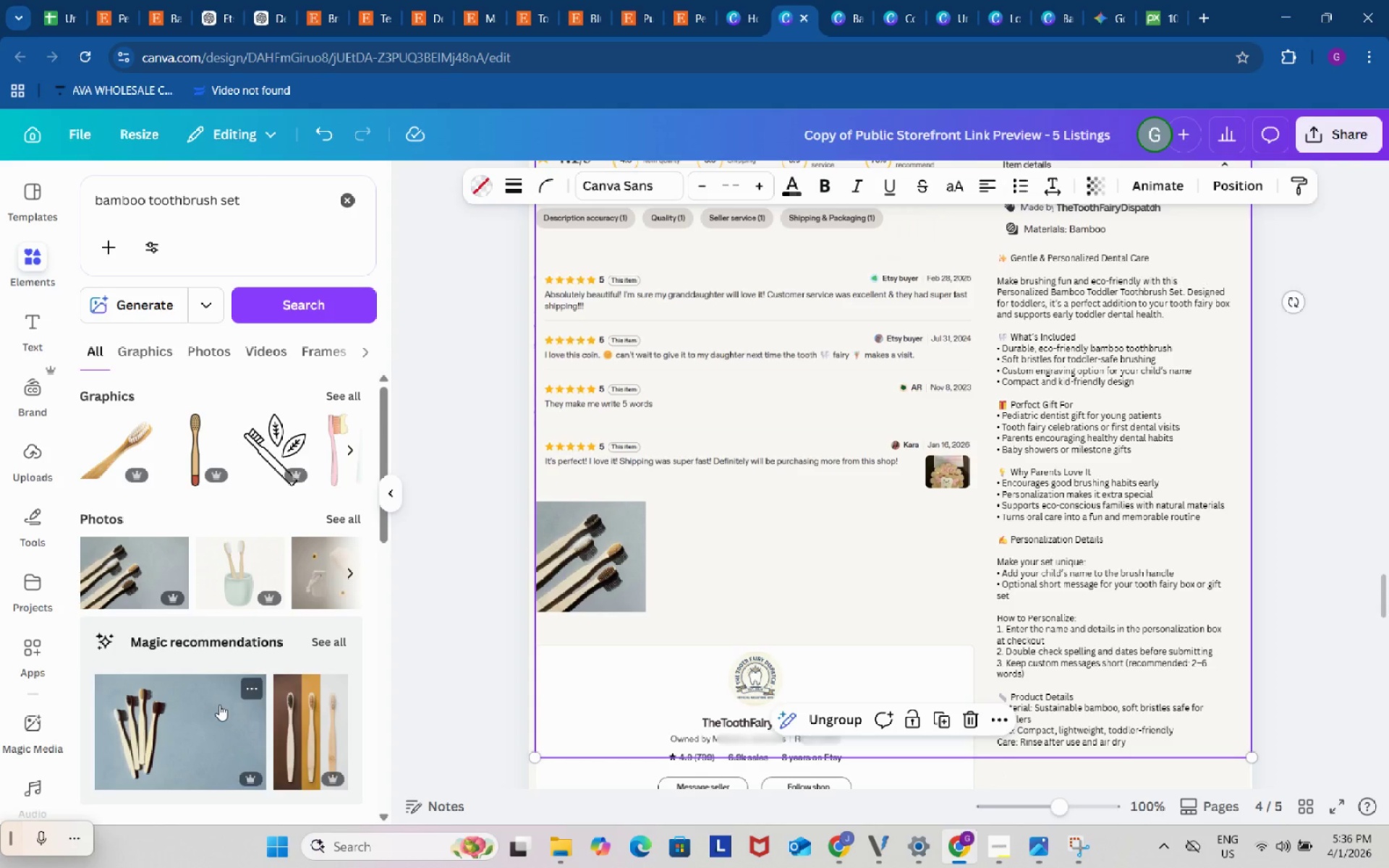 
left_click_drag(start_coordinate=[197, 734], to_coordinate=[771, 552])
 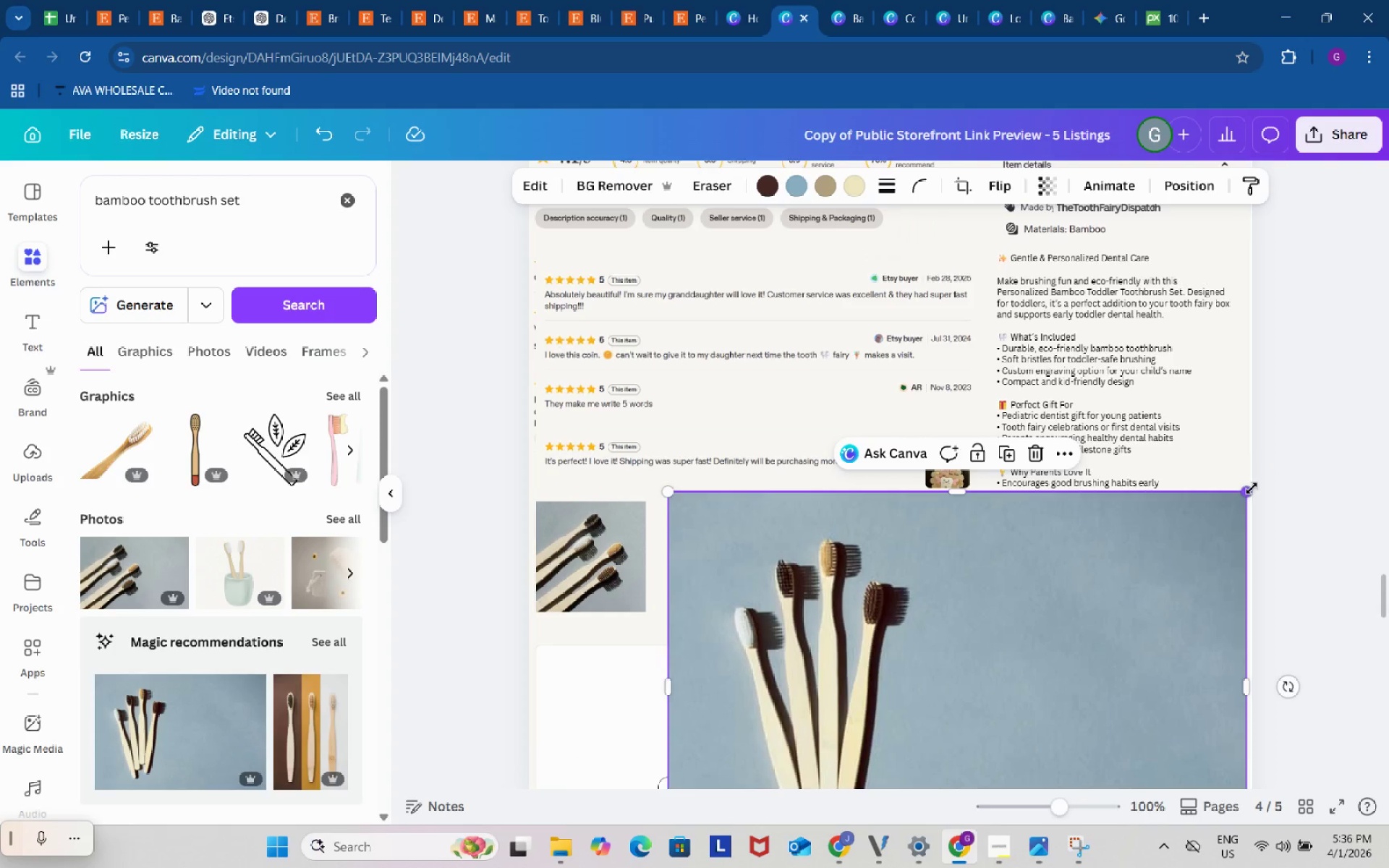 
left_click_drag(start_coordinate=[1252, 488], to_coordinate=[846, 630])
 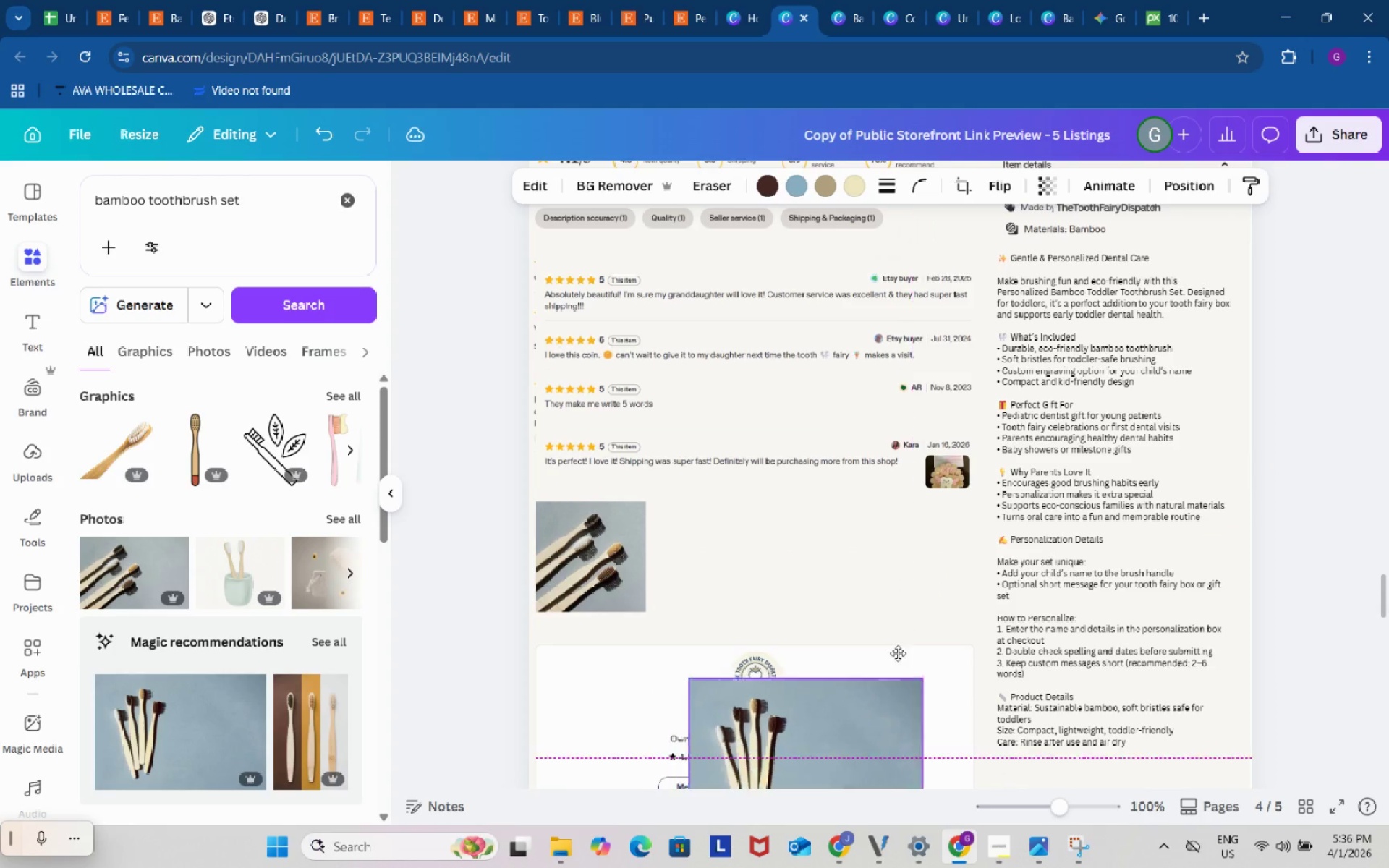 
left_click_drag(start_coordinate=[855, 754], to_coordinate=[956, 509])
 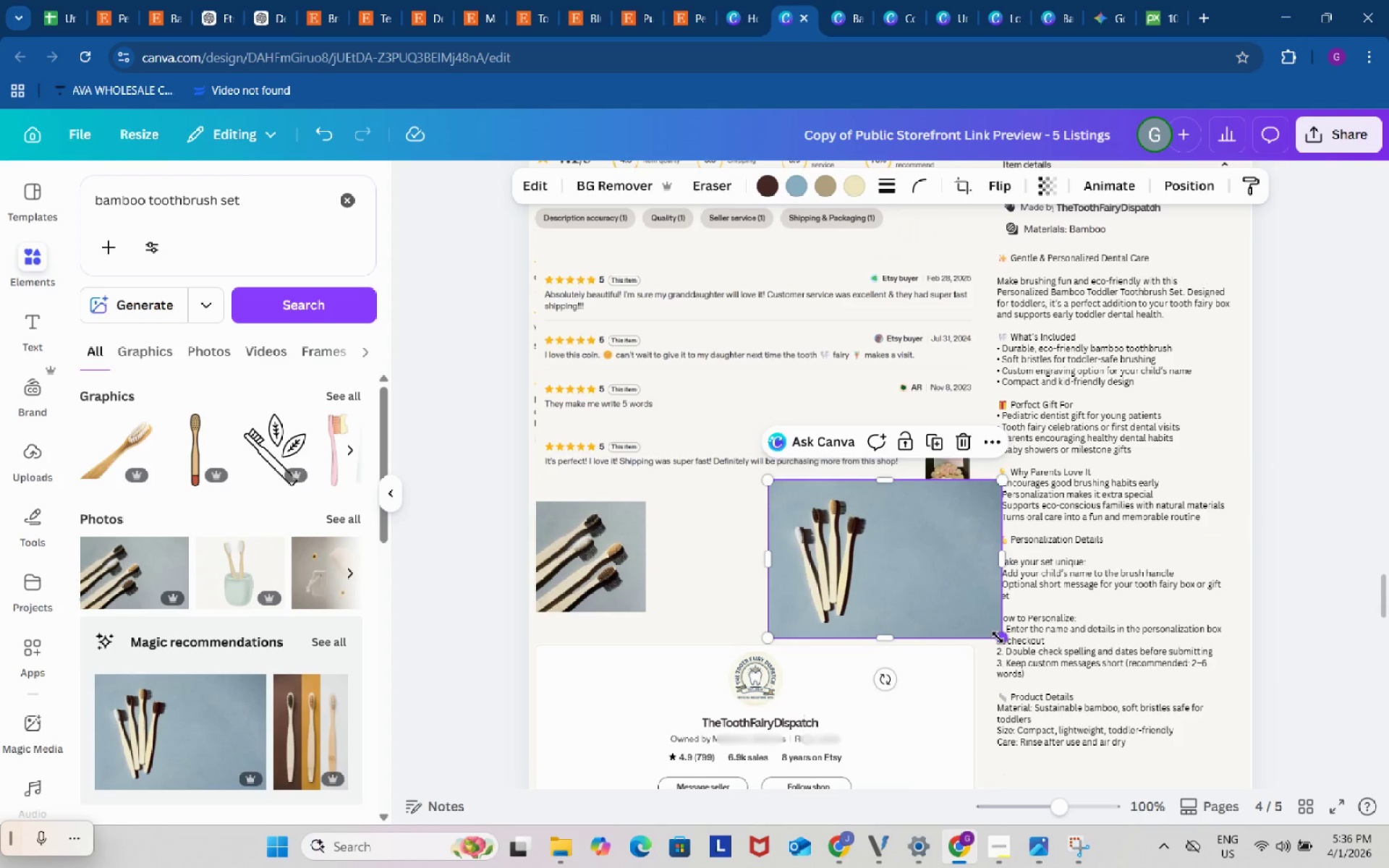 
left_click_drag(start_coordinate=[998, 637], to_coordinate=[825, 548])
 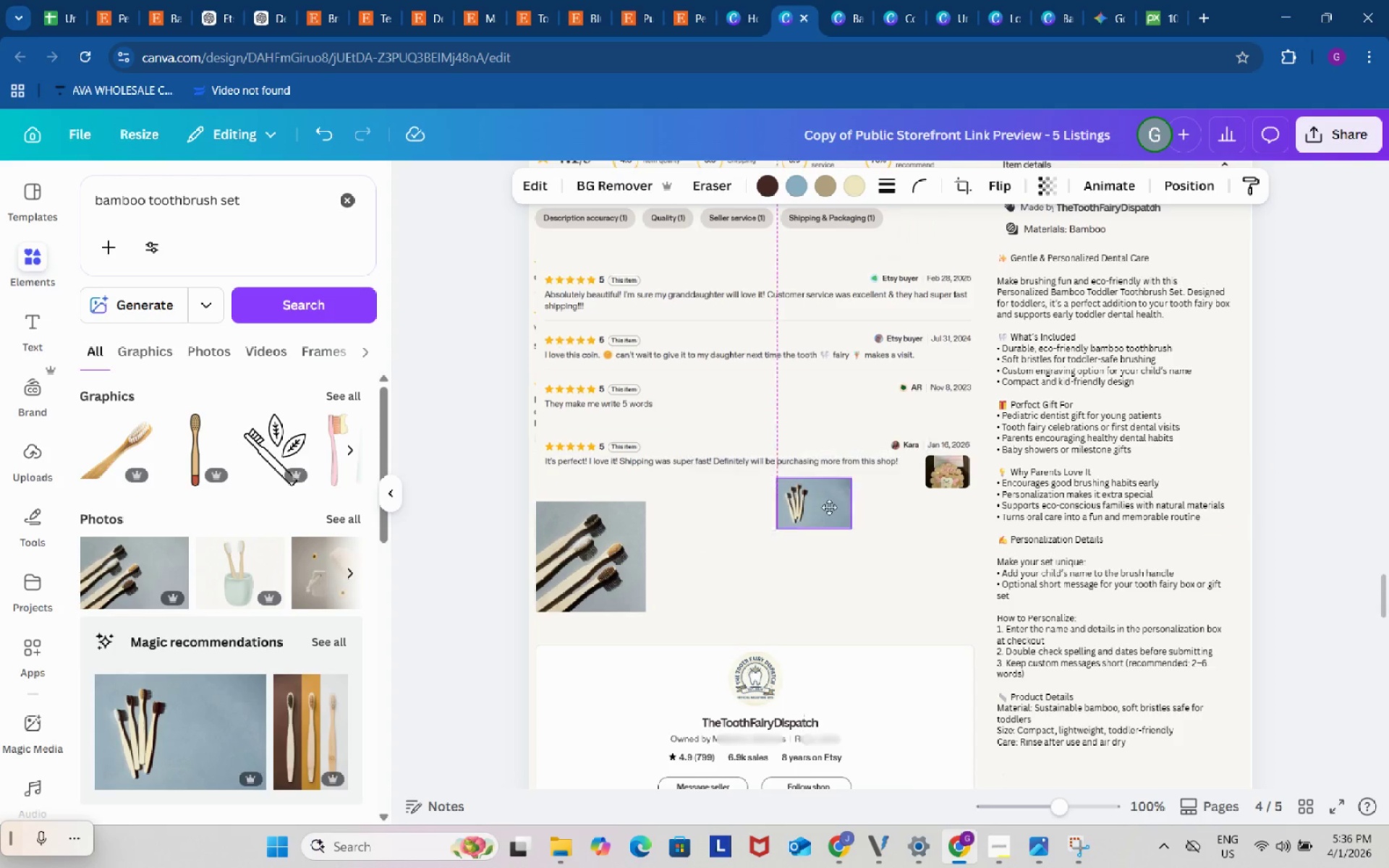 
left_click_drag(start_coordinate=[812, 509], to_coordinate=[965, 483])
 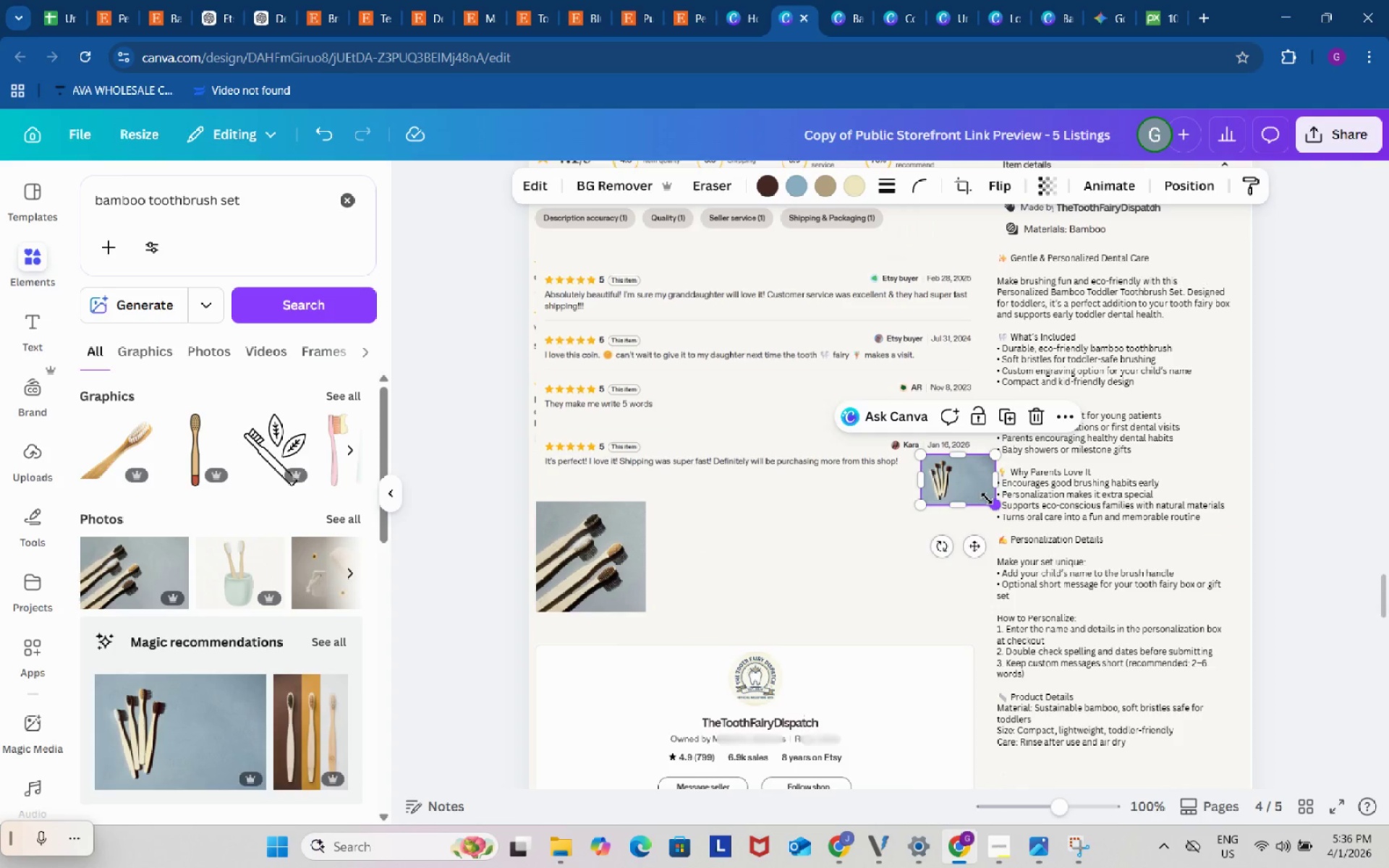 
left_click_drag(start_coordinate=[995, 502], to_coordinate=[977, 492])
 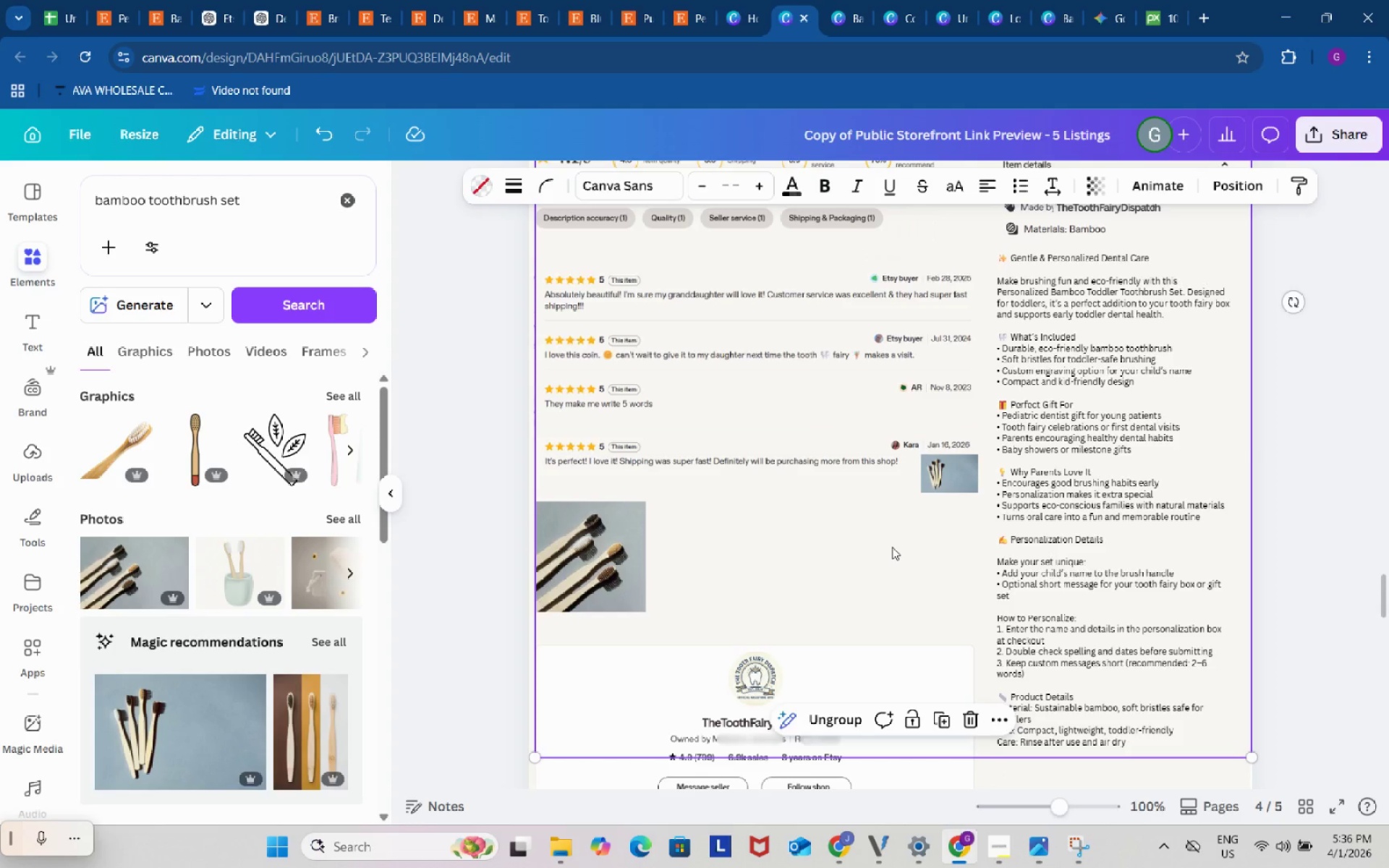 
left_click([892, 547])
 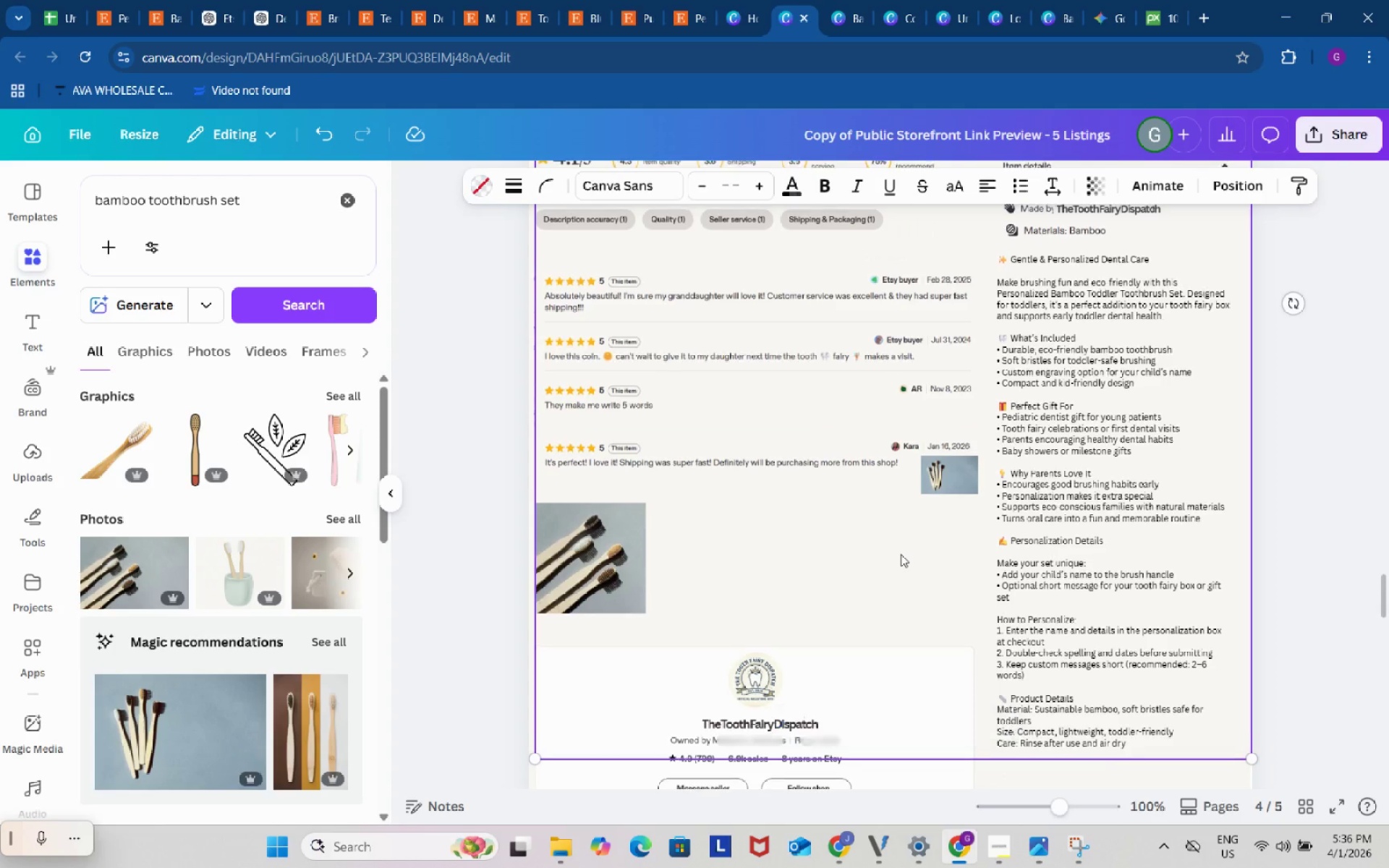 
scroll: coordinate [901, 554], scroll_direction: up, amount: 2.0
 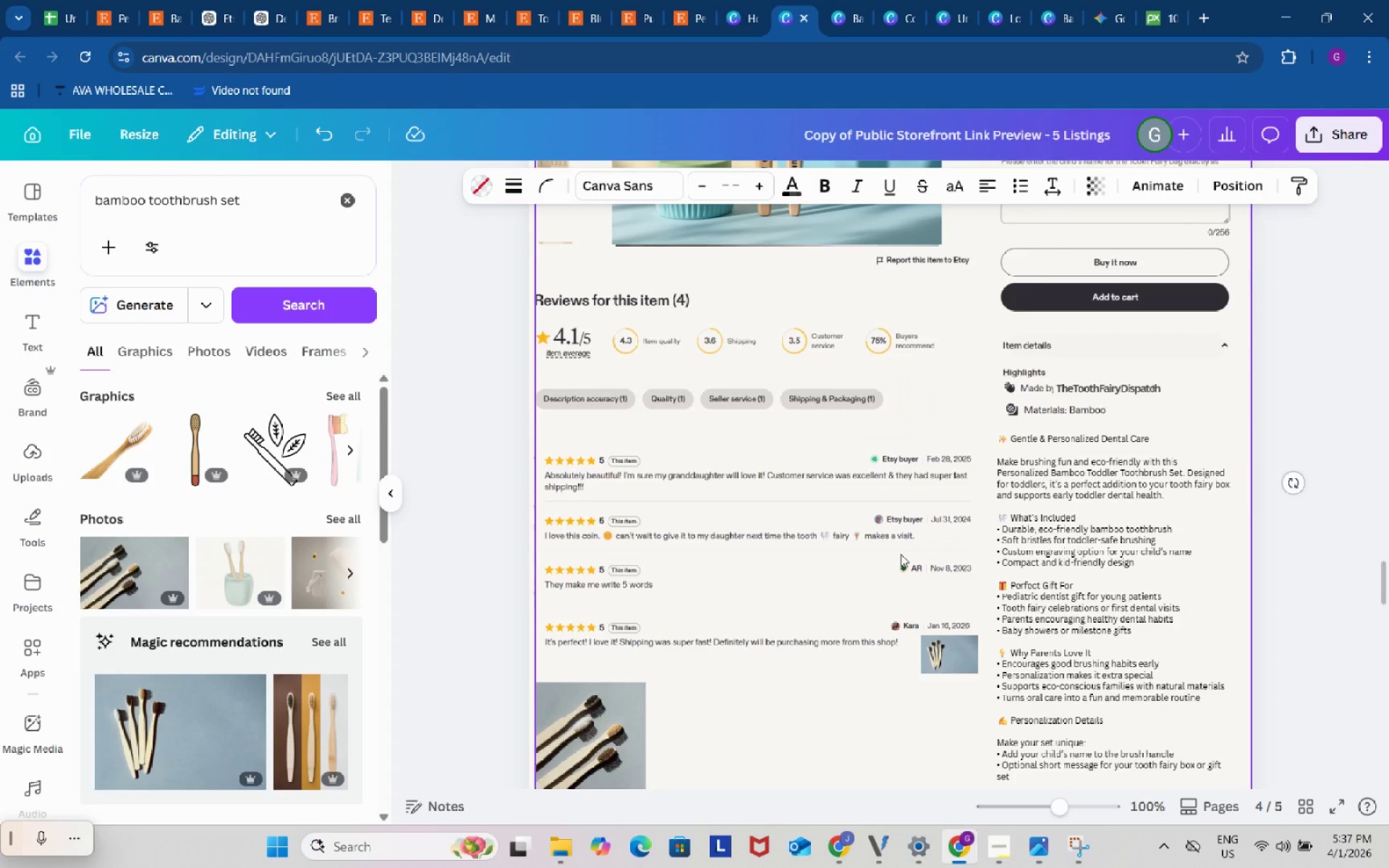 
scroll: coordinate [901, 554], scroll_direction: down, amount: 1.0
 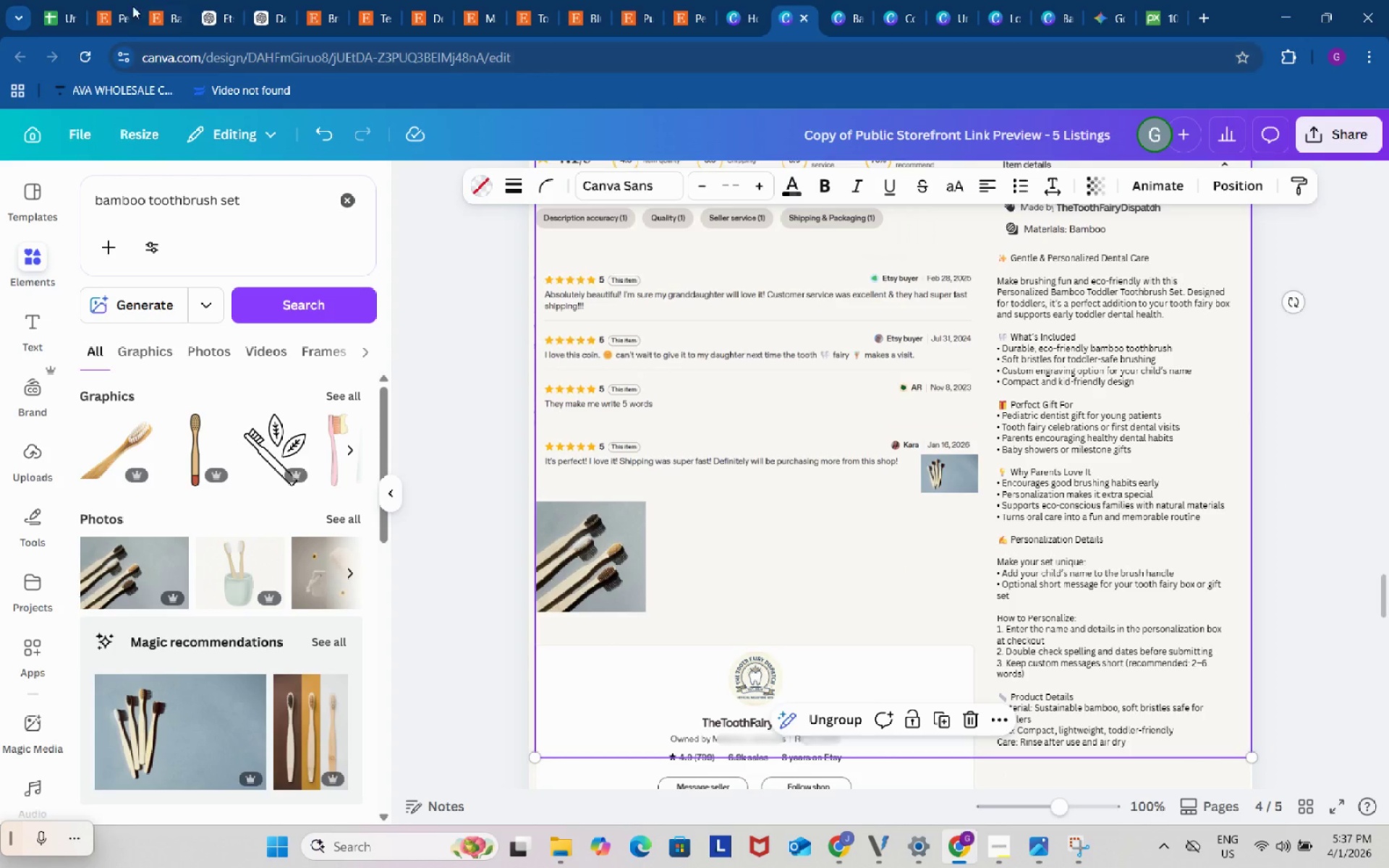 
left_click([124, 0])
 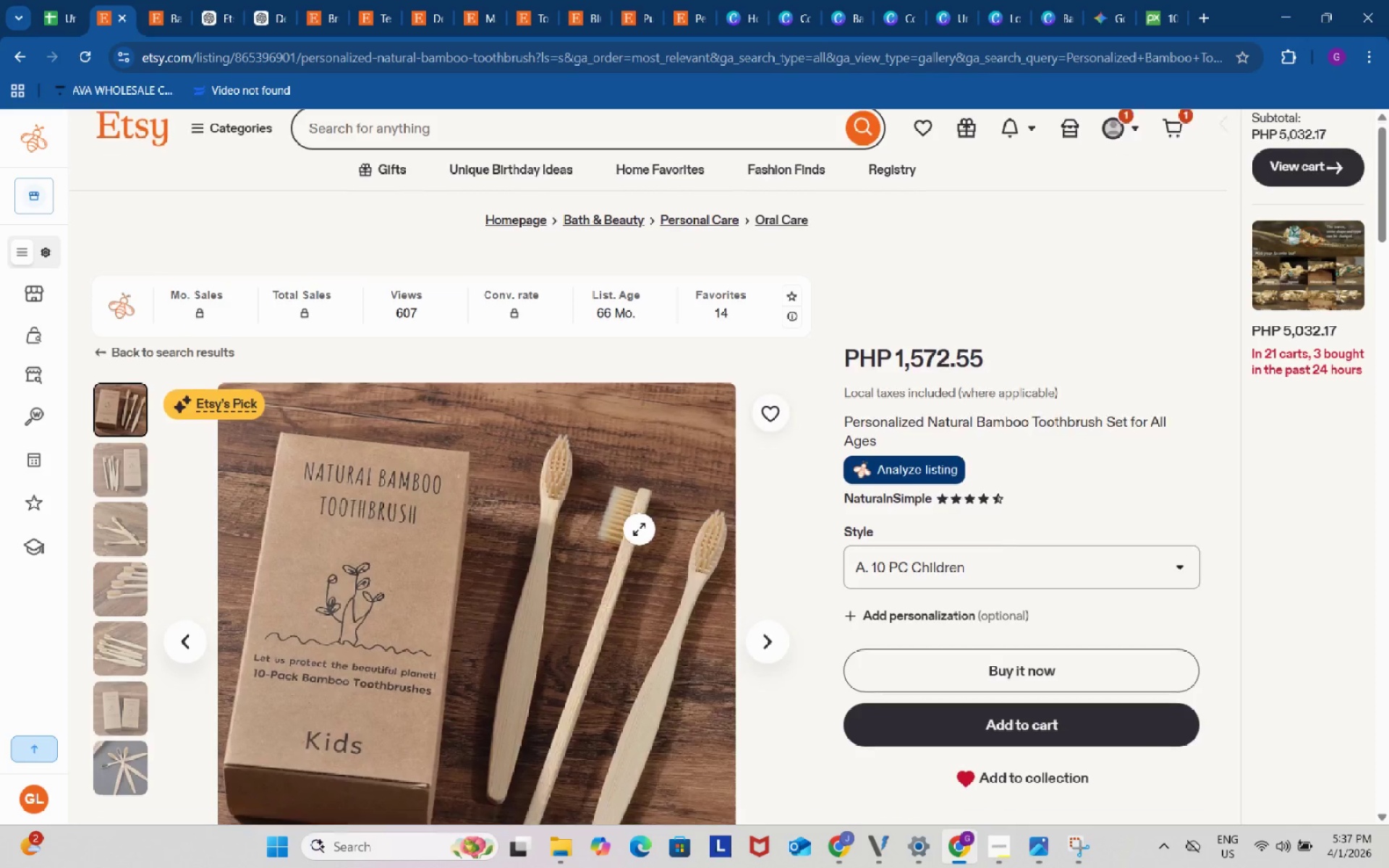 
scroll: coordinate [639, 529], scroll_direction: down, amount: 10.0
 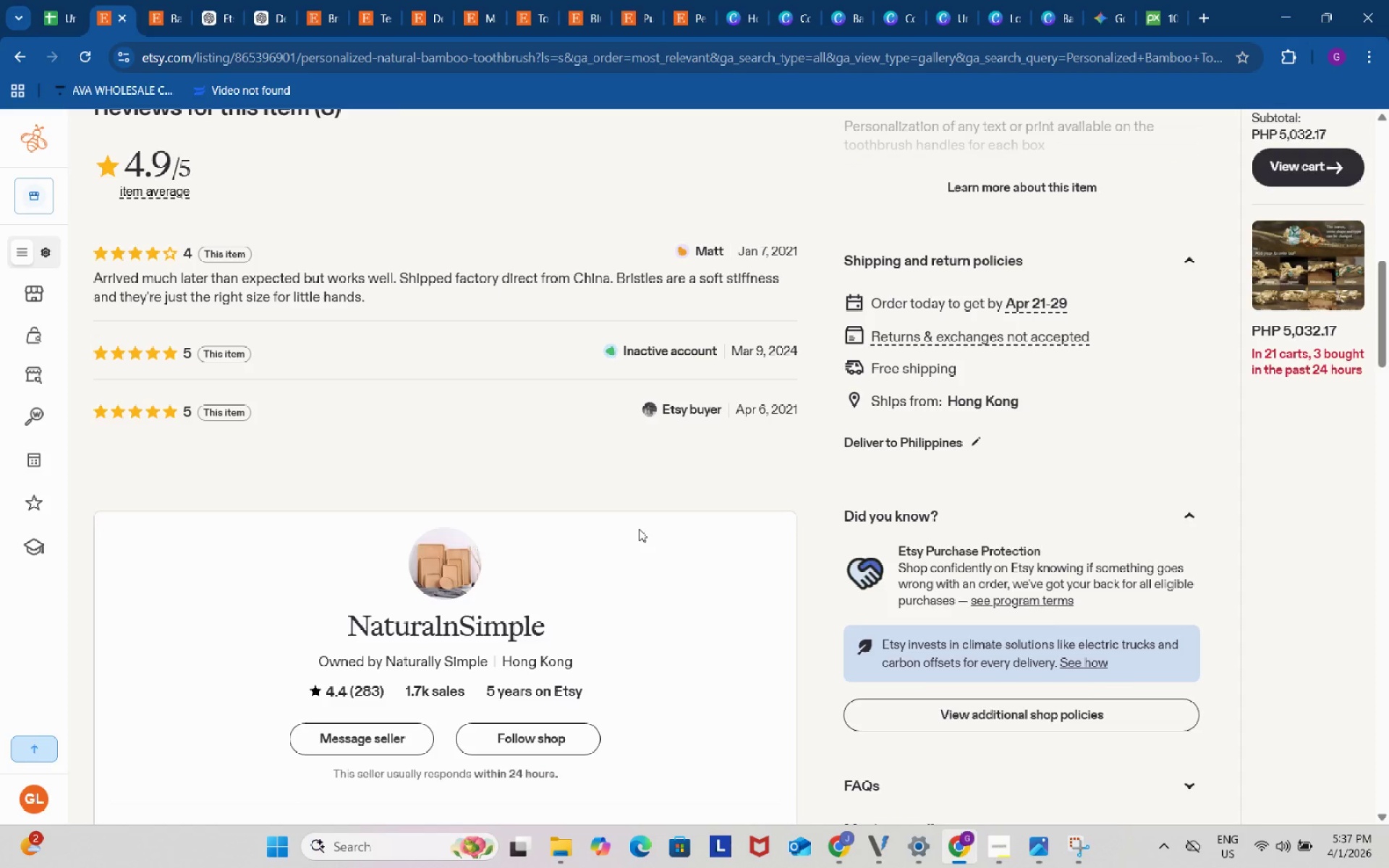 
scroll: coordinate [639, 529], scroll_direction: up, amount: 1.0
 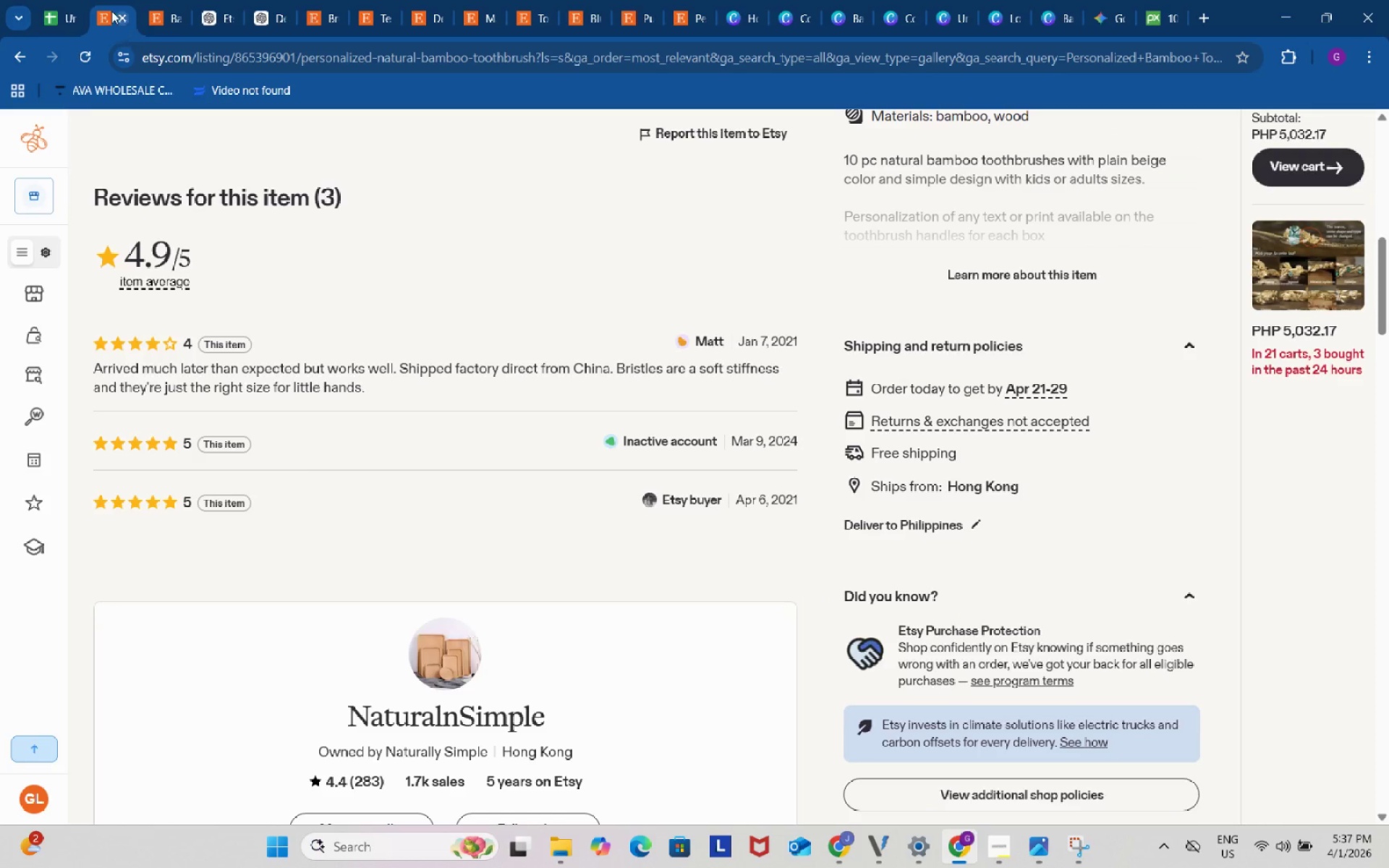 
left_click([176, 0])
 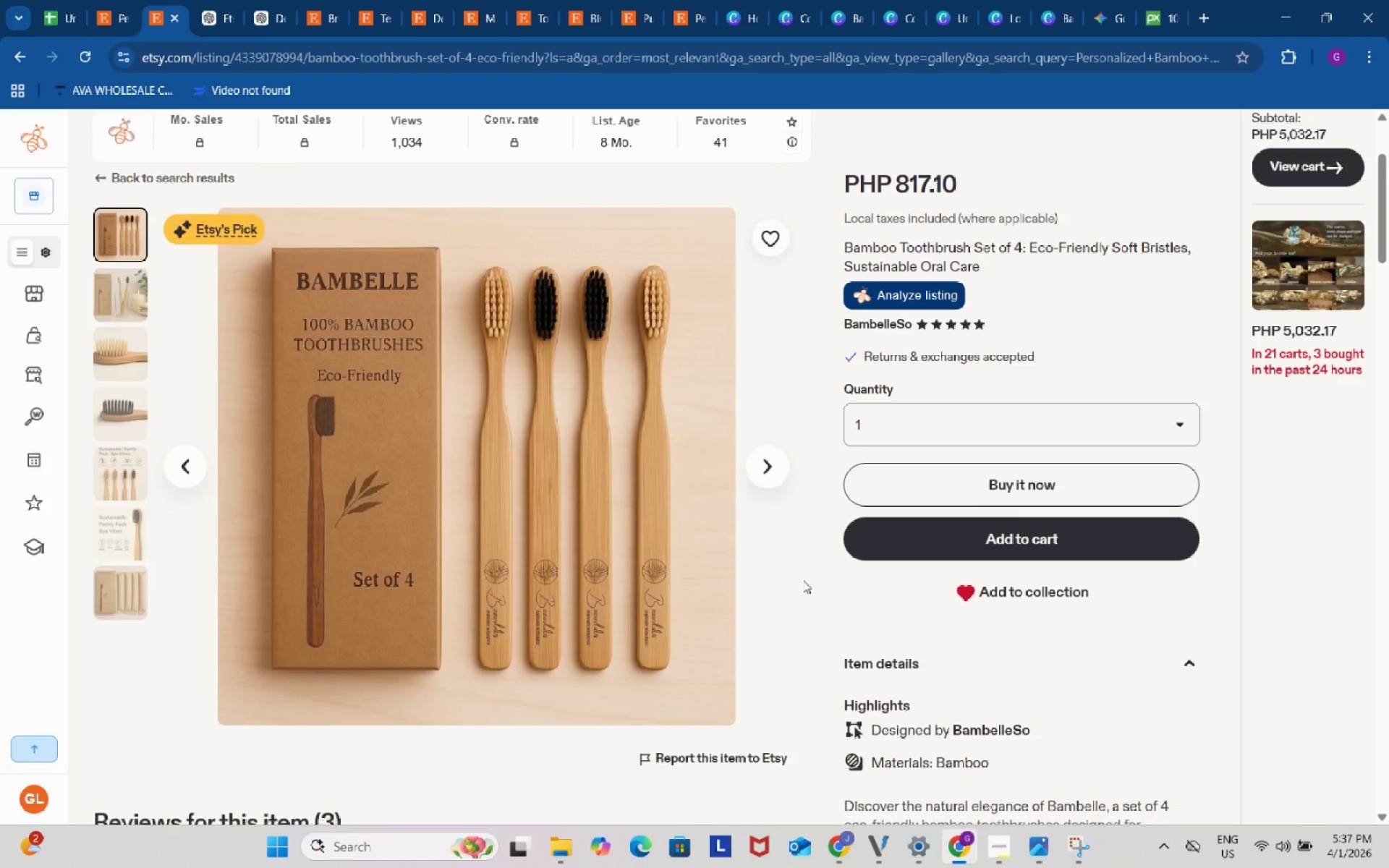 
scroll: coordinate [803, 561], scroll_direction: down, amount: 8.0
 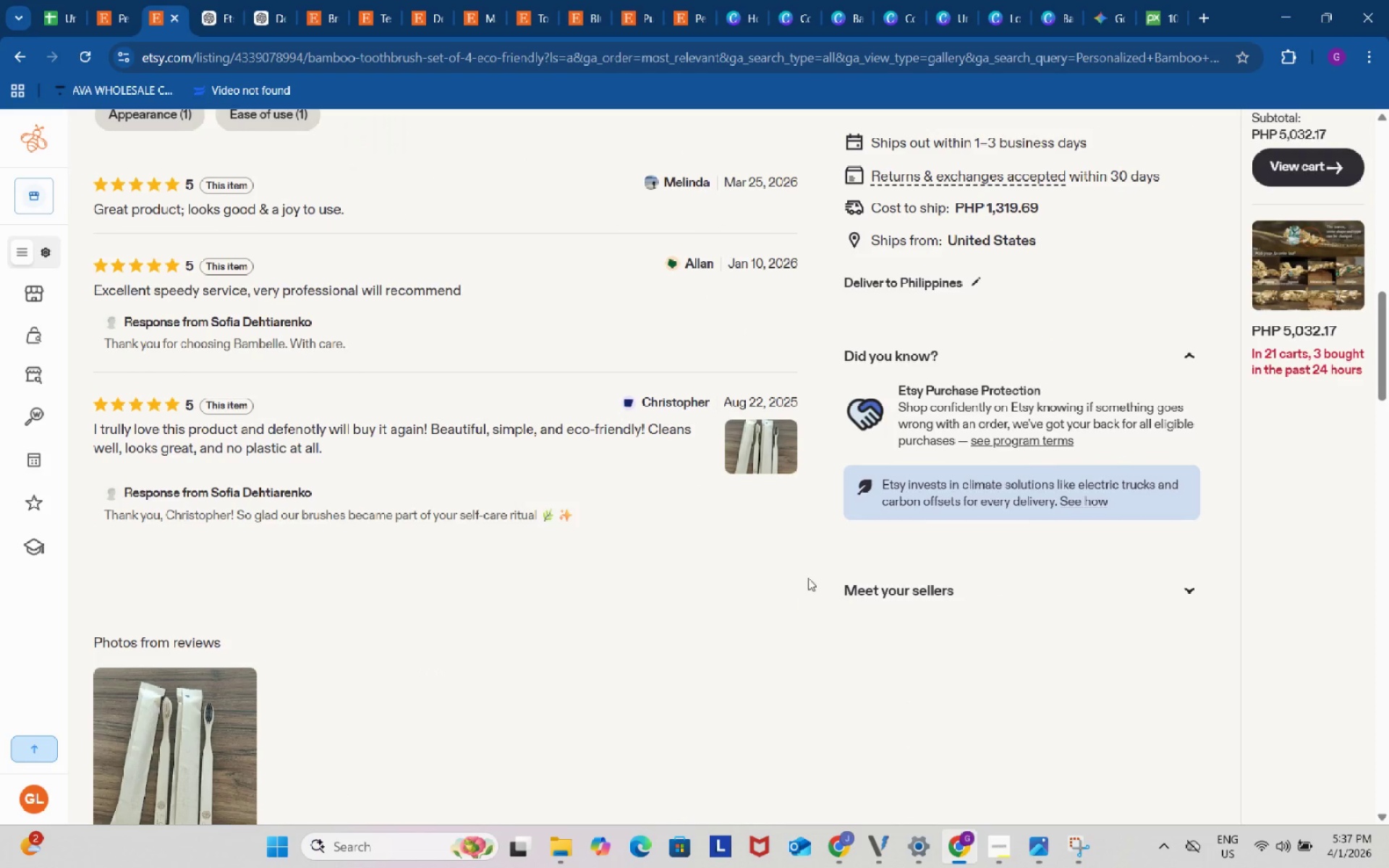 
scroll: coordinate [828, 638], scroll_direction: up, amount: 1.0
 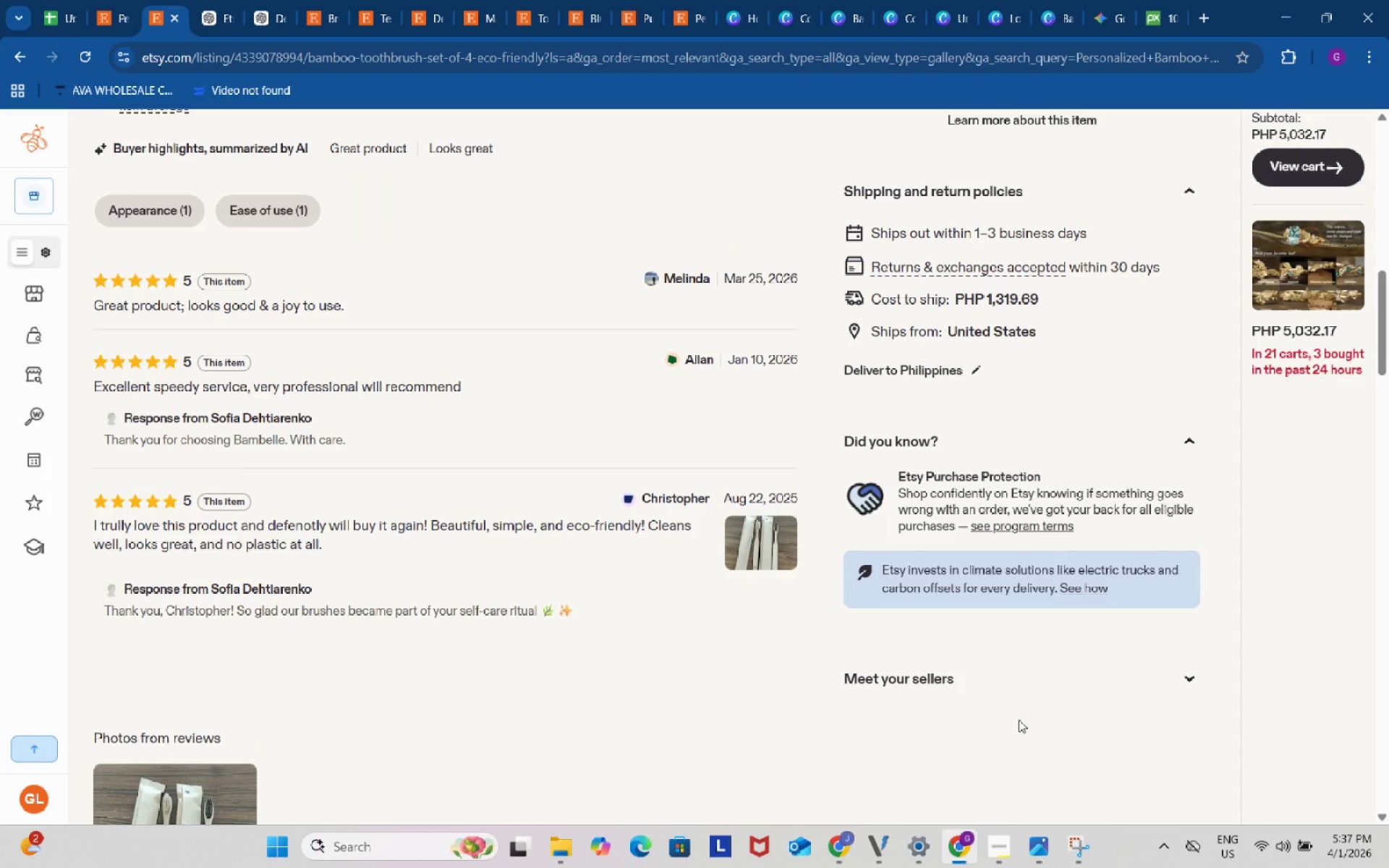 
wait(10.28)
 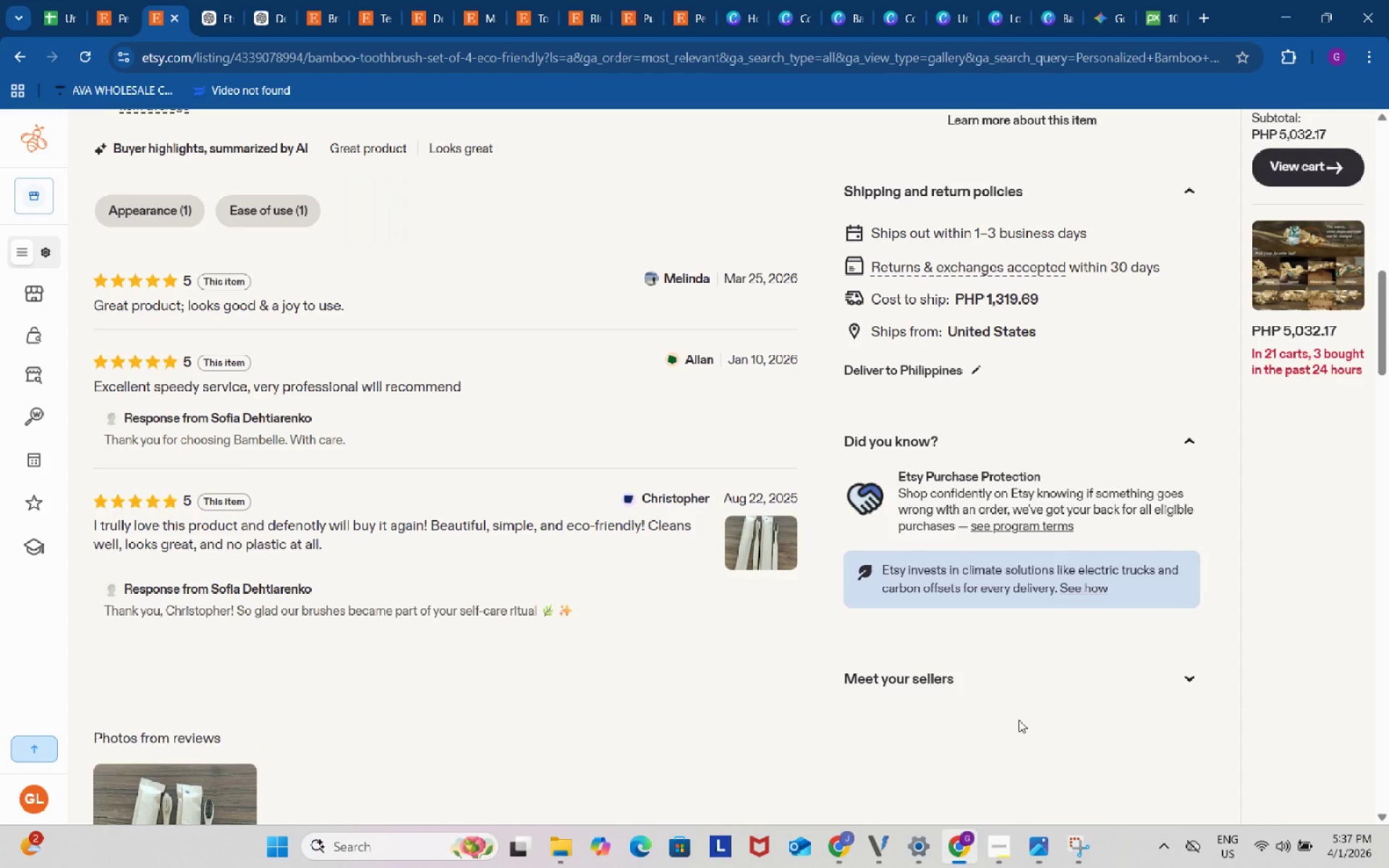 
key(Meta+Shift+S)
 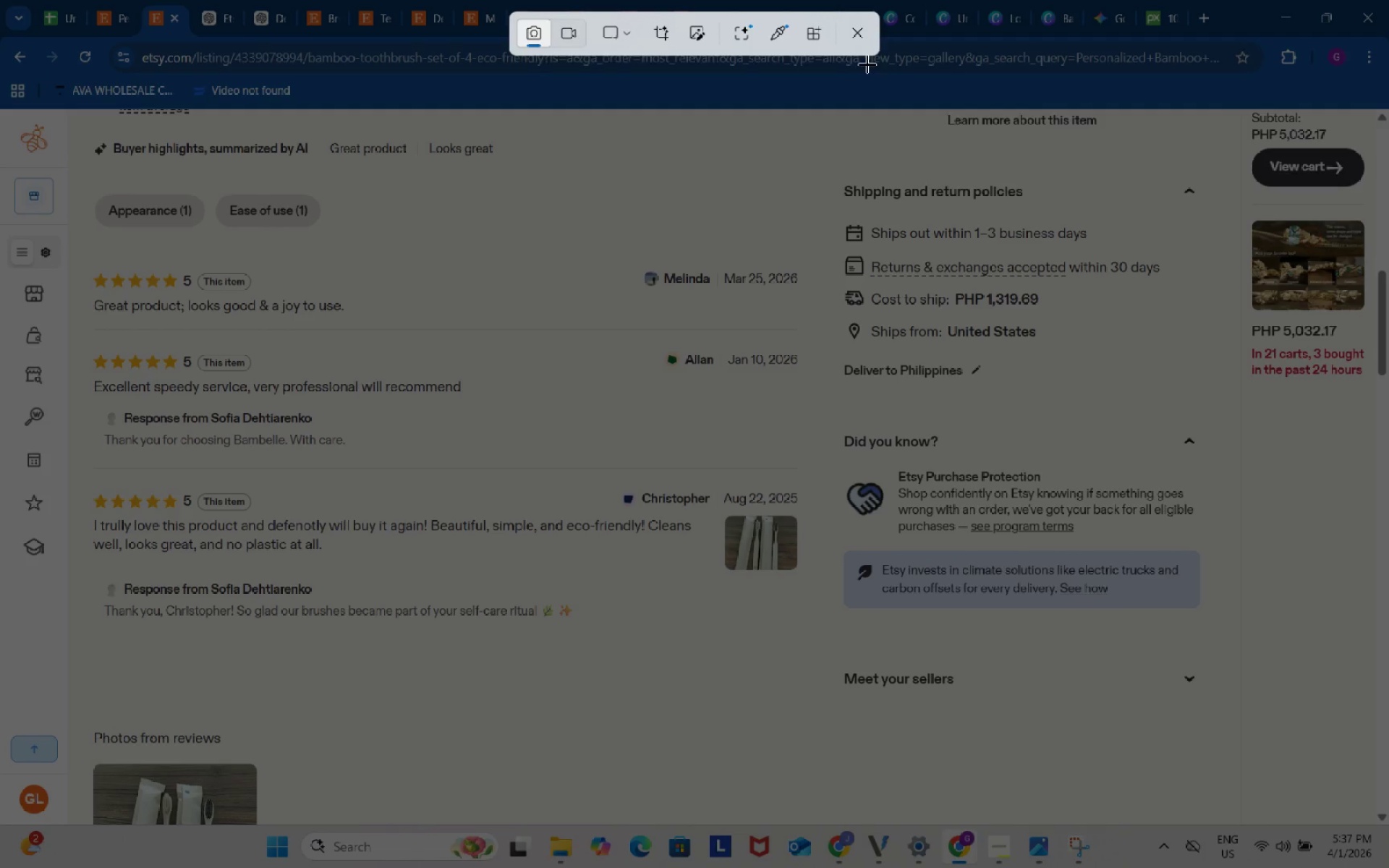 
left_click([862, 30])
 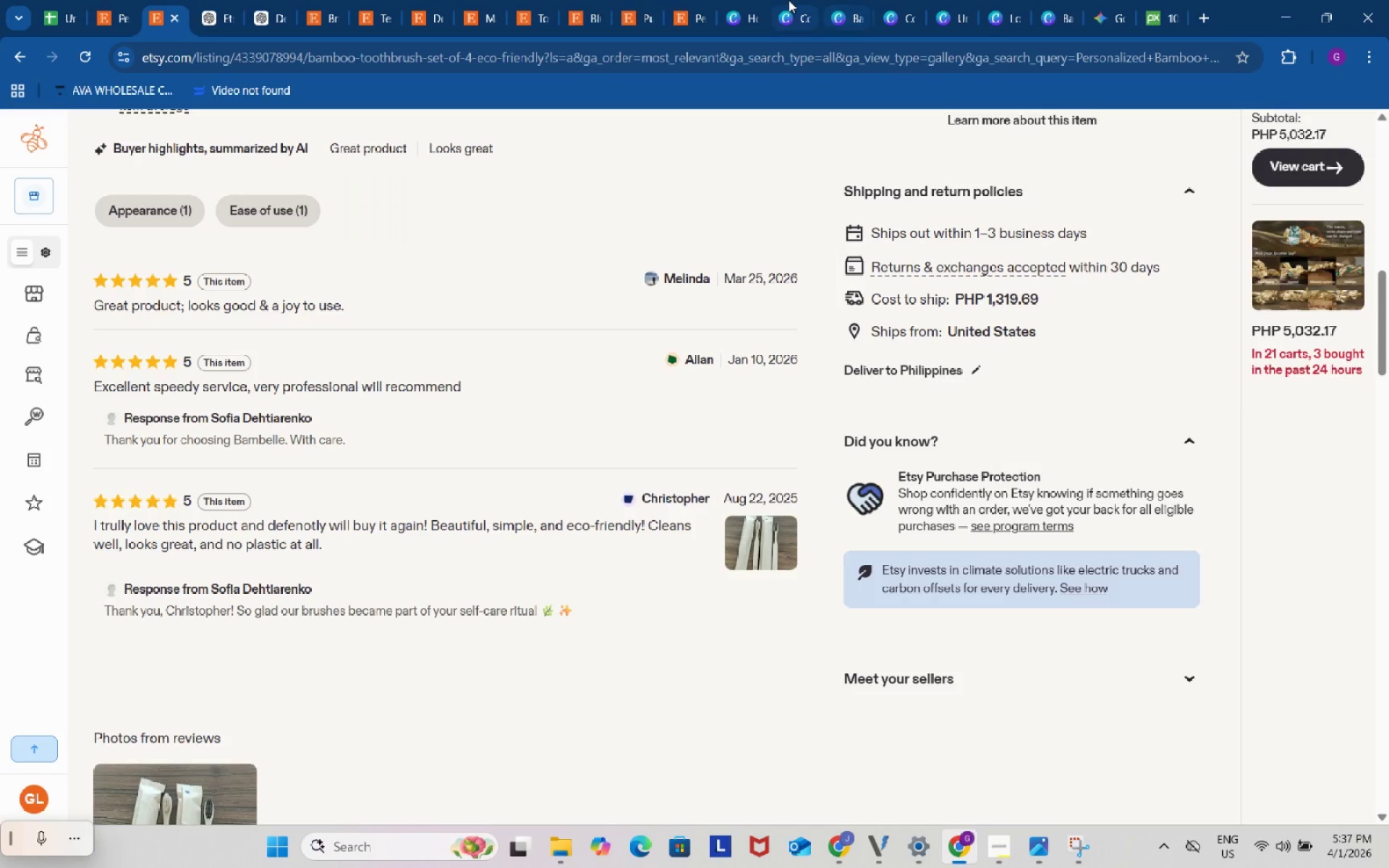 
left_click([786, 0])
 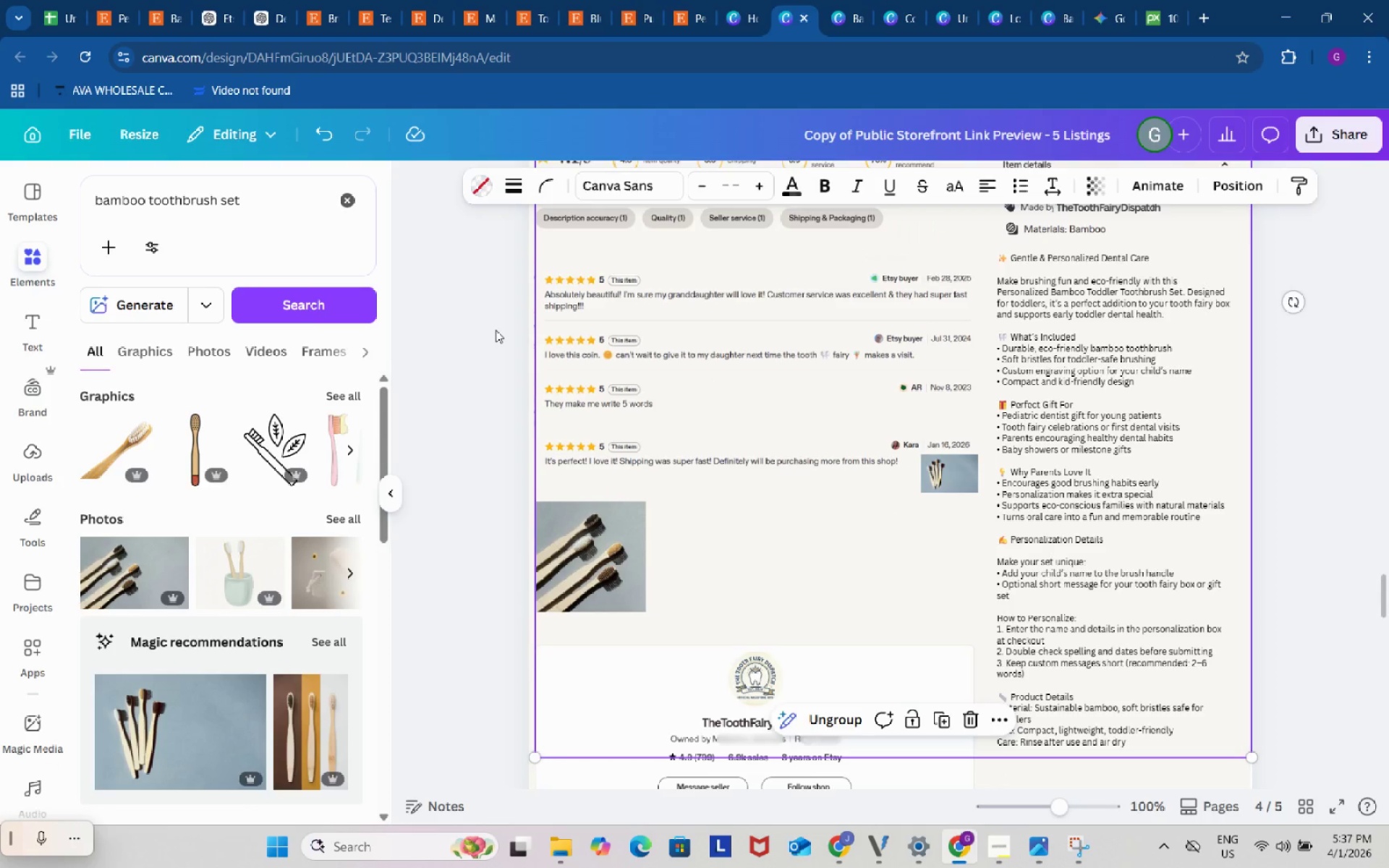 
double_click([496, 330])
 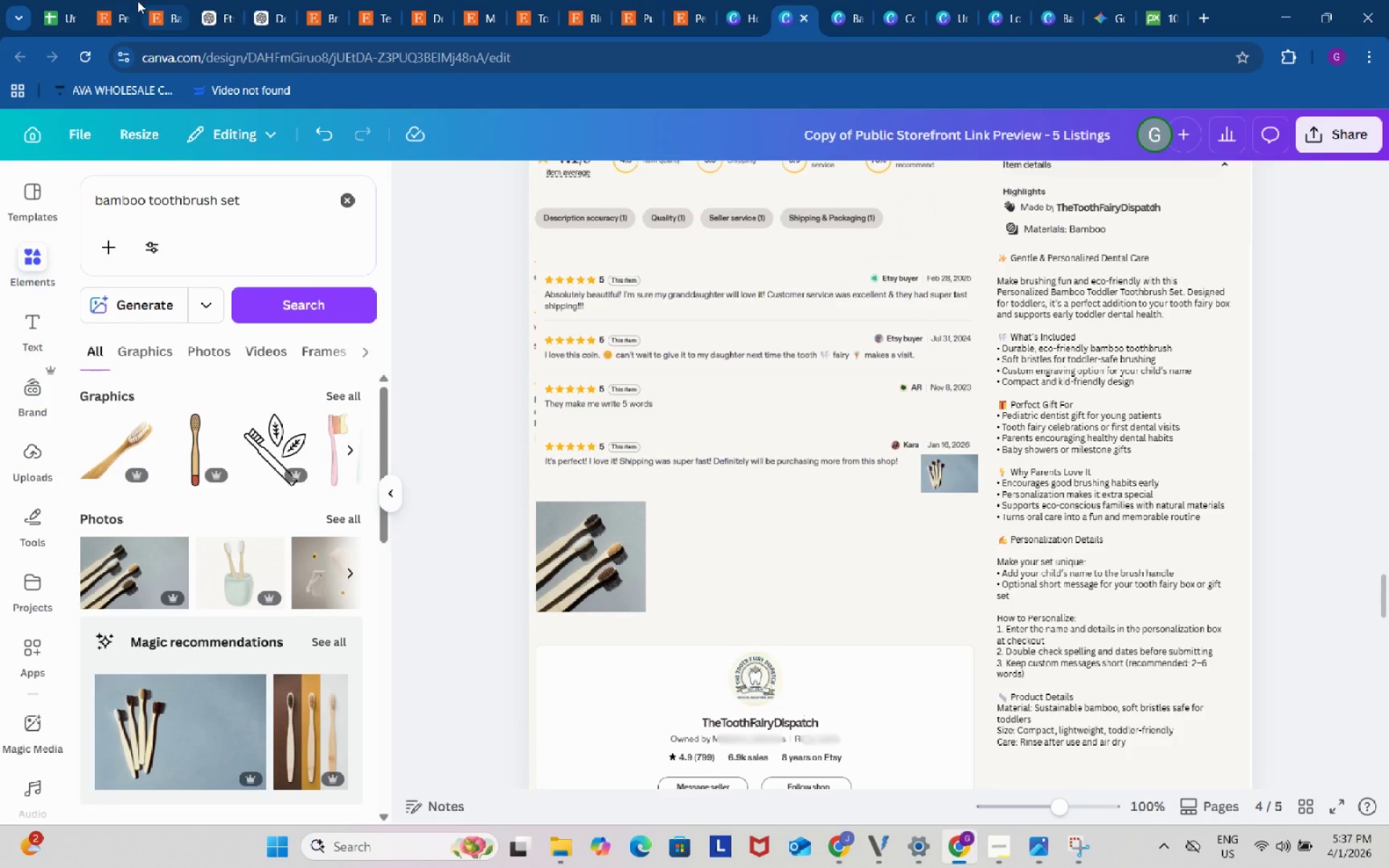 
left_click([163, 0])
 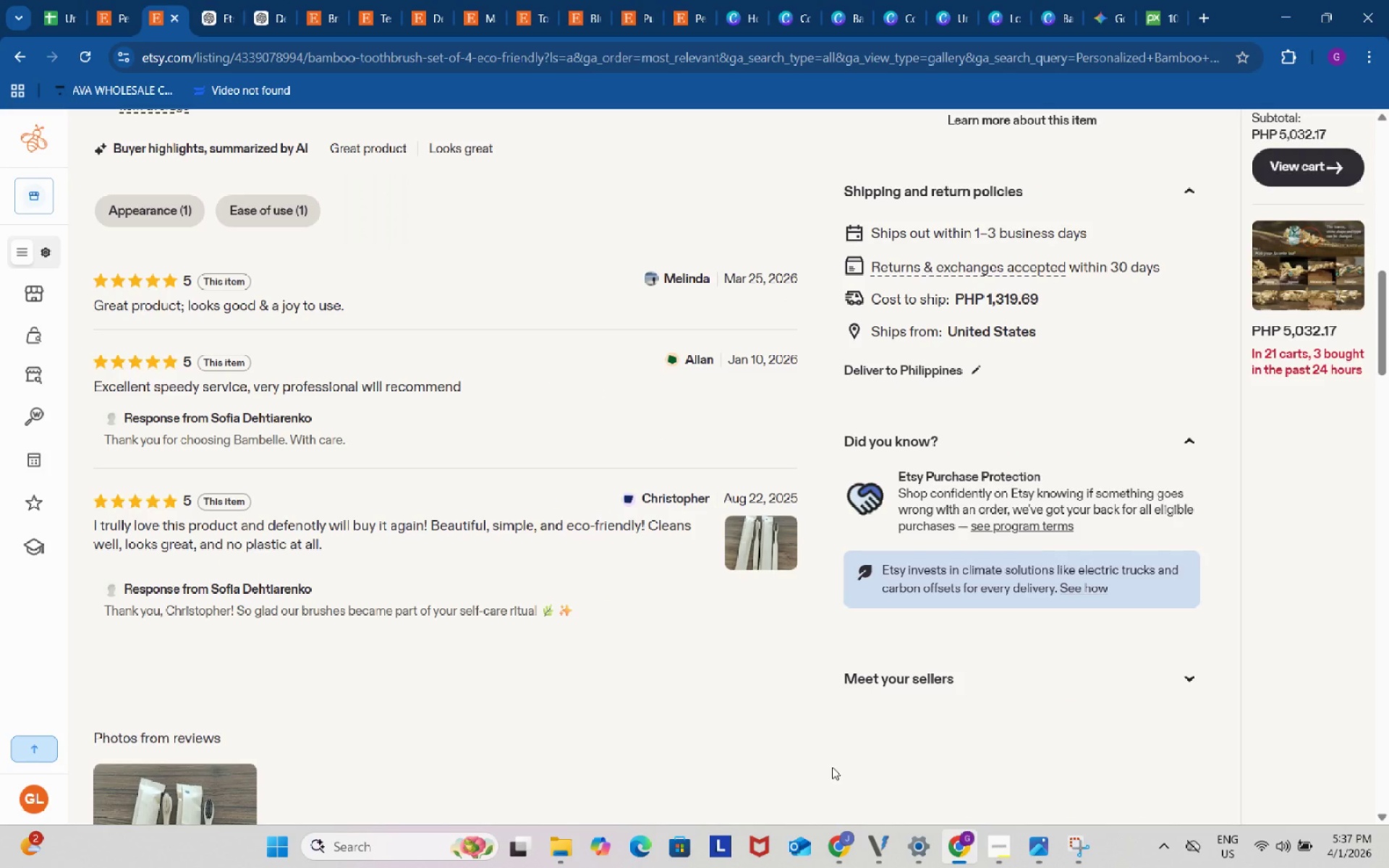 
key(Meta+Shift+S)
 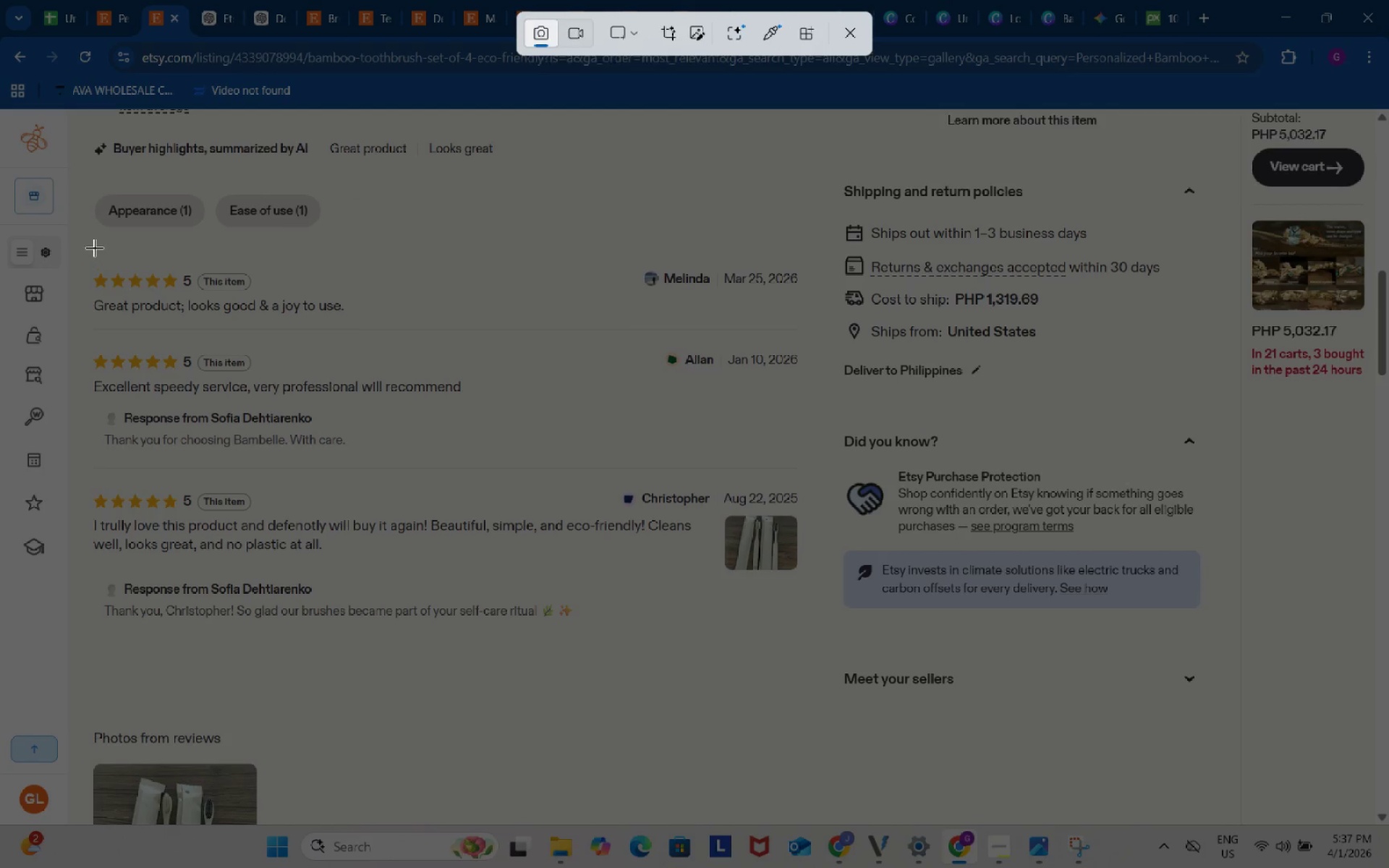 
left_click_drag(start_coordinate=[86, 244], to_coordinate=[818, 579])
 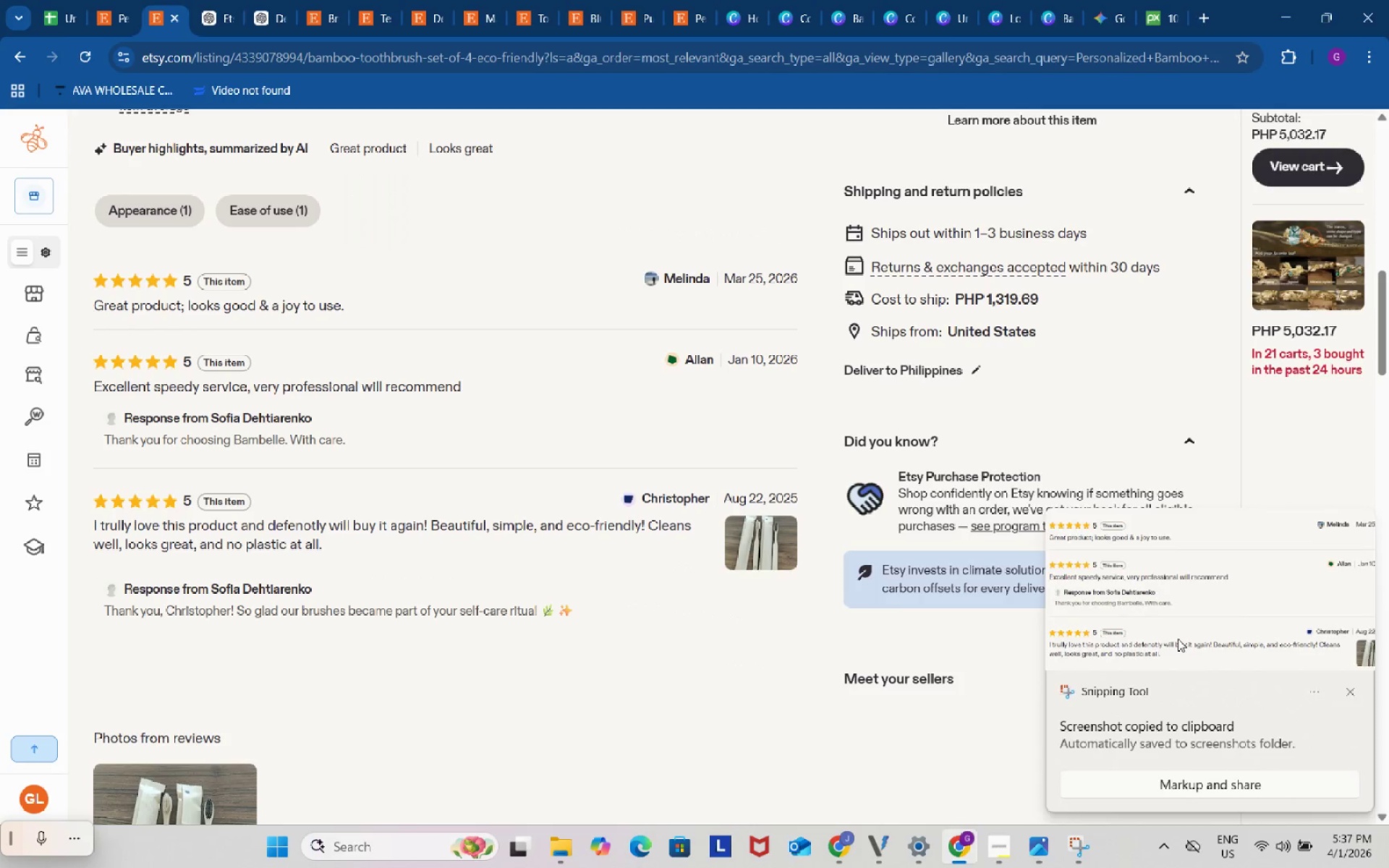 
left_click([1178, 639])
 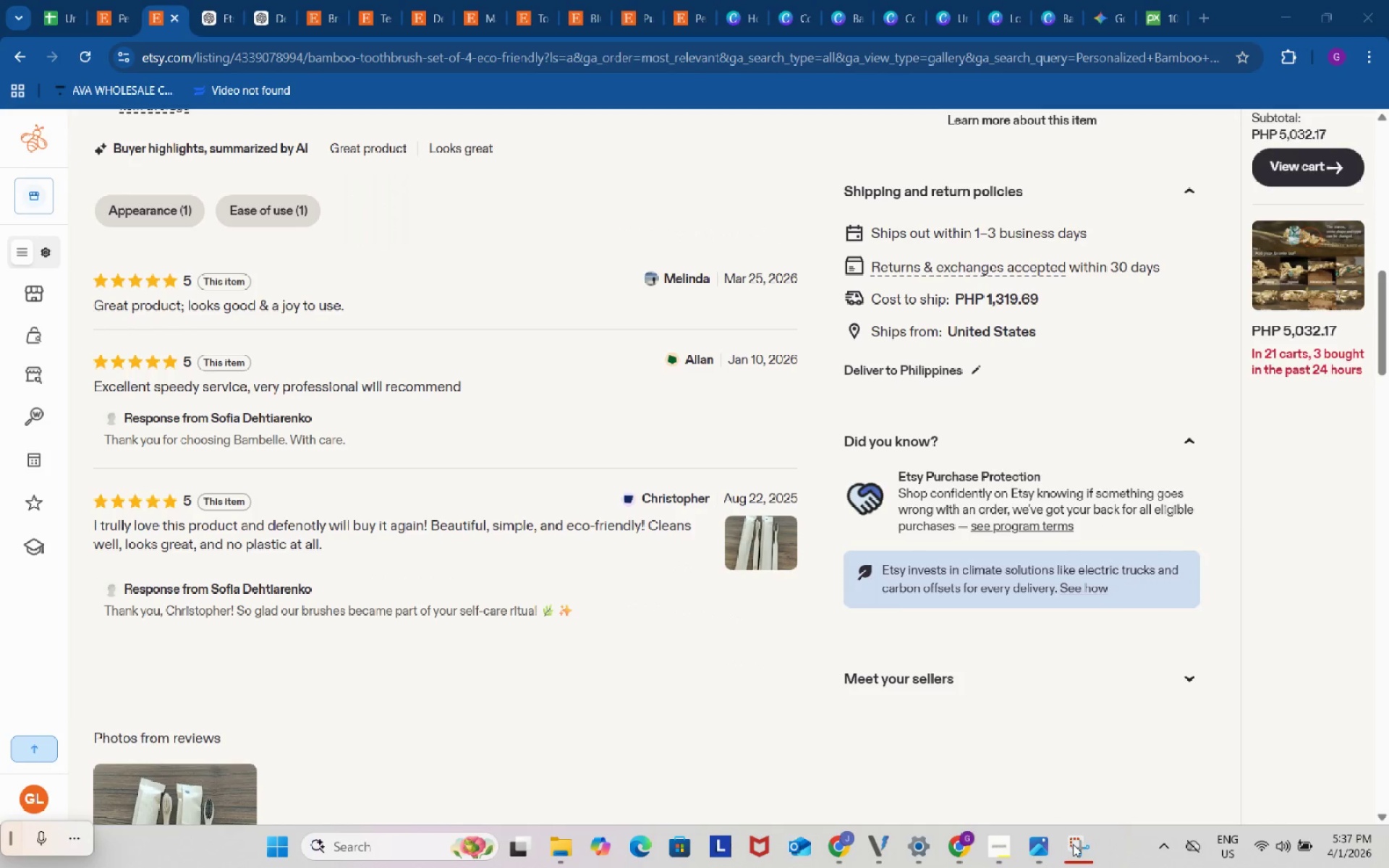 
left_click([1073, 844])
 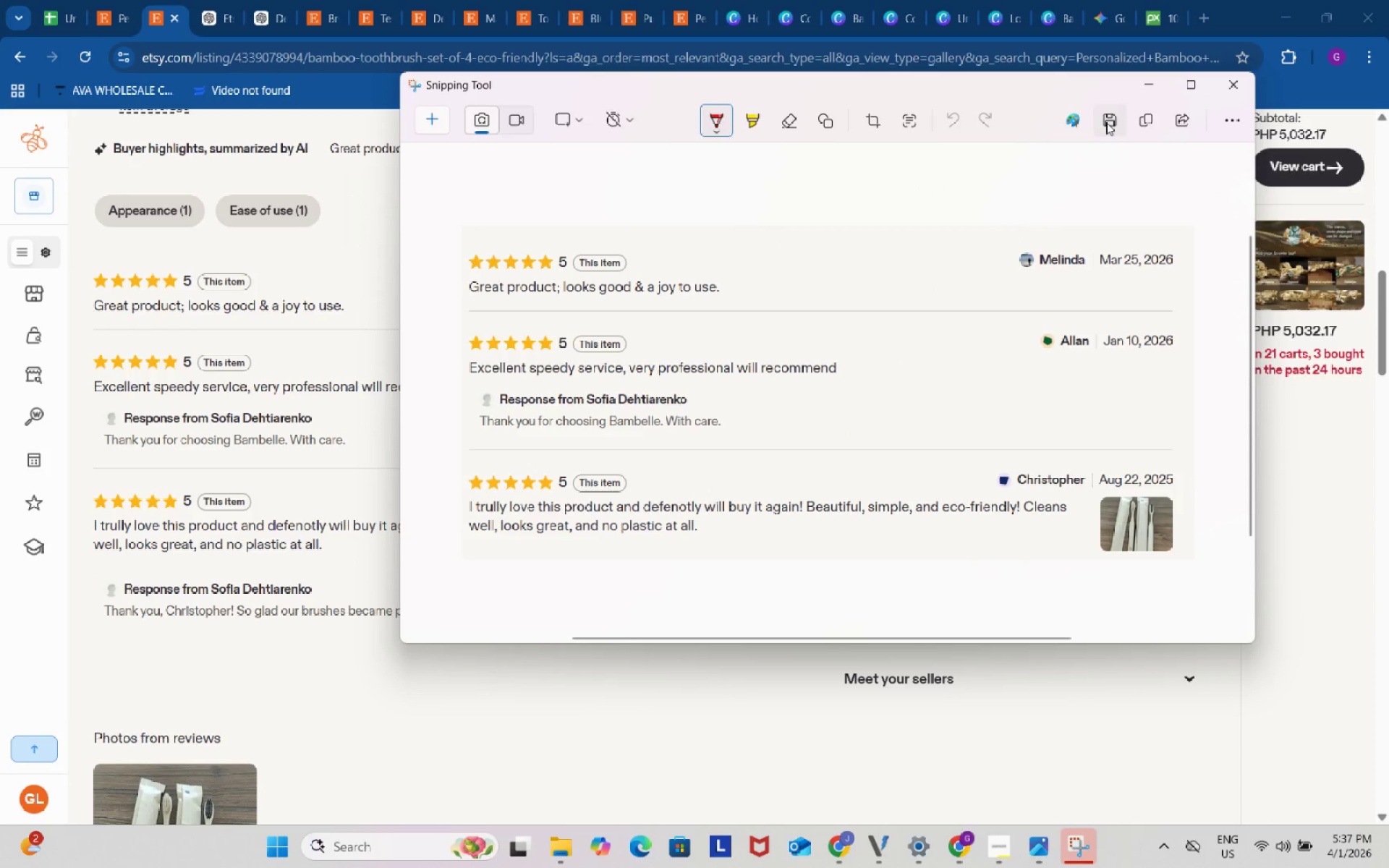 
left_click([1106, 122])
 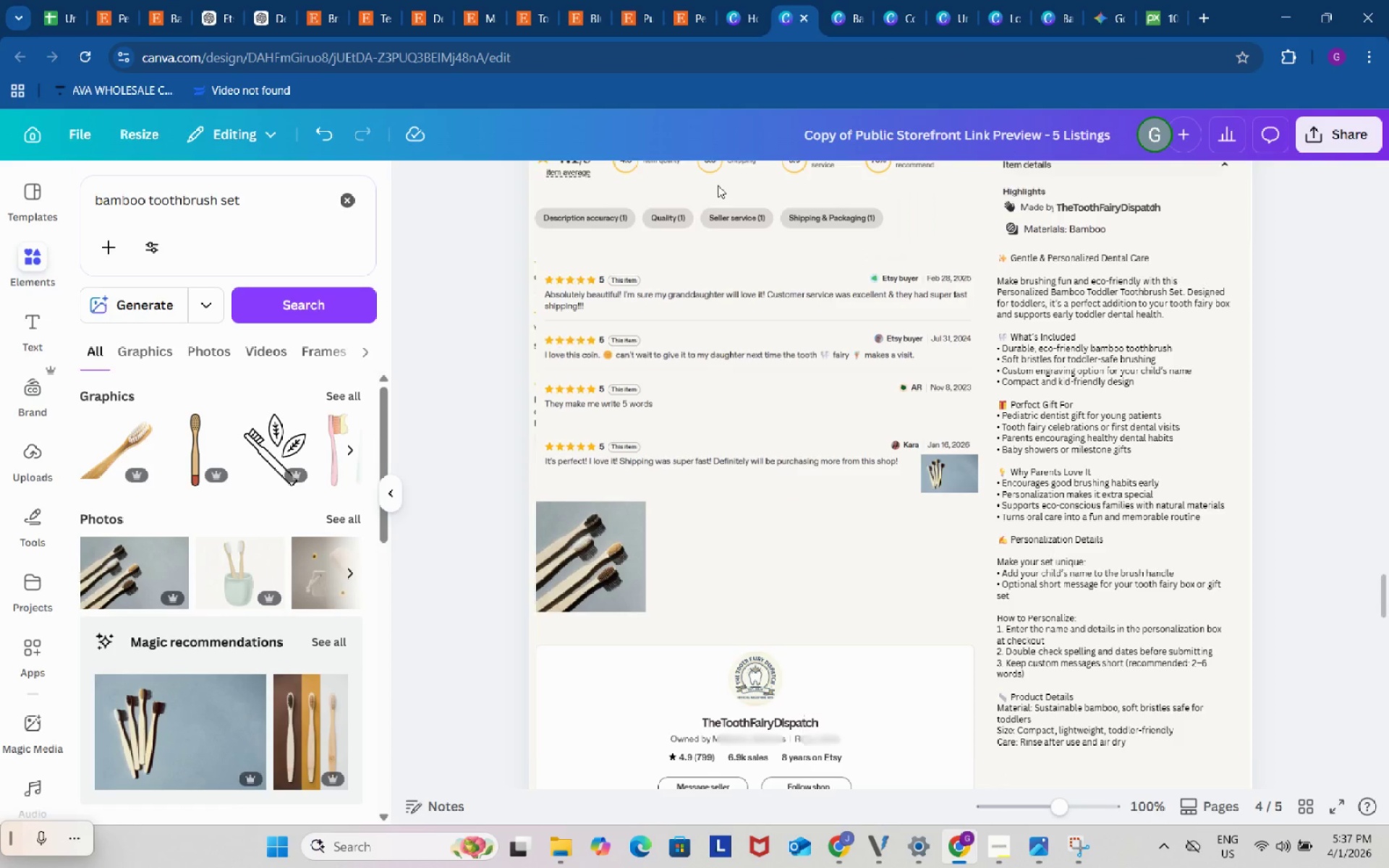 
left_click([25, 460])
 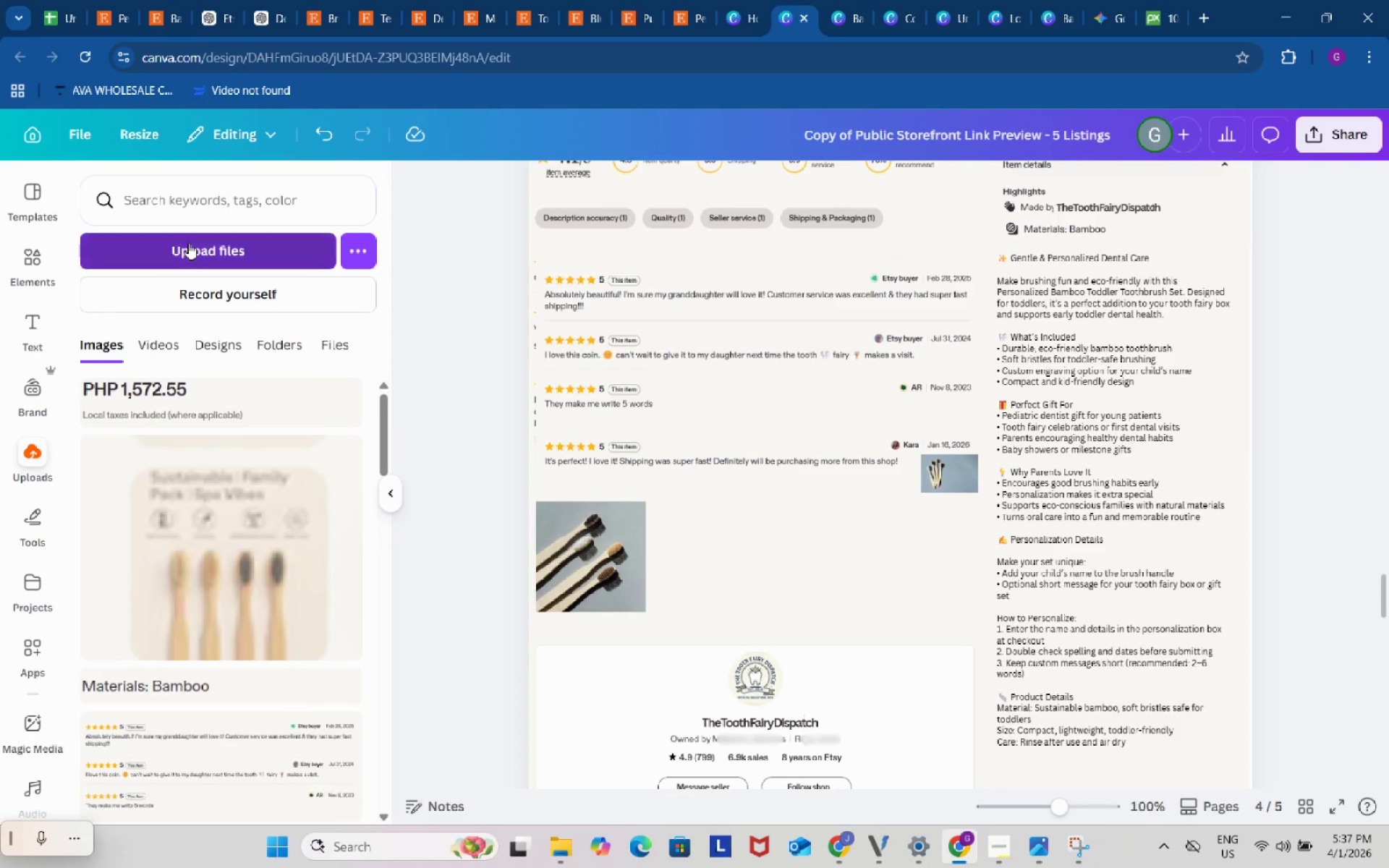 
left_click([188, 243])
 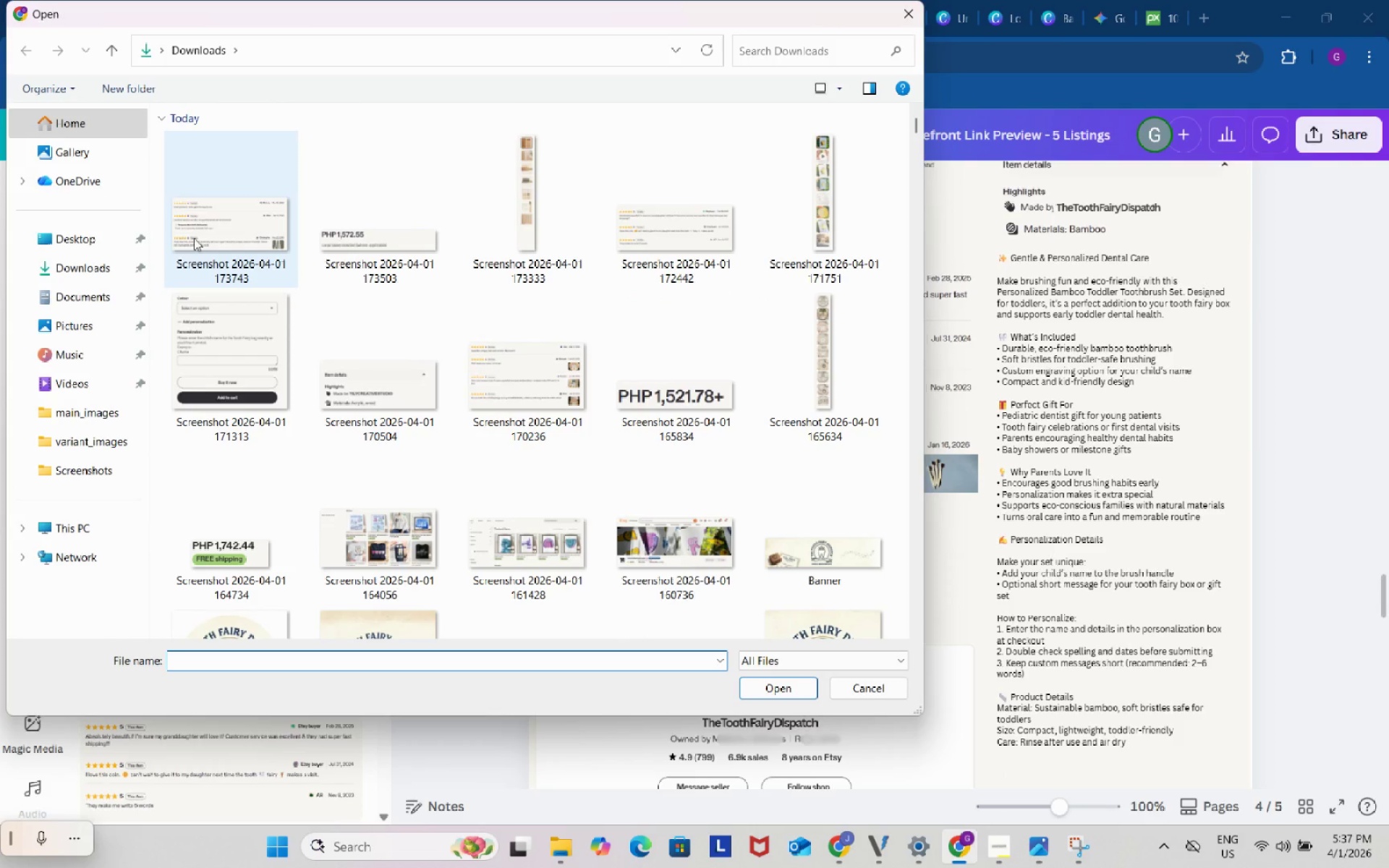 
left_click([216, 221])
 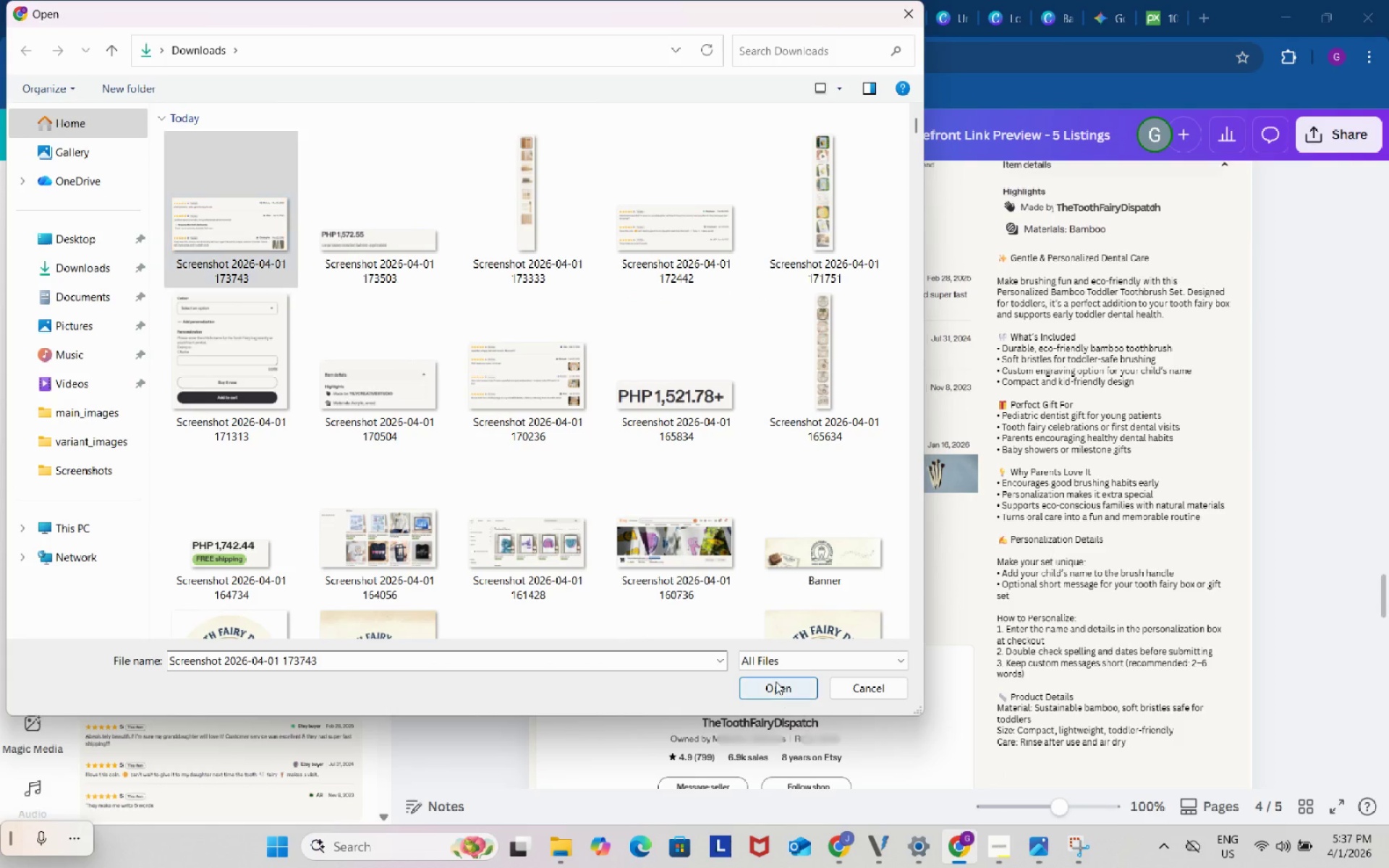 
left_click([776, 681])
 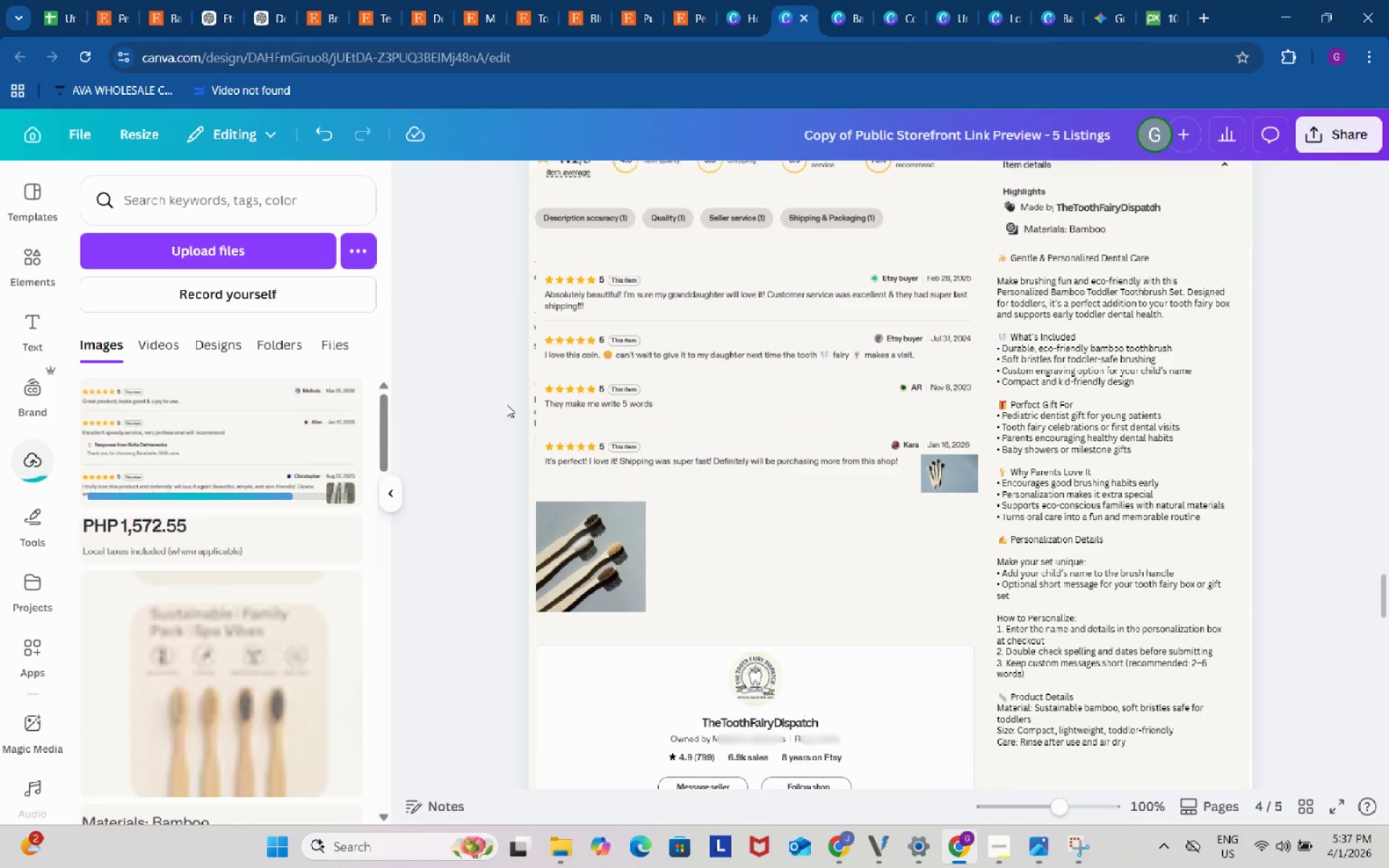 
left_click([574, 385])
 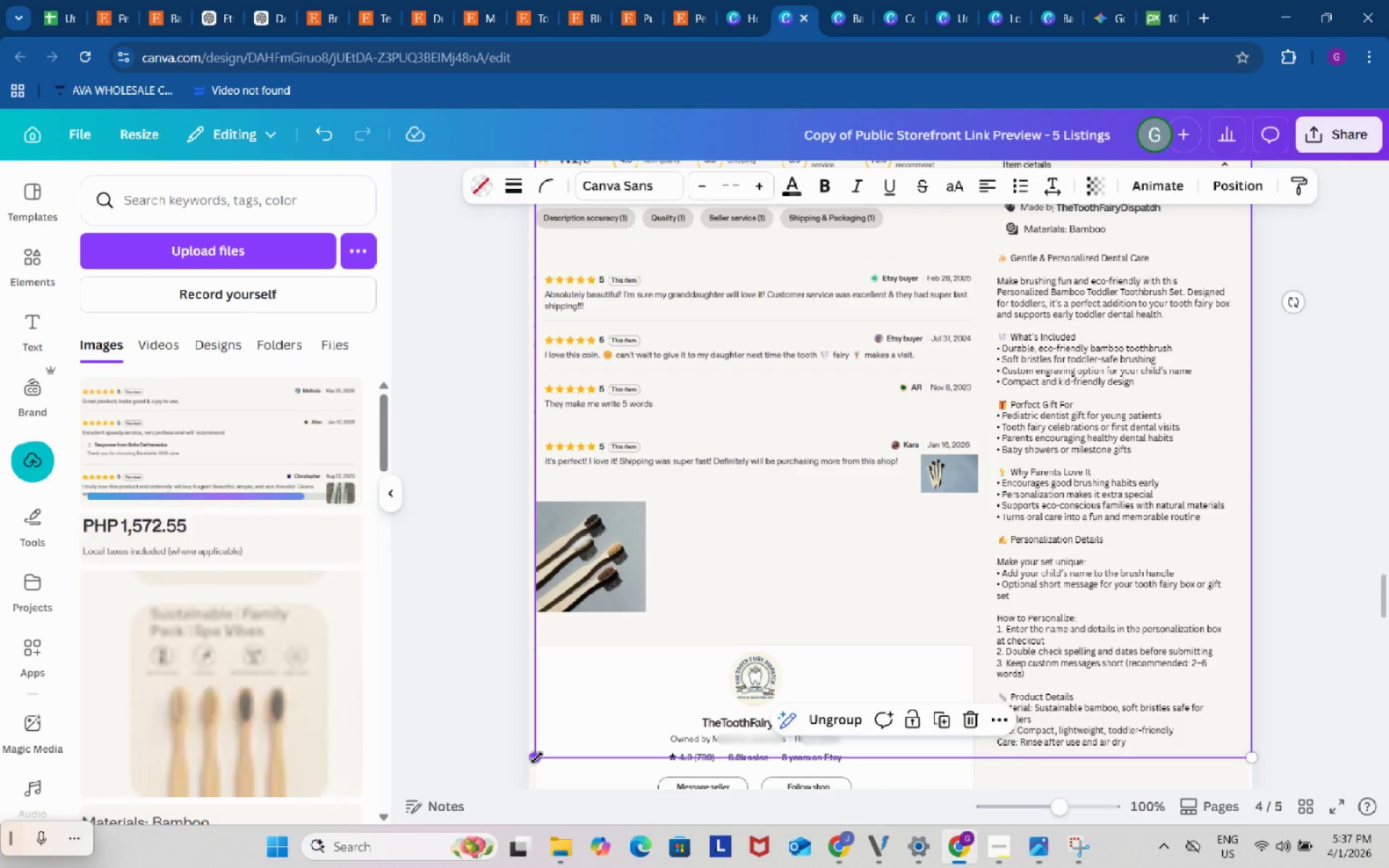 
left_click_drag(start_coordinate=[537, 757], to_coordinate=[531, 759])
 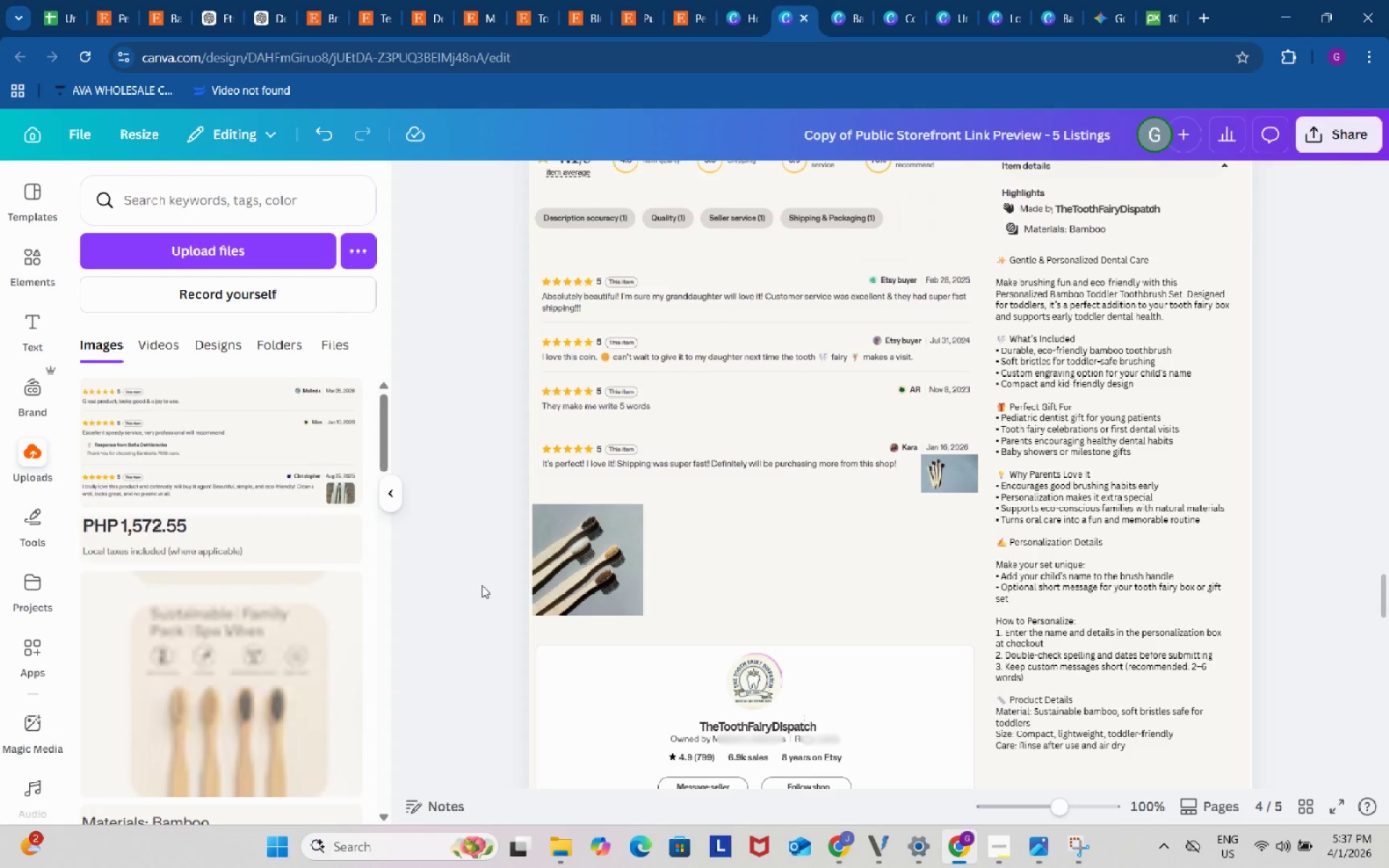 
double_click([482, 585])
 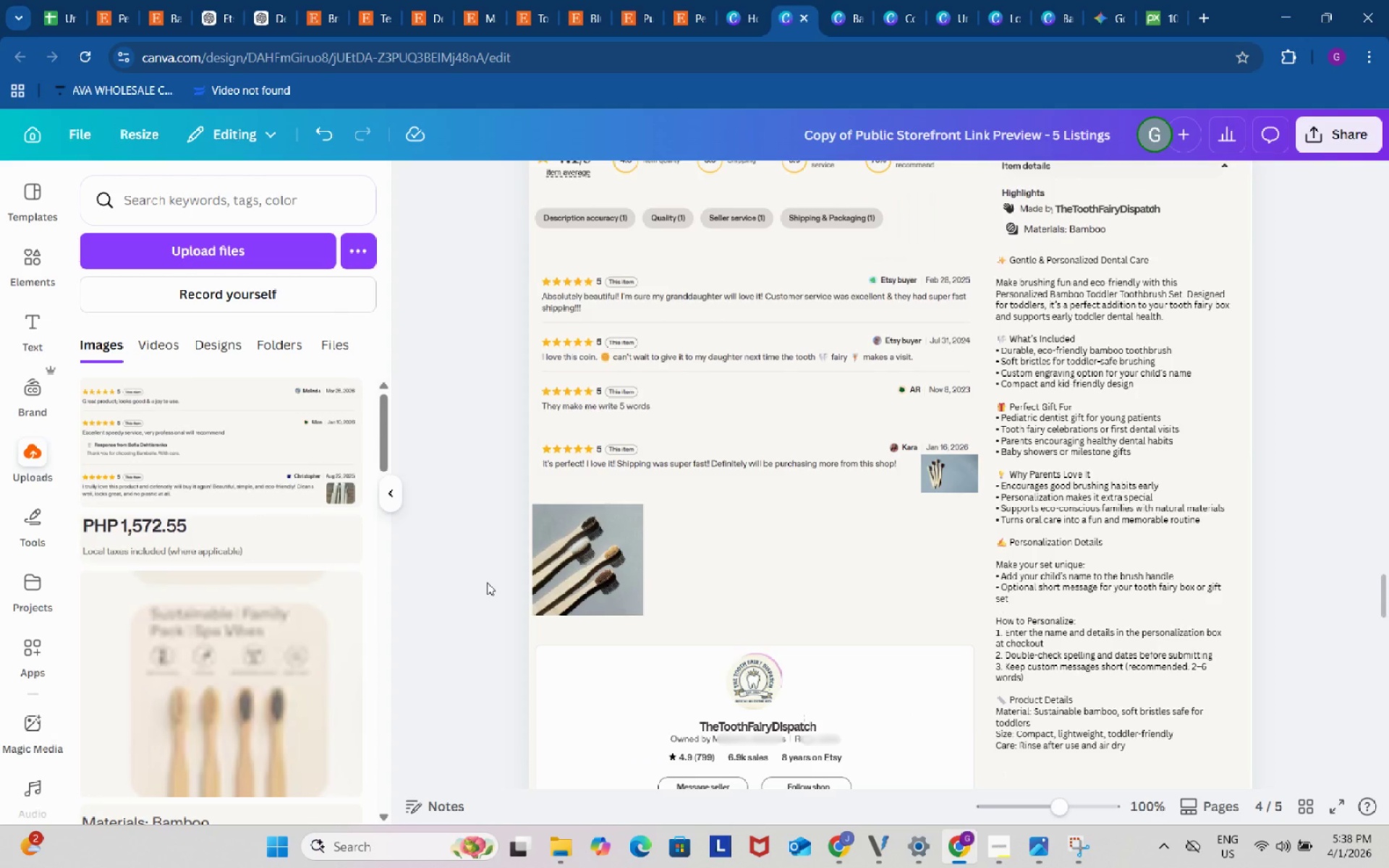 
scroll: coordinate [487, 582], scroll_direction: up, amount: 5.0
 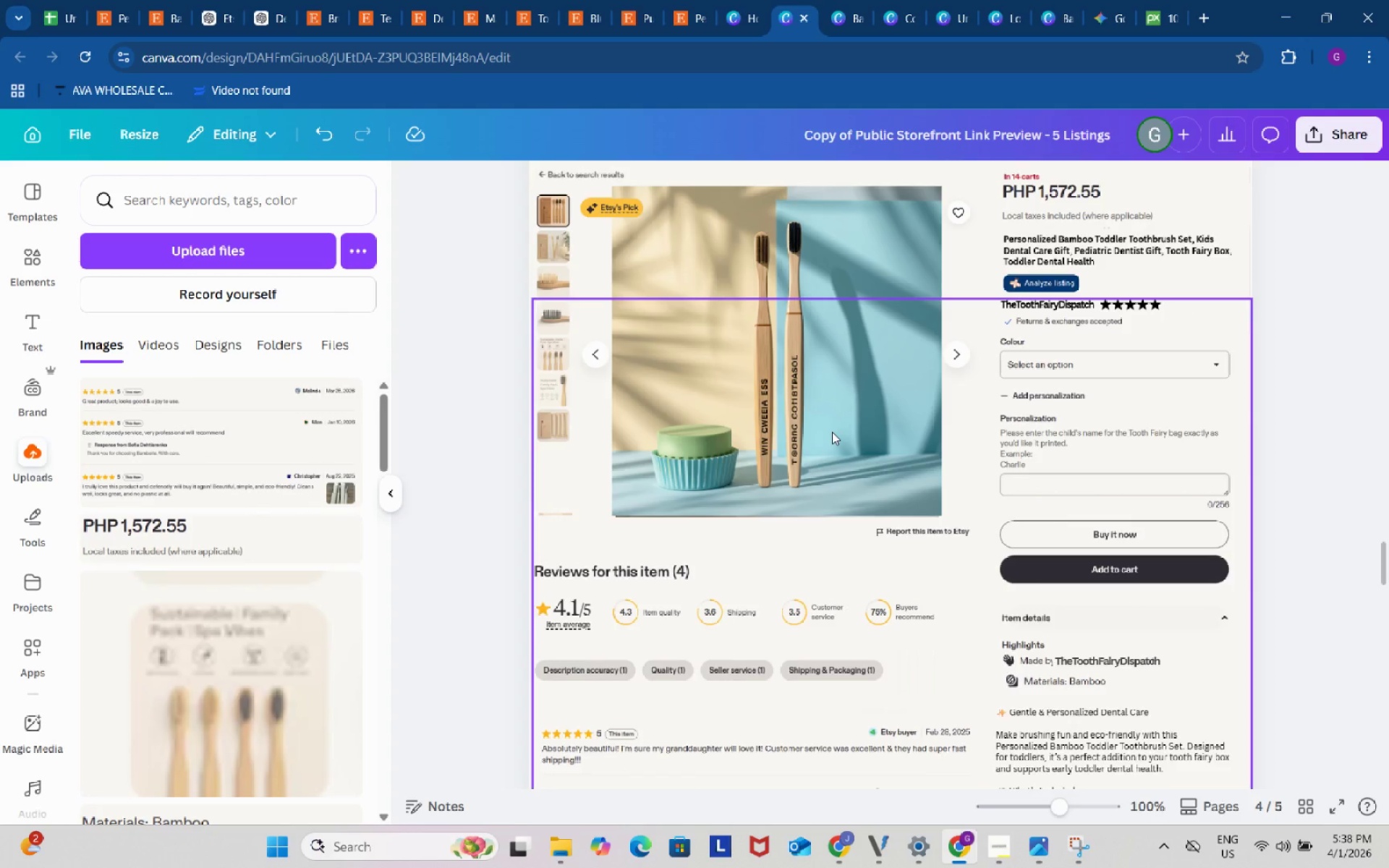 
left_click([832, 432])
 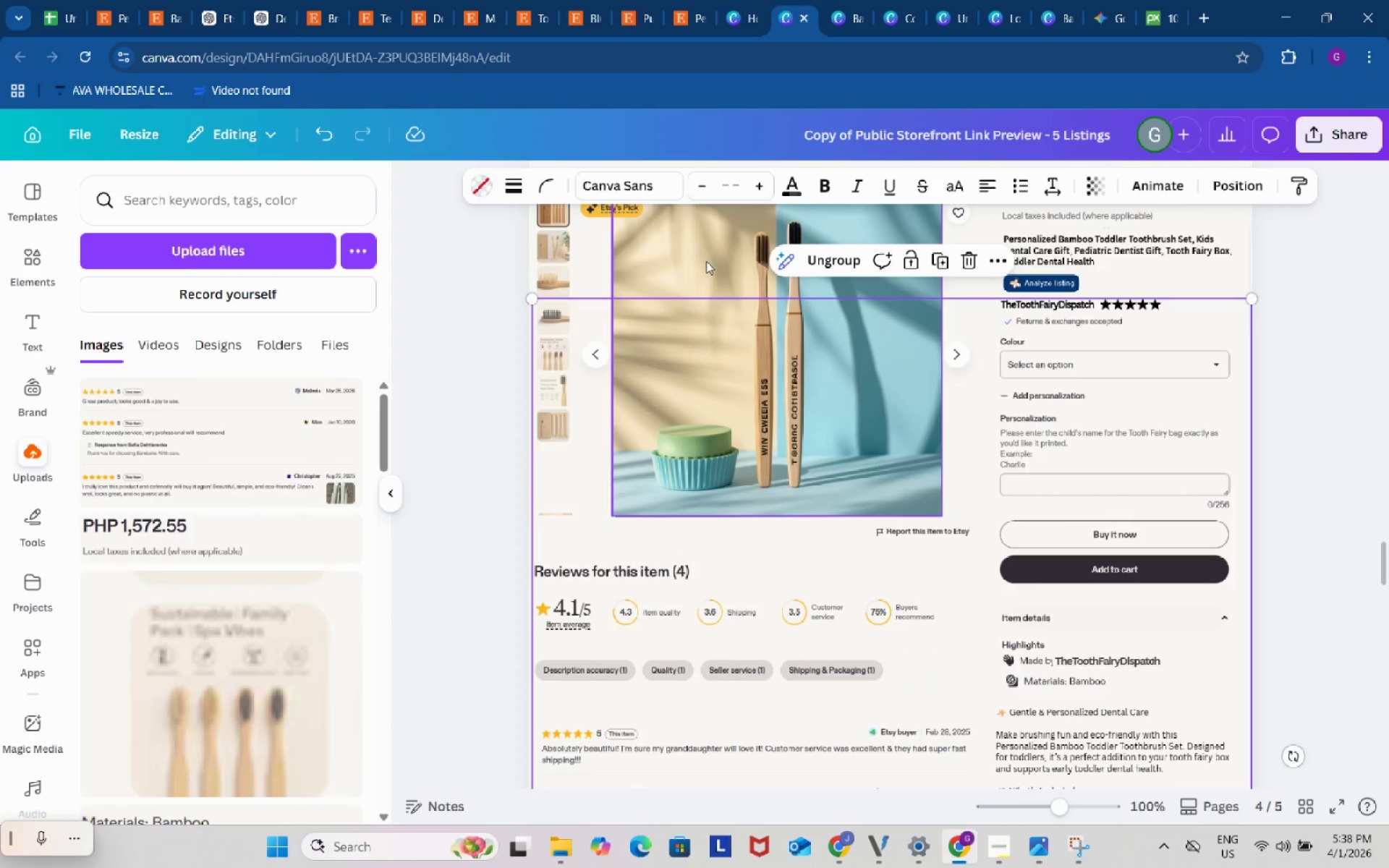 
left_click([706, 261])
 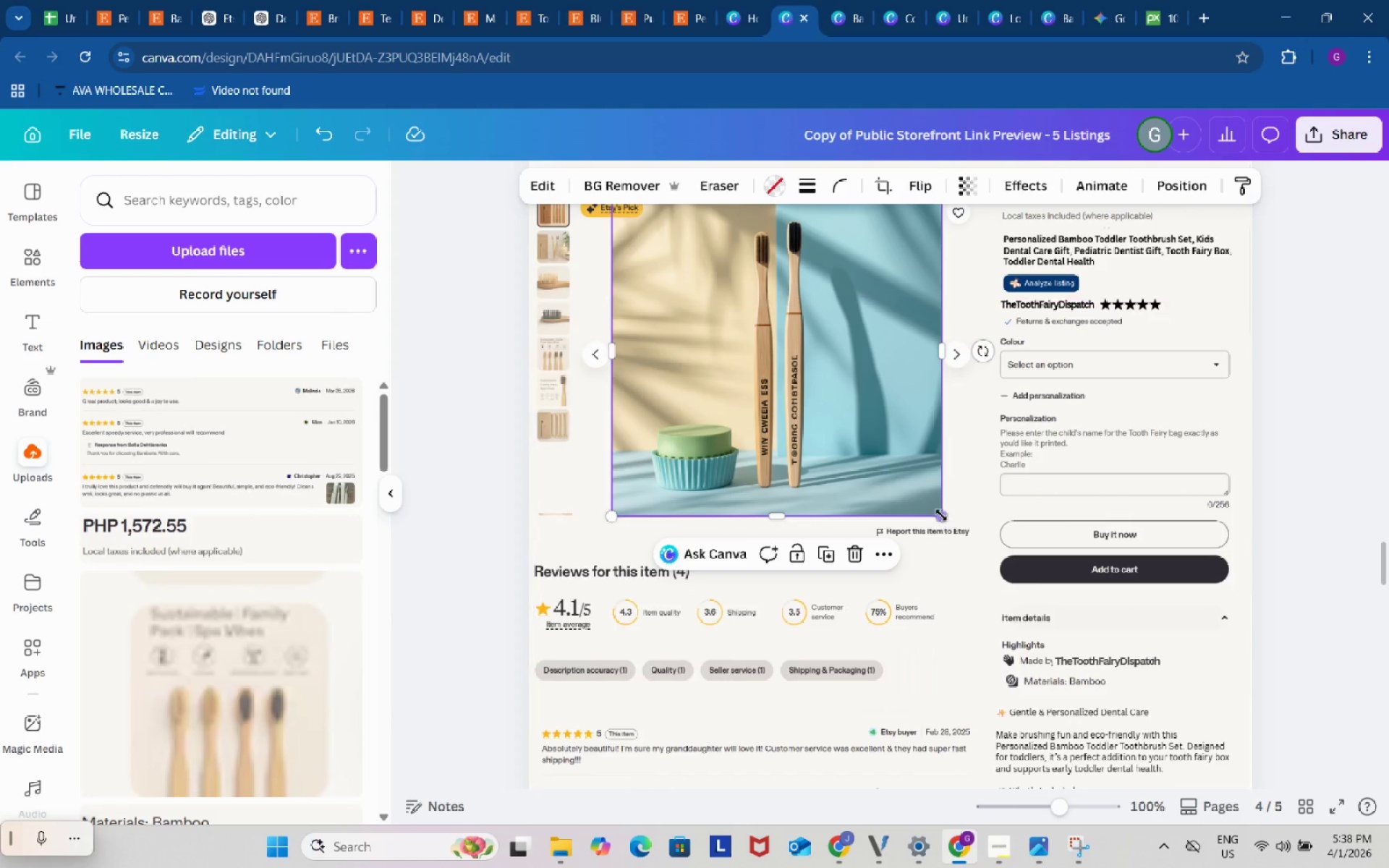 
left_click_drag(start_coordinate=[940, 512], to_coordinate=[944, 516])
 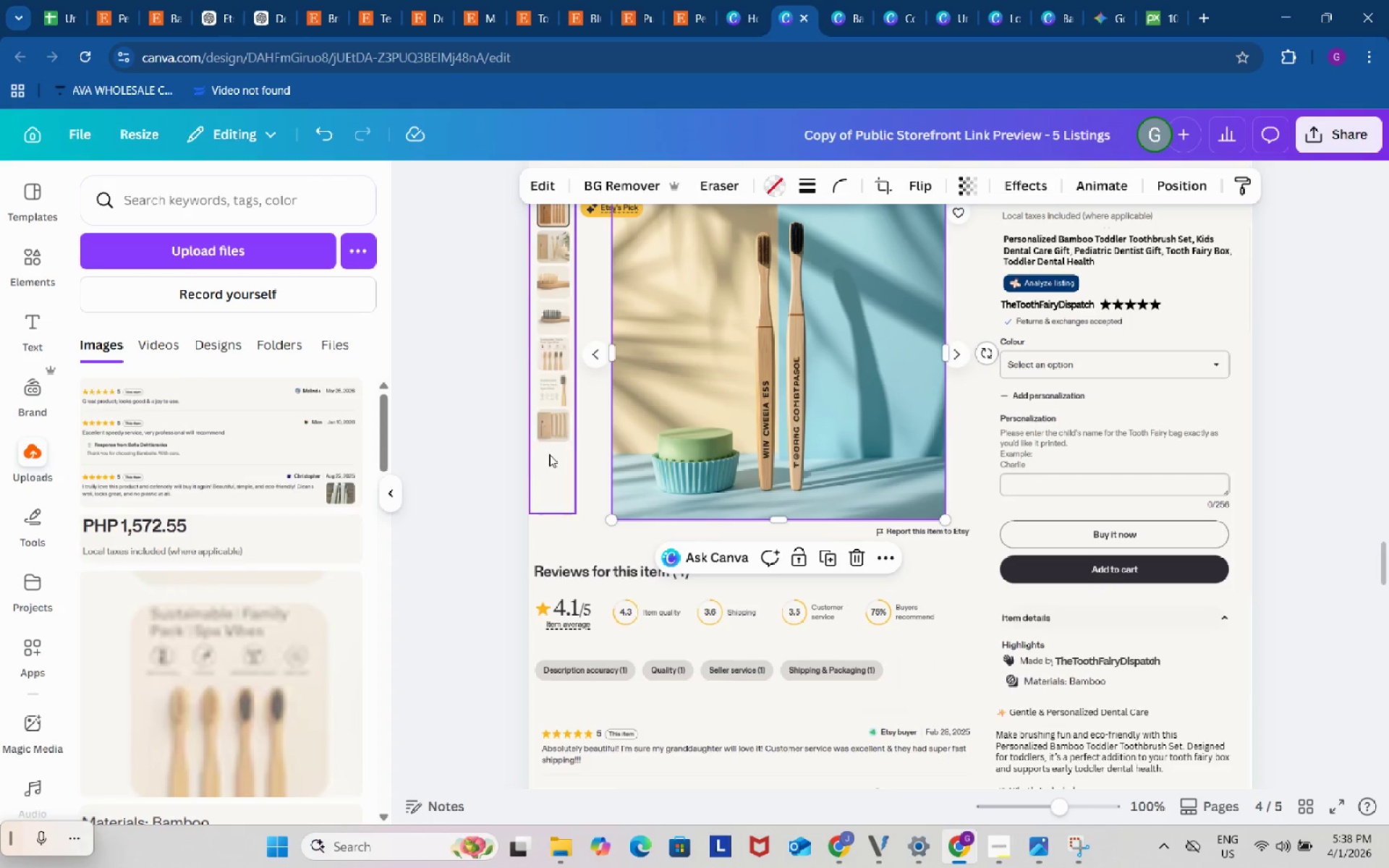 
left_click([549, 454])
 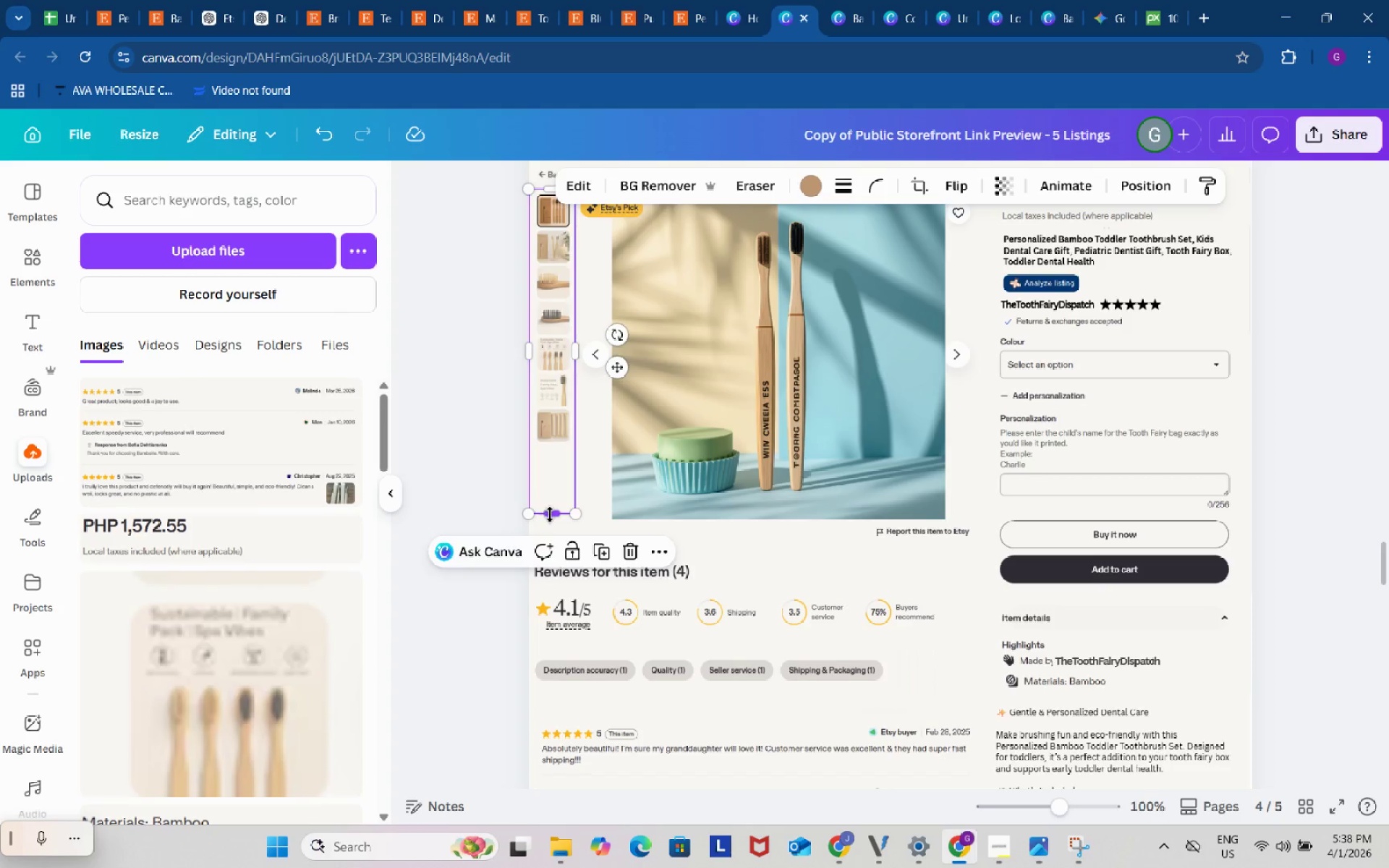 
left_click_drag(start_coordinate=[550, 513], to_coordinate=[551, 521])
 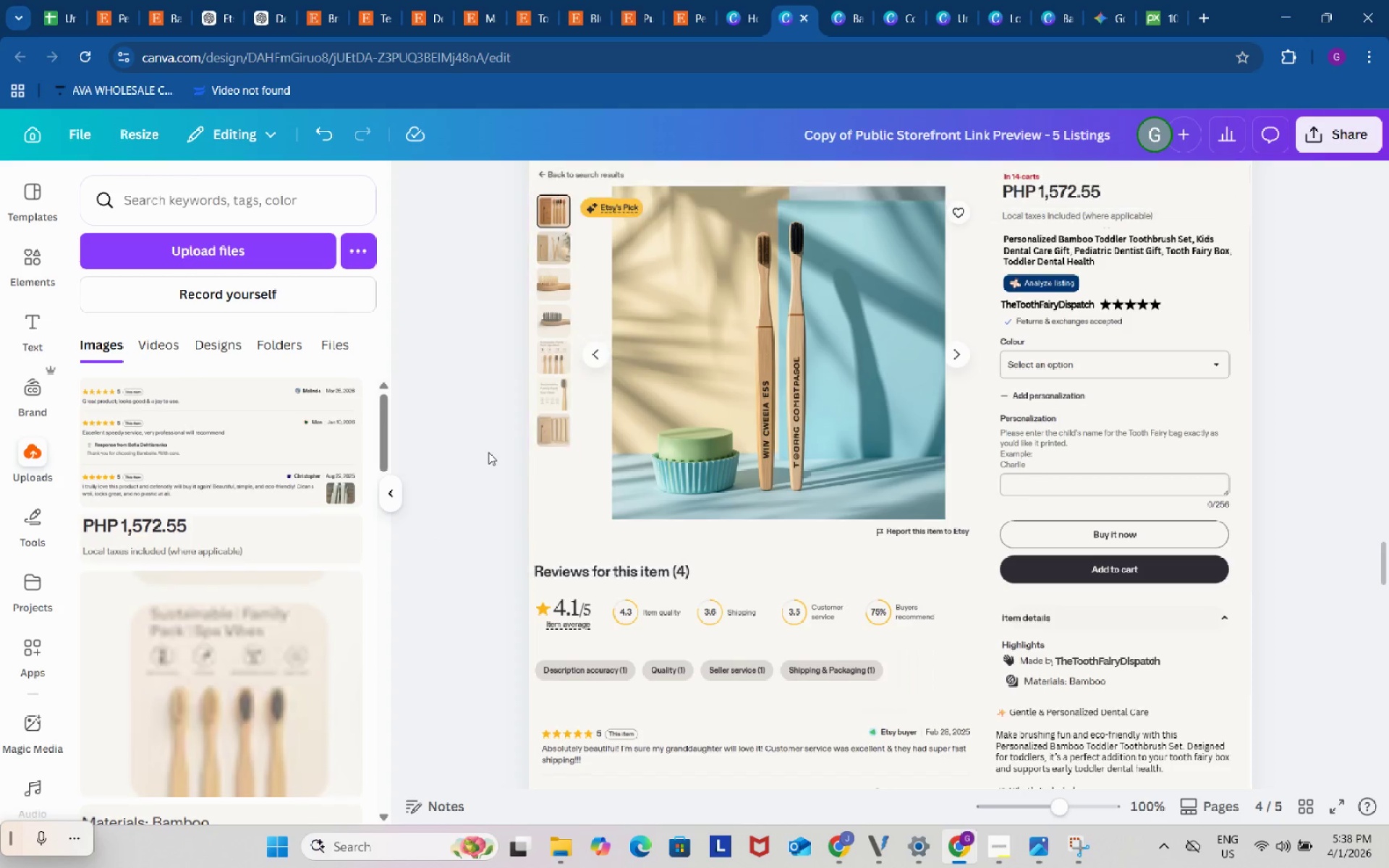 
left_click([488, 452])
 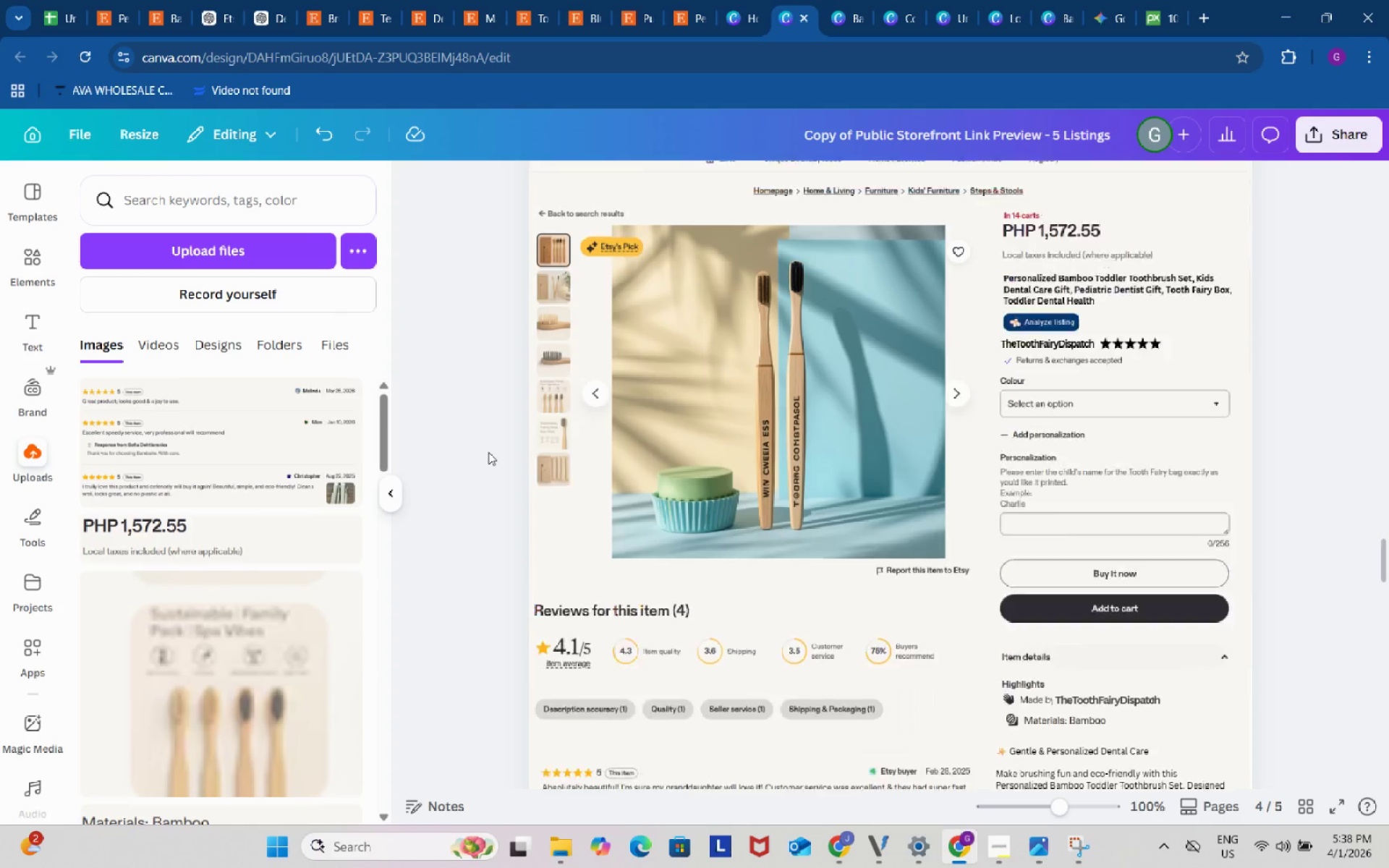 
scroll: coordinate [488, 452], scroll_direction: up, amount: 2.0
 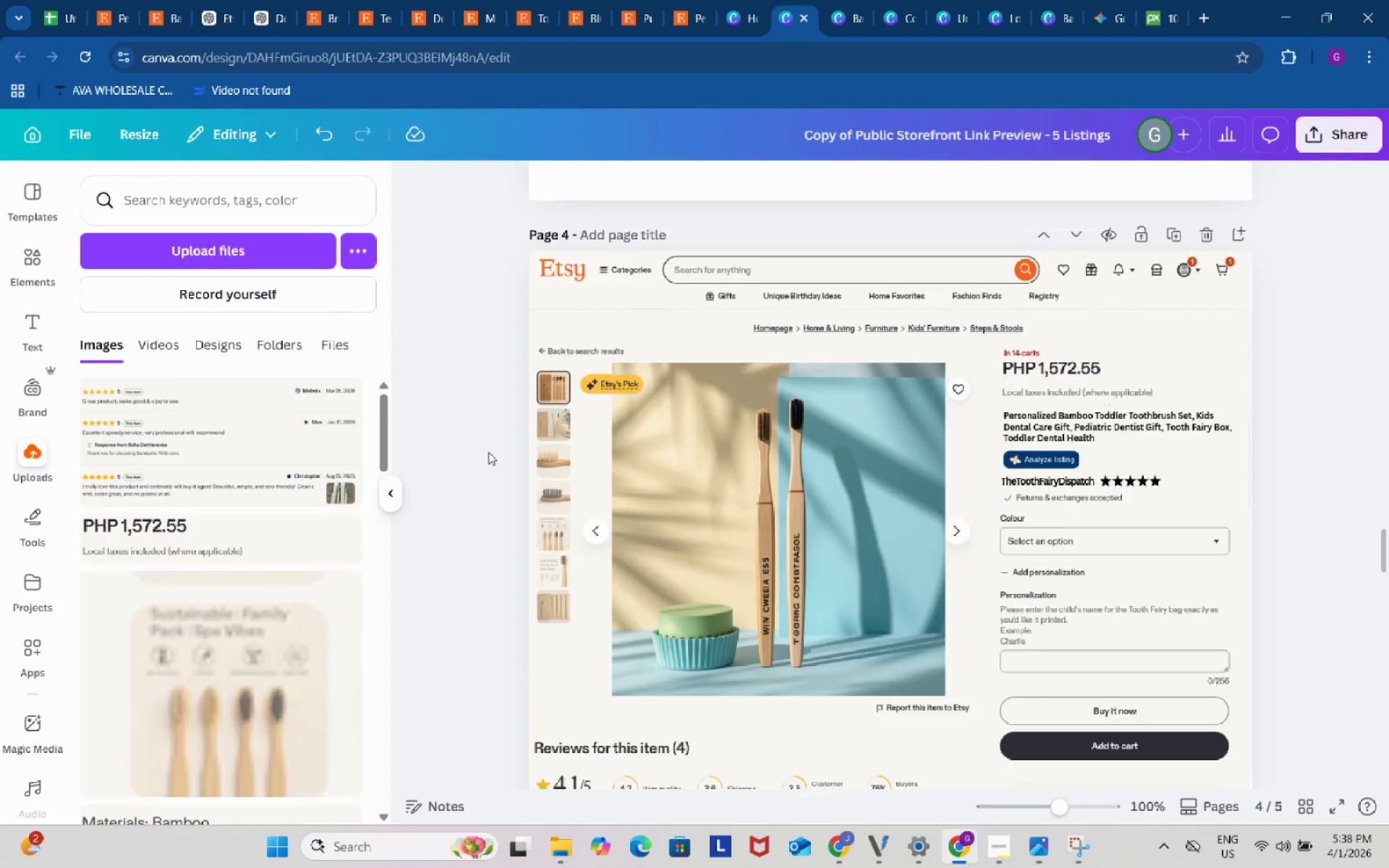 
scroll: coordinate [488, 452], scroll_direction: down, amount: 9.0
 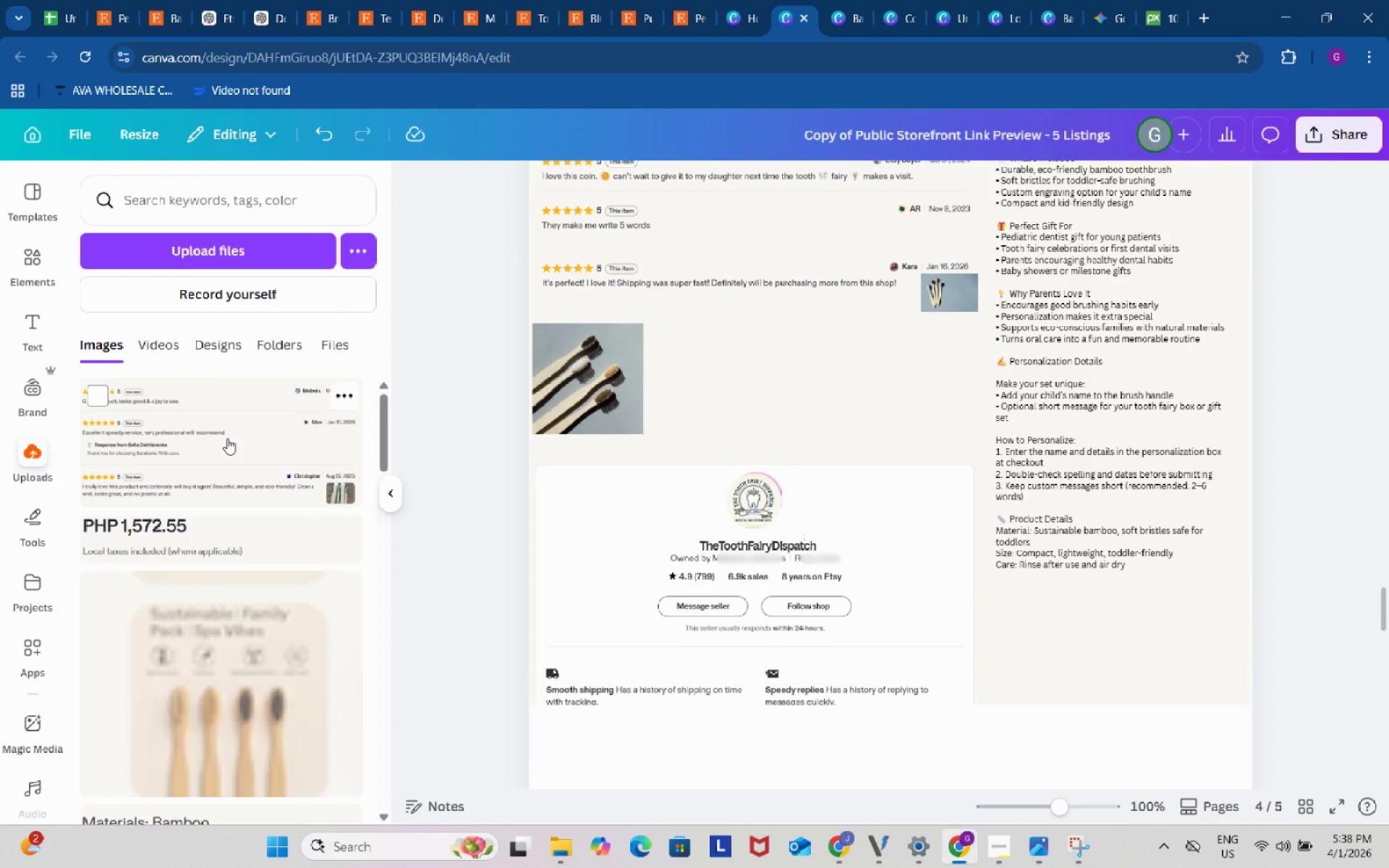 
left_click([227, 438])
 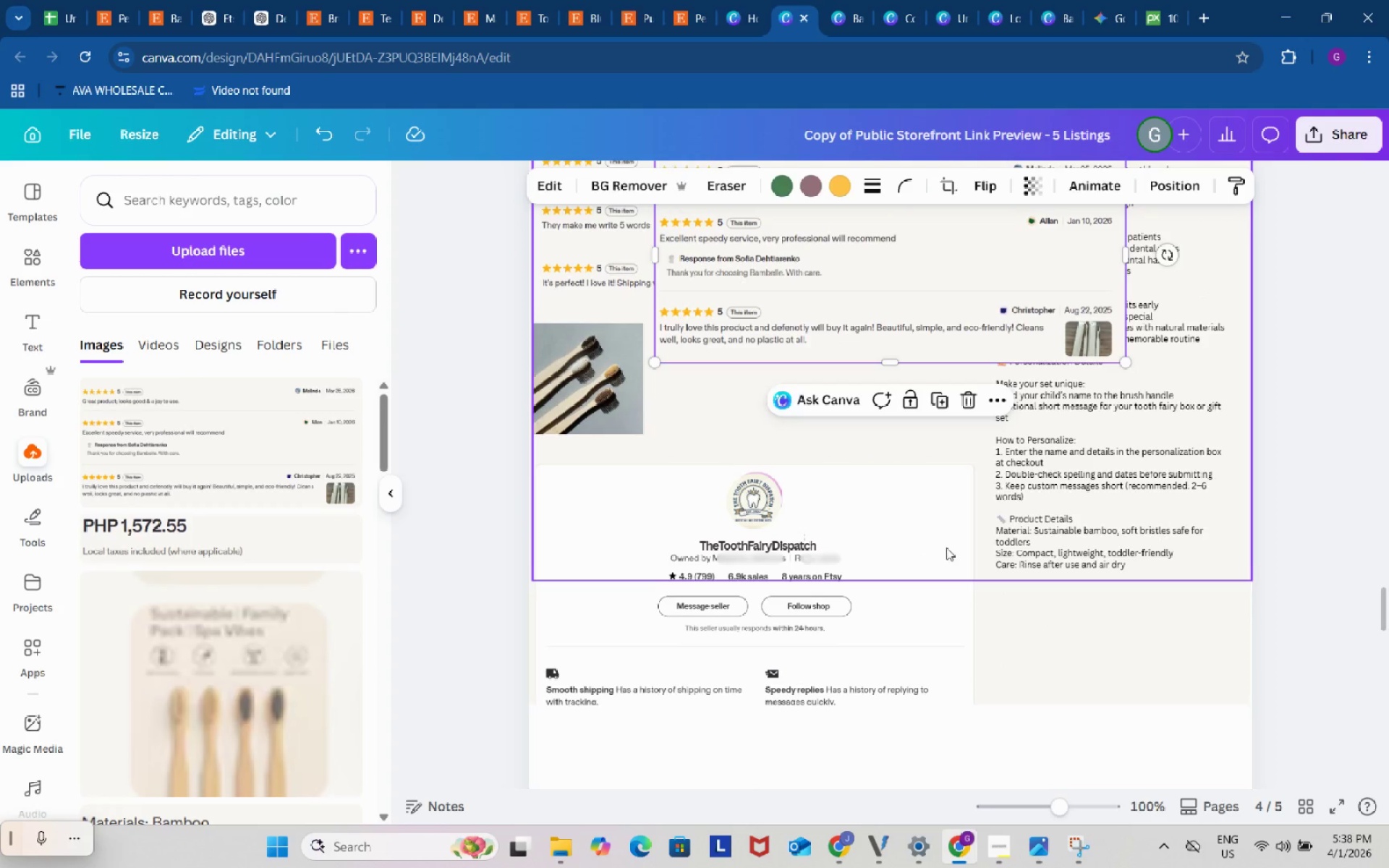 
scroll: coordinate [946, 548], scroll_direction: up, amount: 2.0
 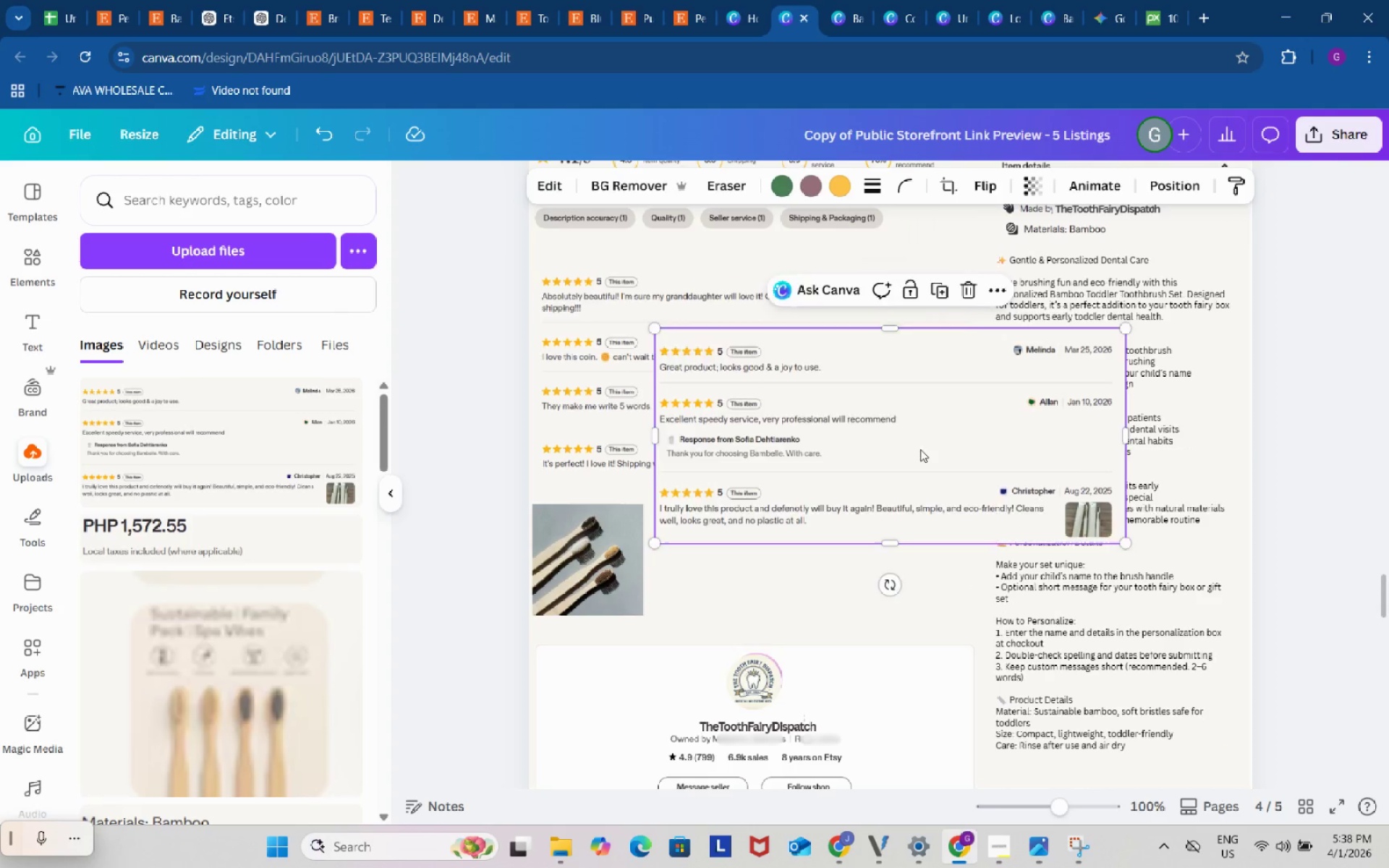 
left_click_drag(start_coordinate=[921, 454], to_coordinate=[802, 384])
 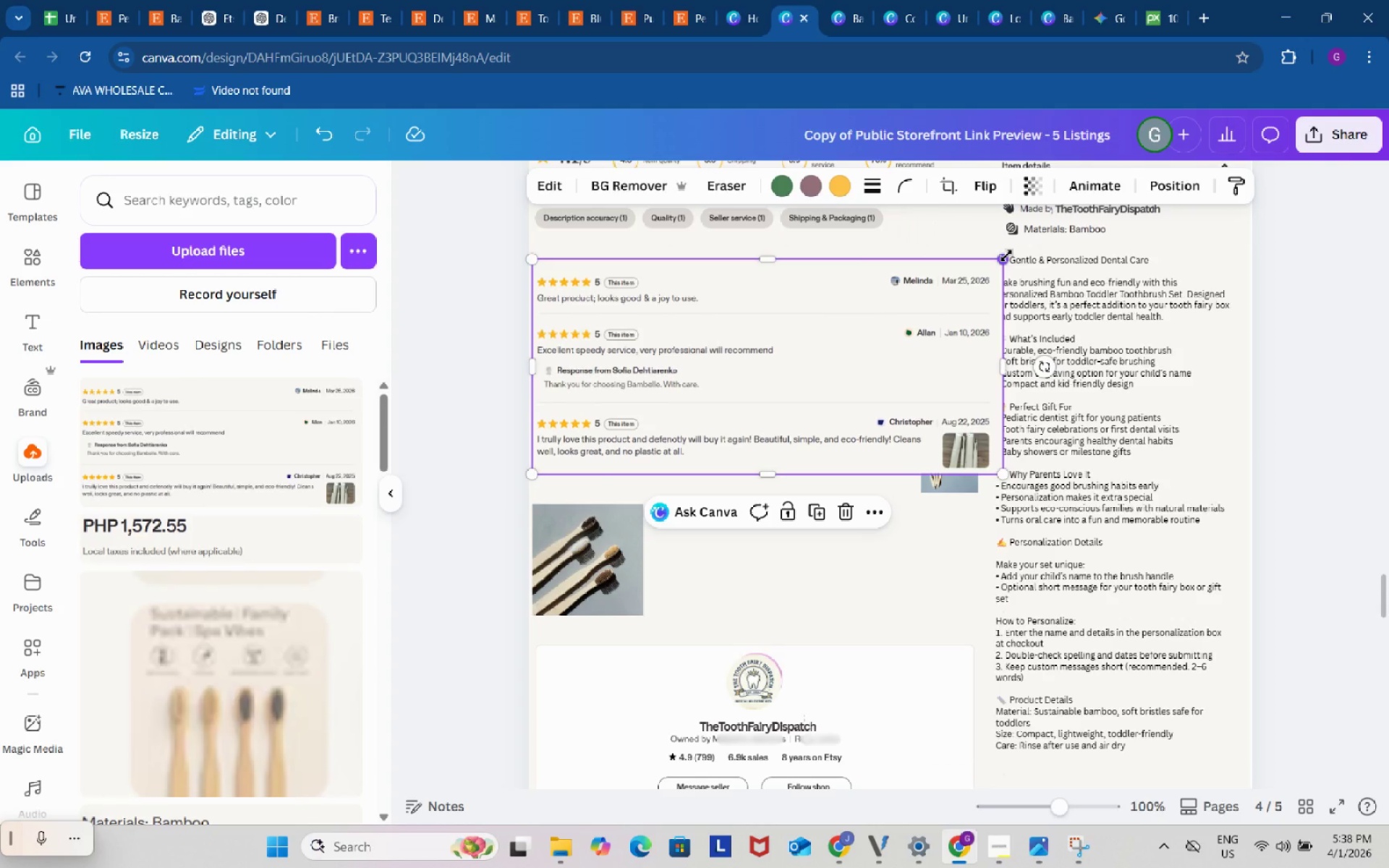 
left_click_drag(start_coordinate=[1006, 255], to_coordinate=[993, 276])
 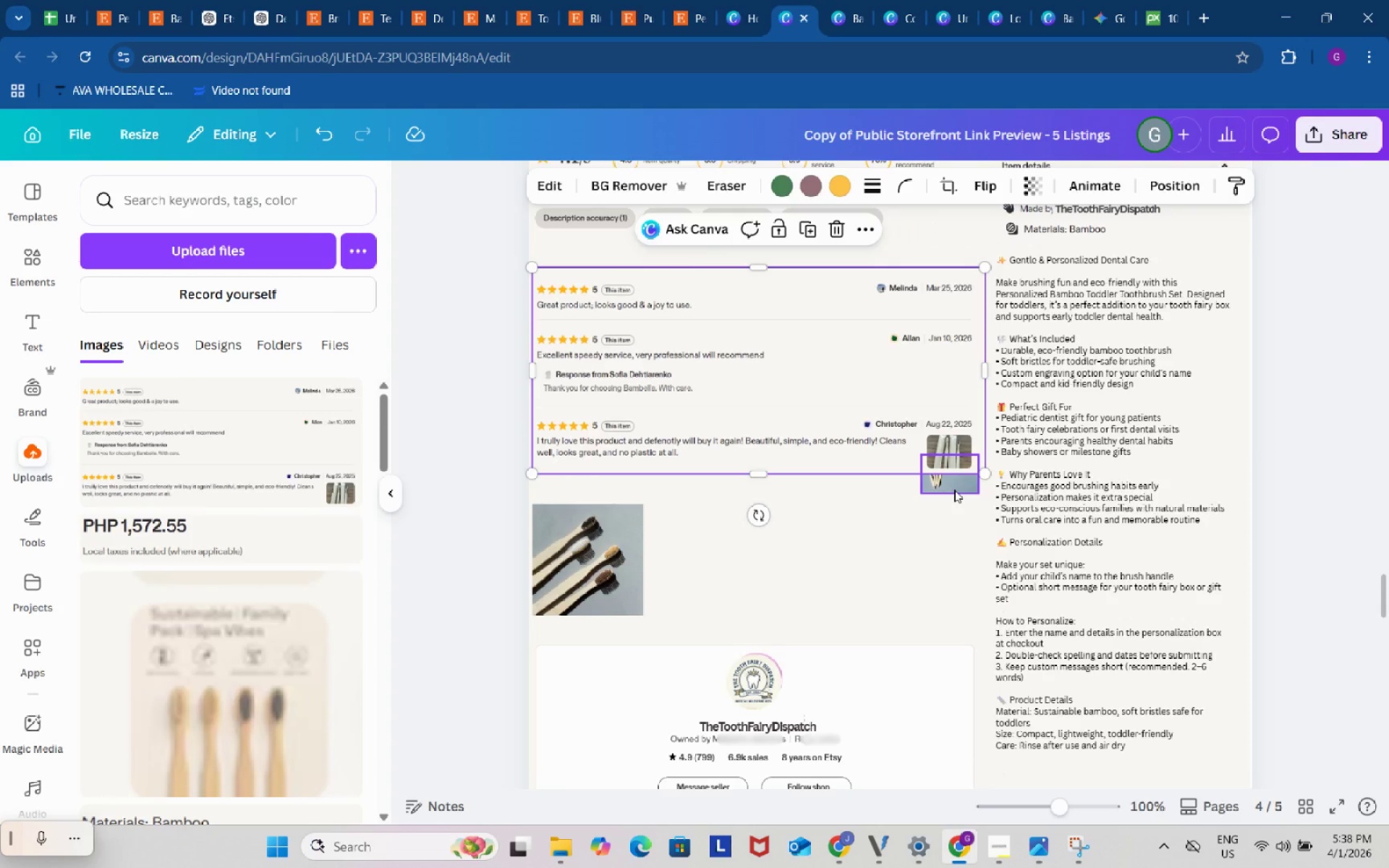 
left_click([954, 490])
 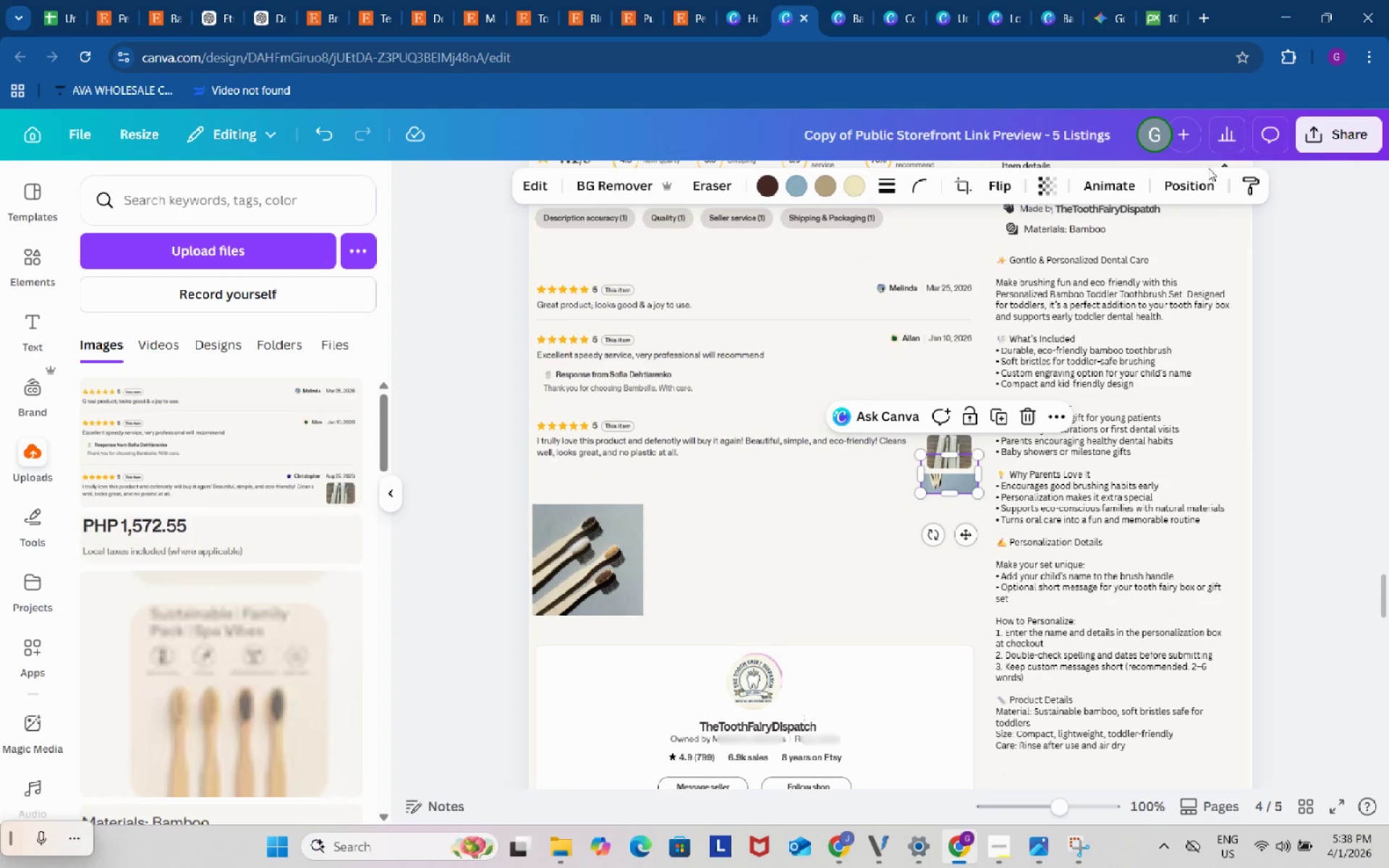 
left_click([1197, 182])
 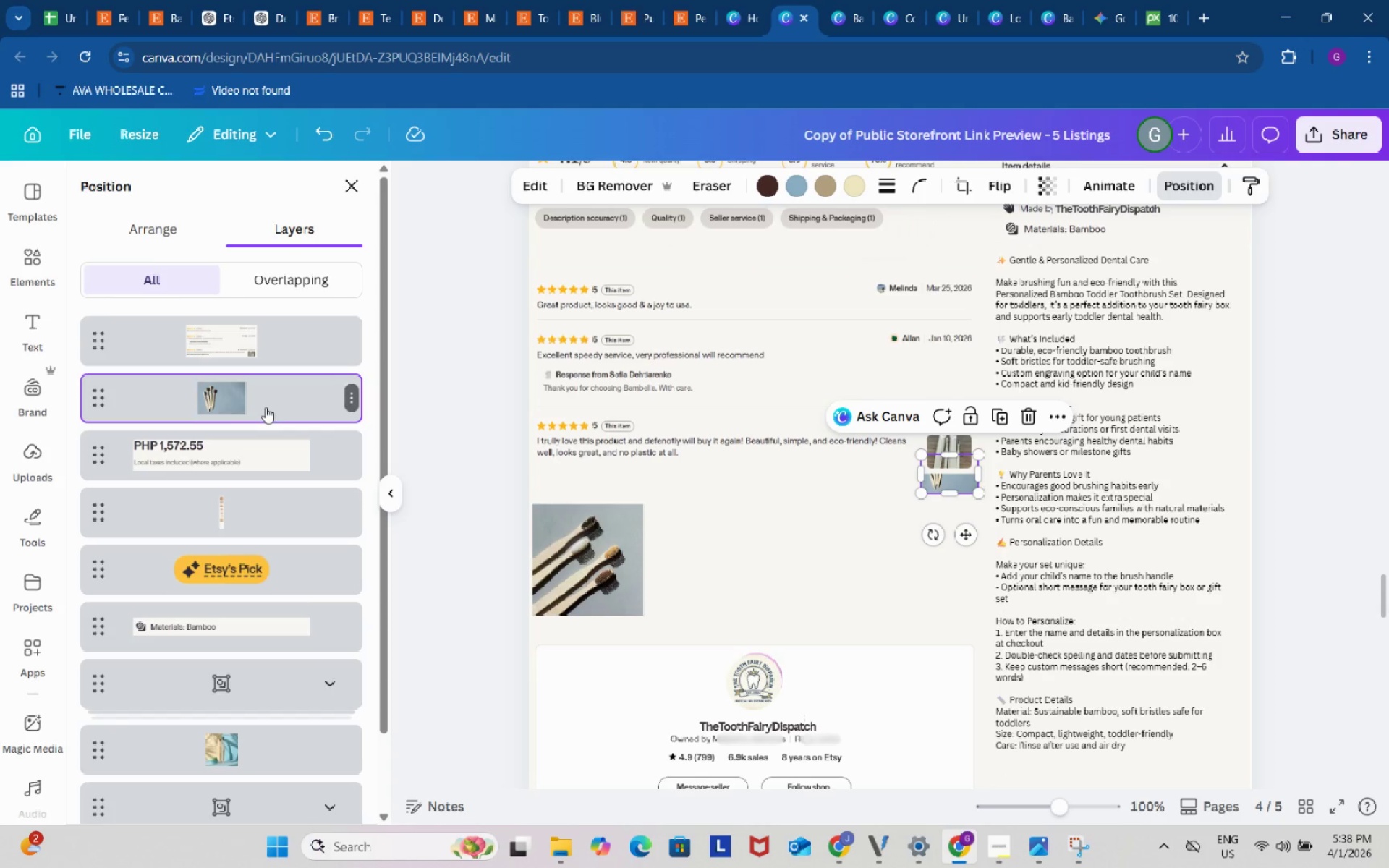 
left_click_drag(start_coordinate=[271, 407], to_coordinate=[282, 344])
 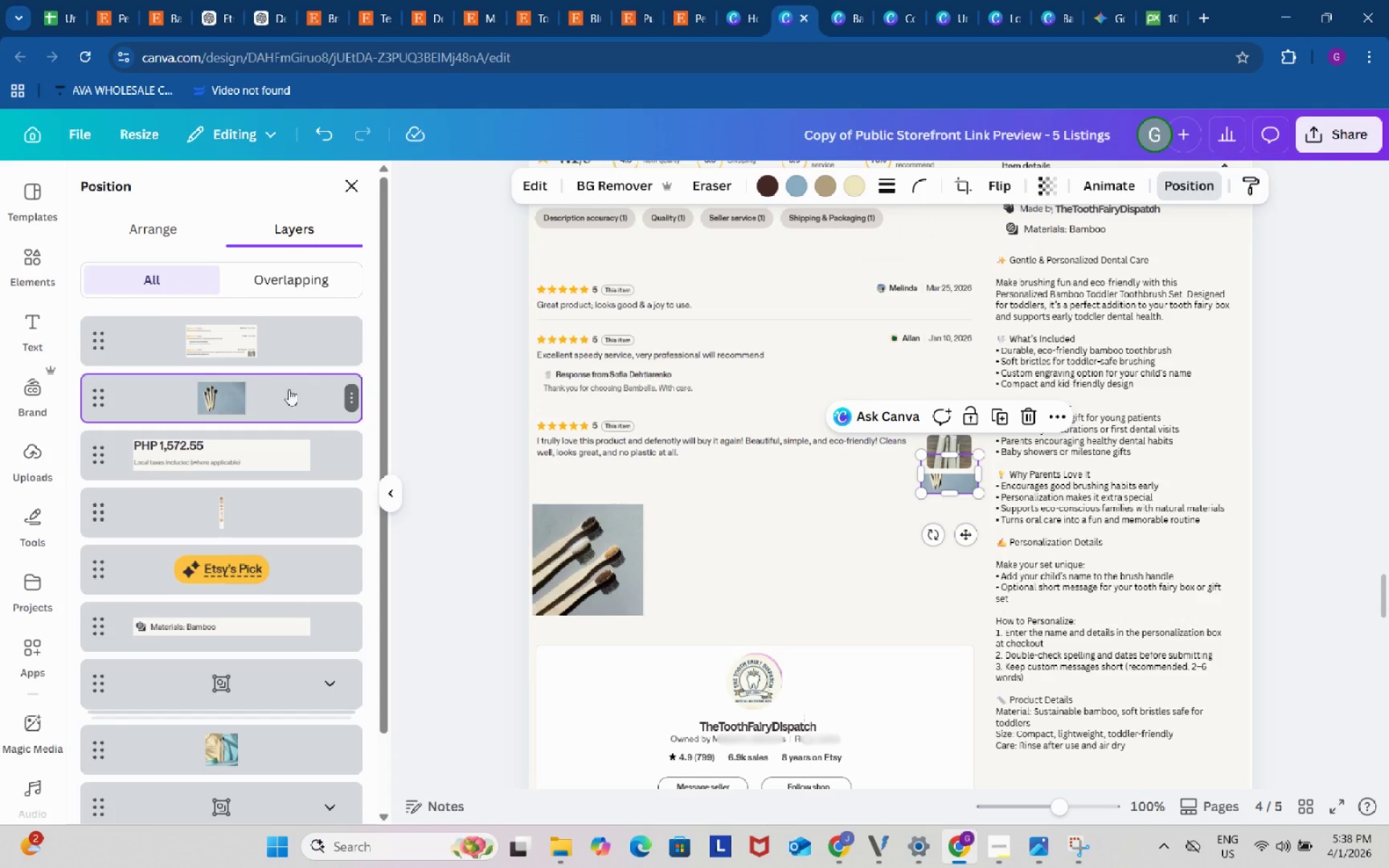 
left_click_drag(start_coordinate=[292, 399], to_coordinate=[280, 321])
 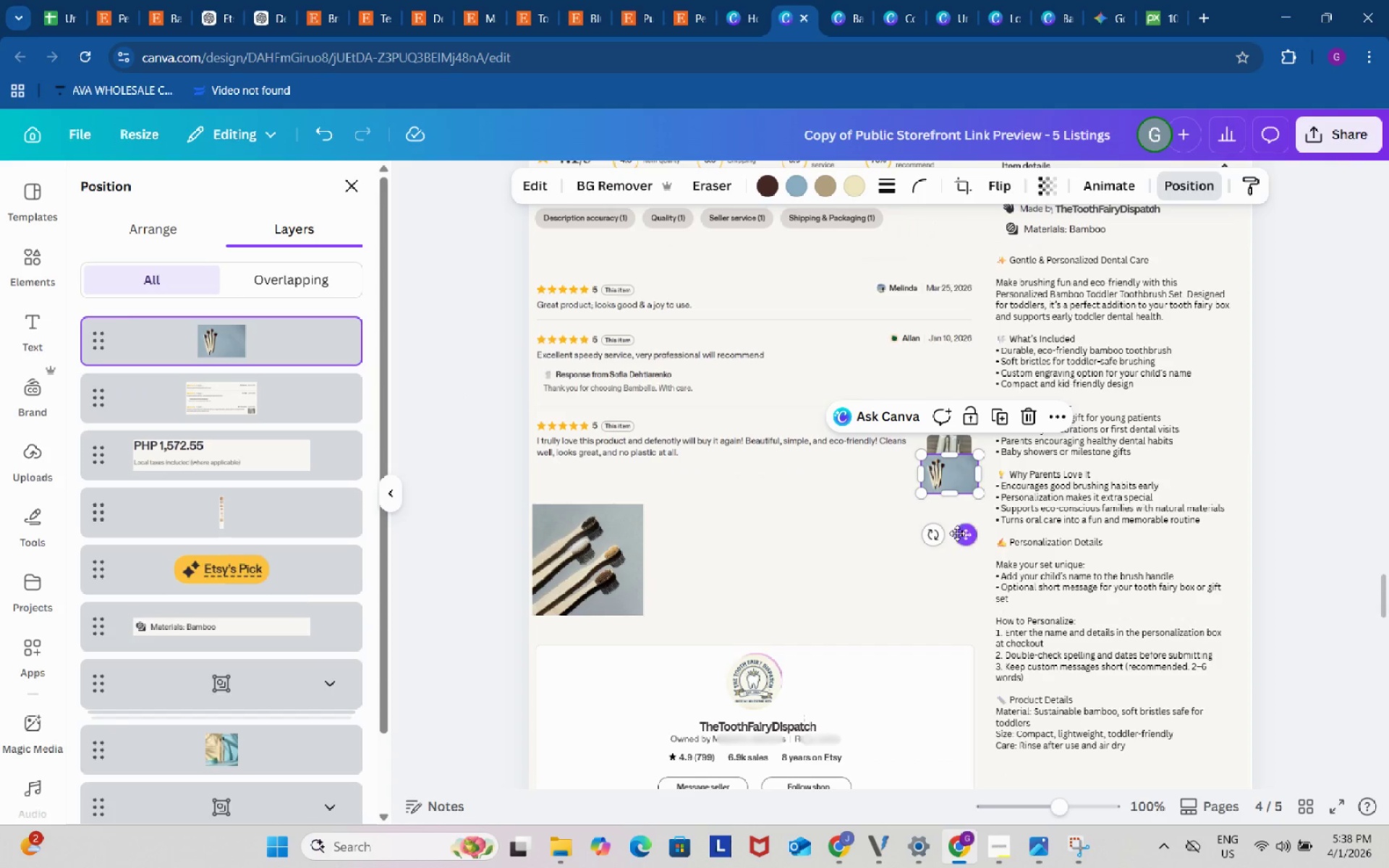 
left_click_drag(start_coordinate=[958, 533], to_coordinate=[959, 516])
 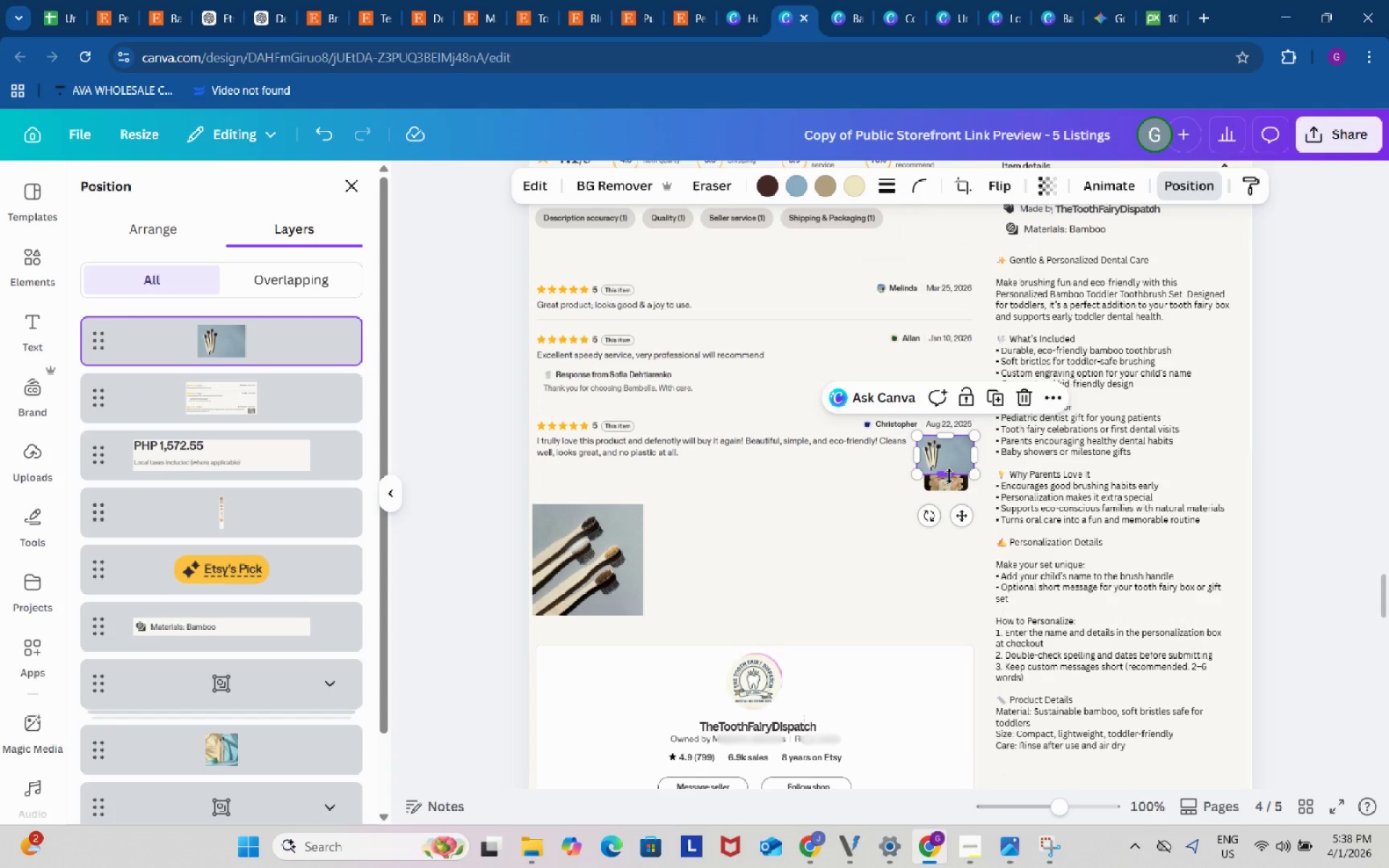 
left_click_drag(start_coordinate=[948, 476], to_coordinate=[951, 494])
 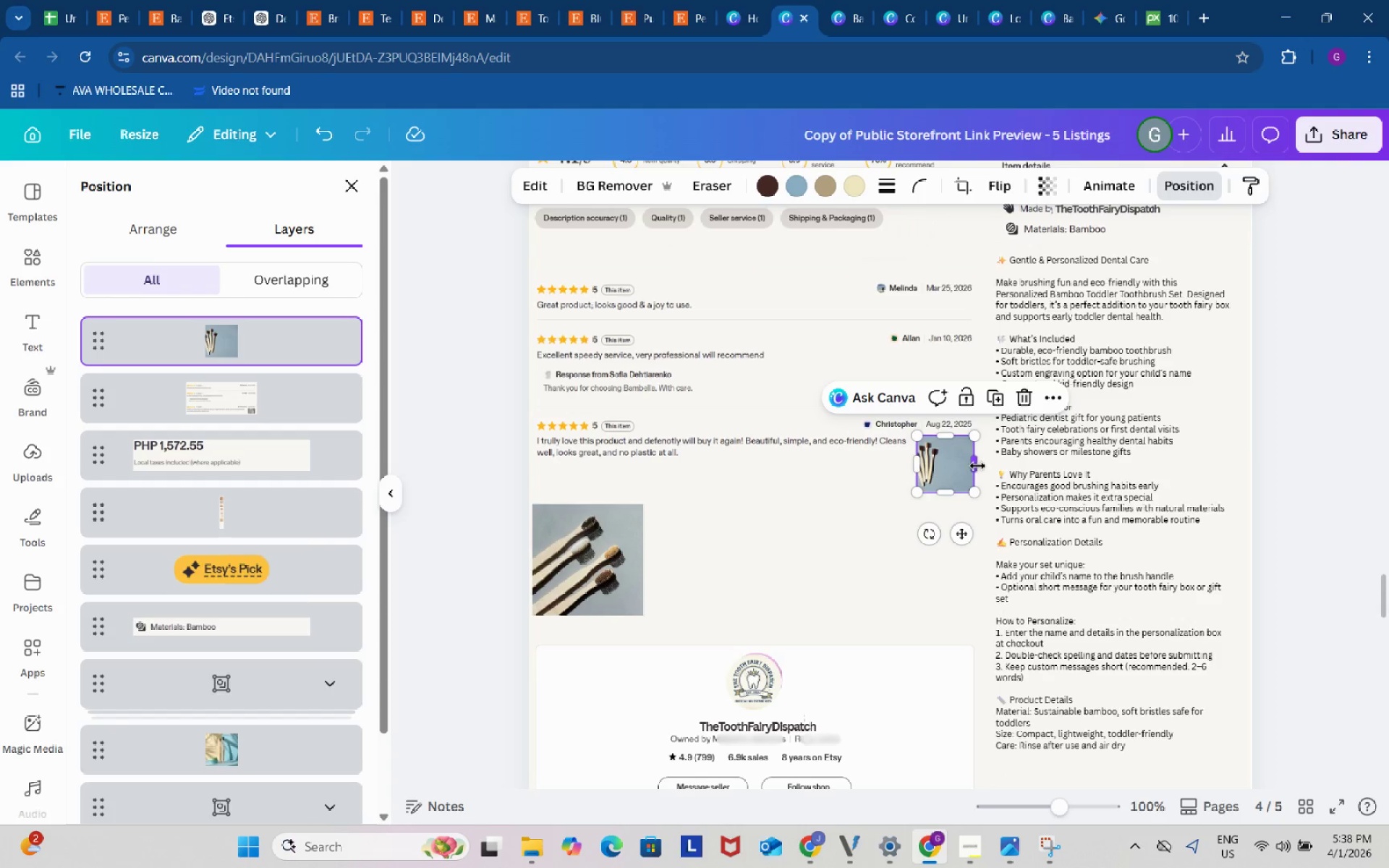 
left_click_drag(start_coordinate=[977, 467], to_coordinate=[982, 466])
 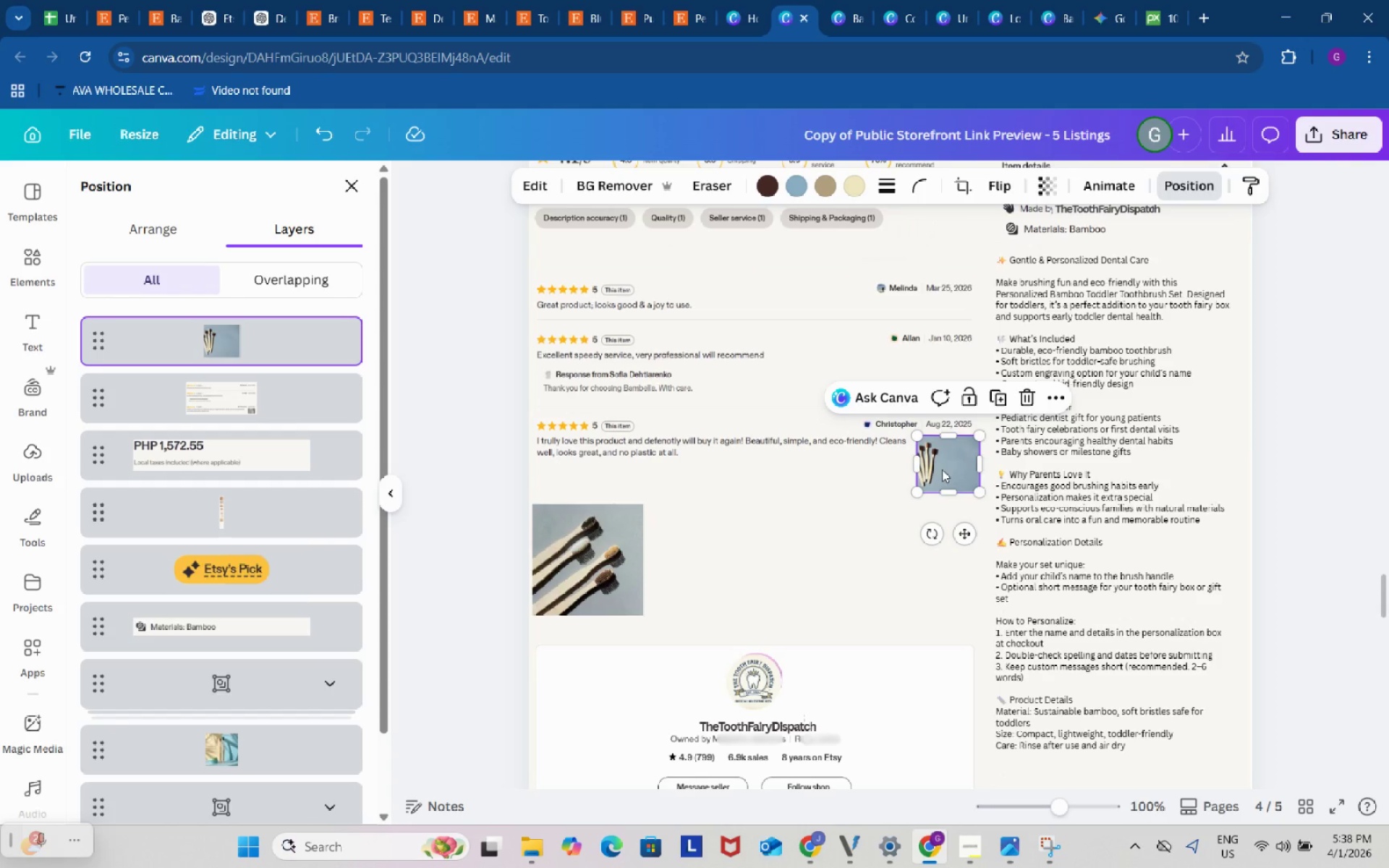 
double_click([942, 469])
 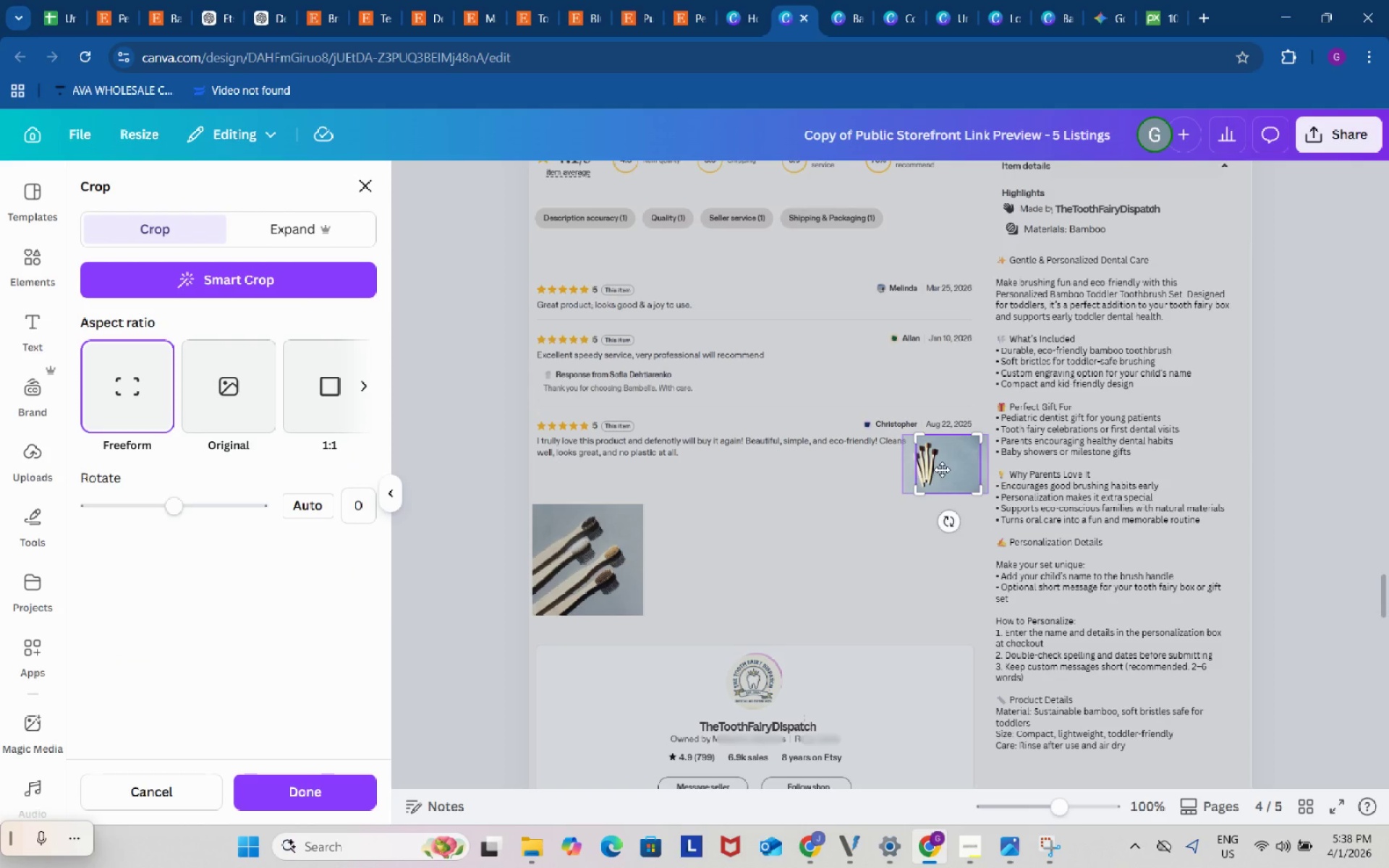 
left_click_drag(start_coordinate=[942, 469], to_coordinate=[962, 471])
 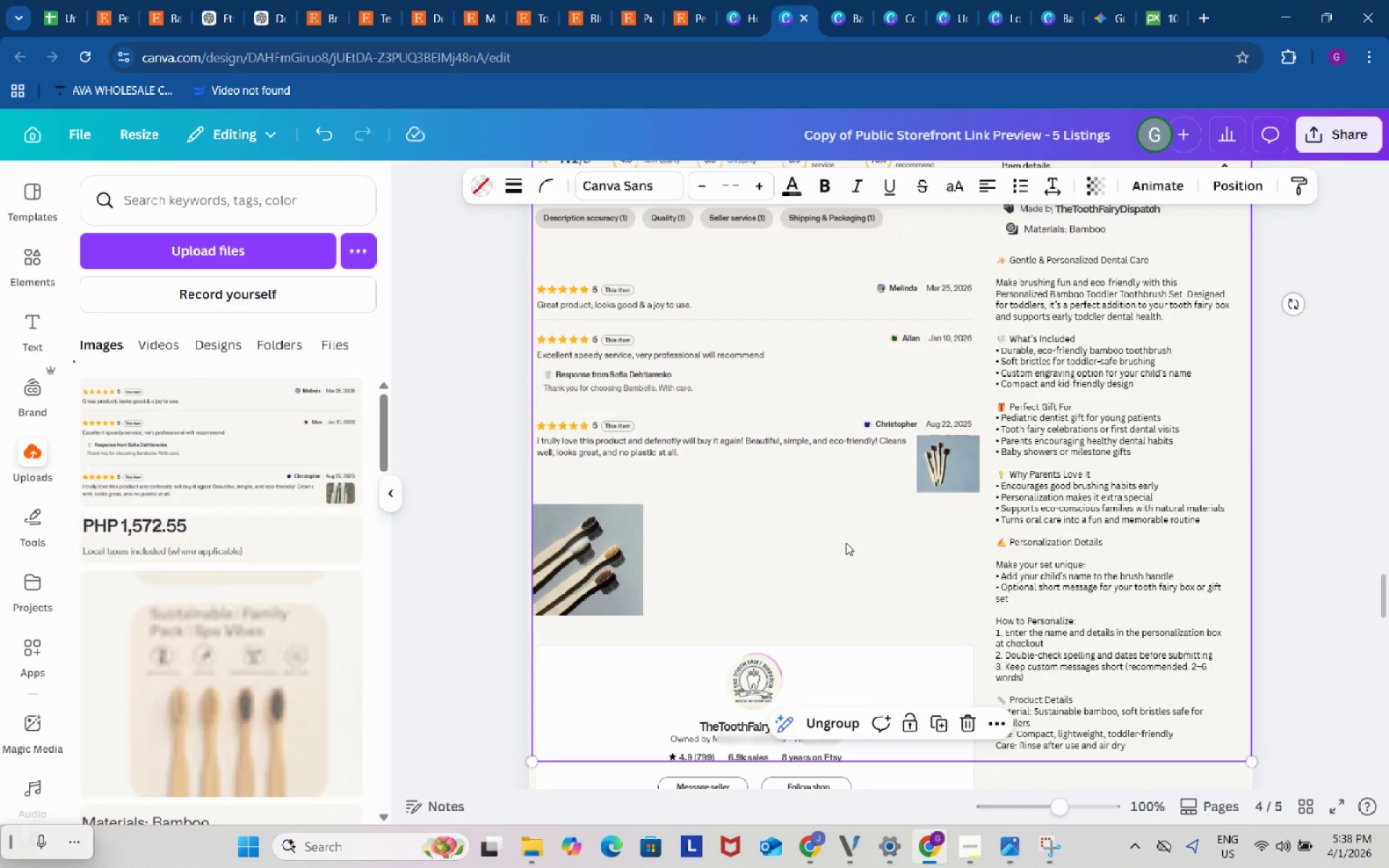 
double_click([846, 542])
 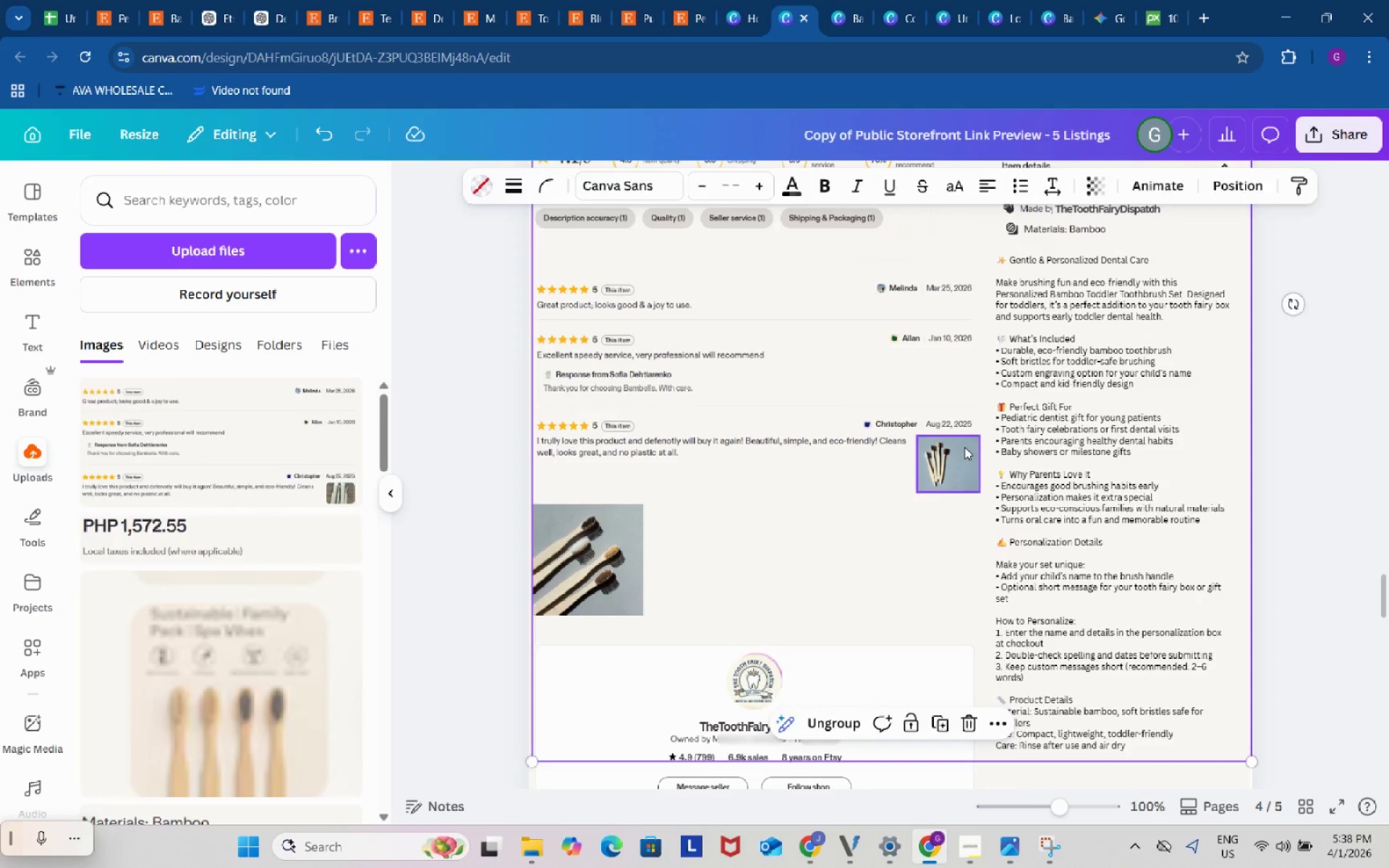 
left_click([964, 447])
 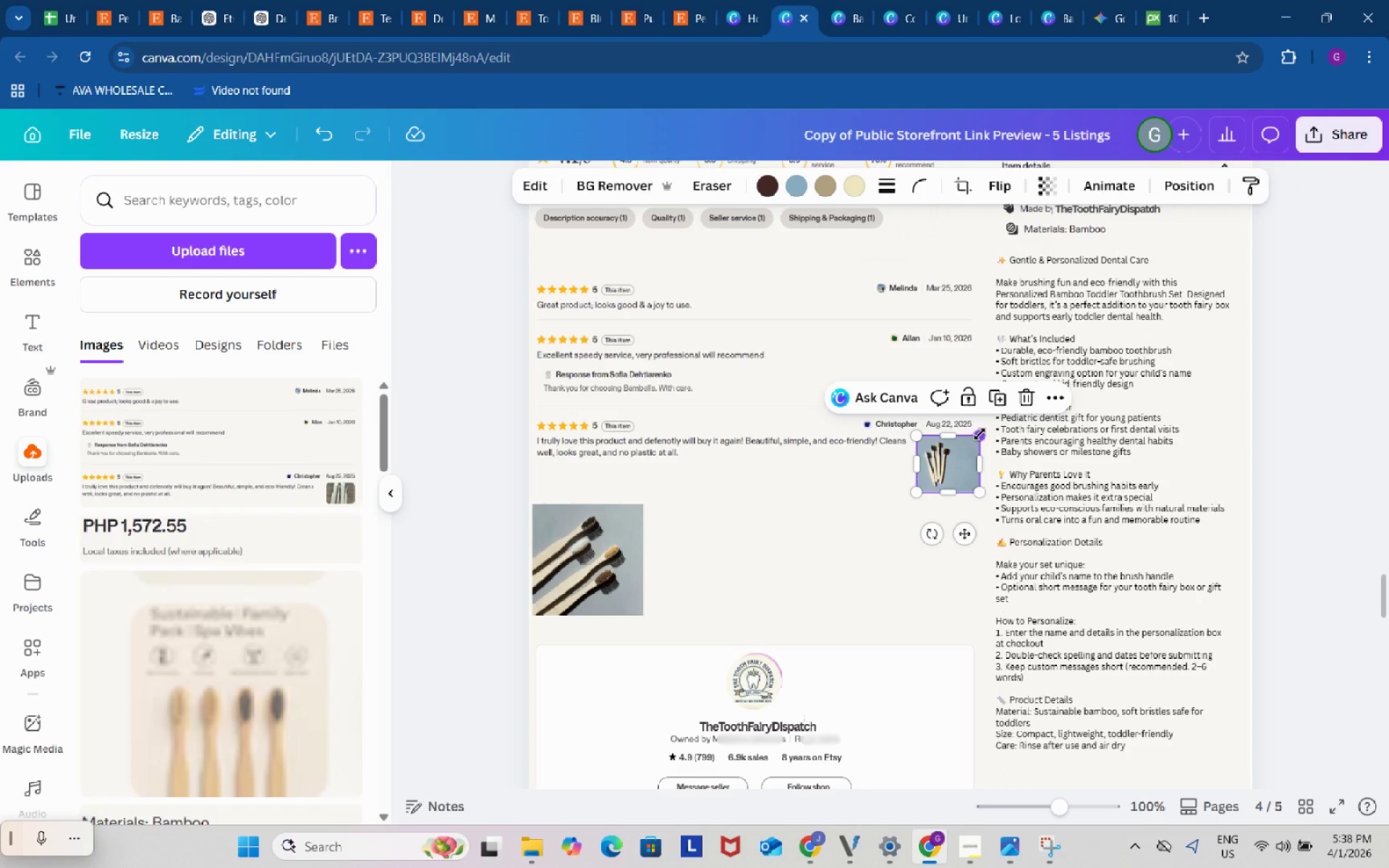 
left_click_drag(start_coordinate=[980, 435], to_coordinate=[982, 430])
 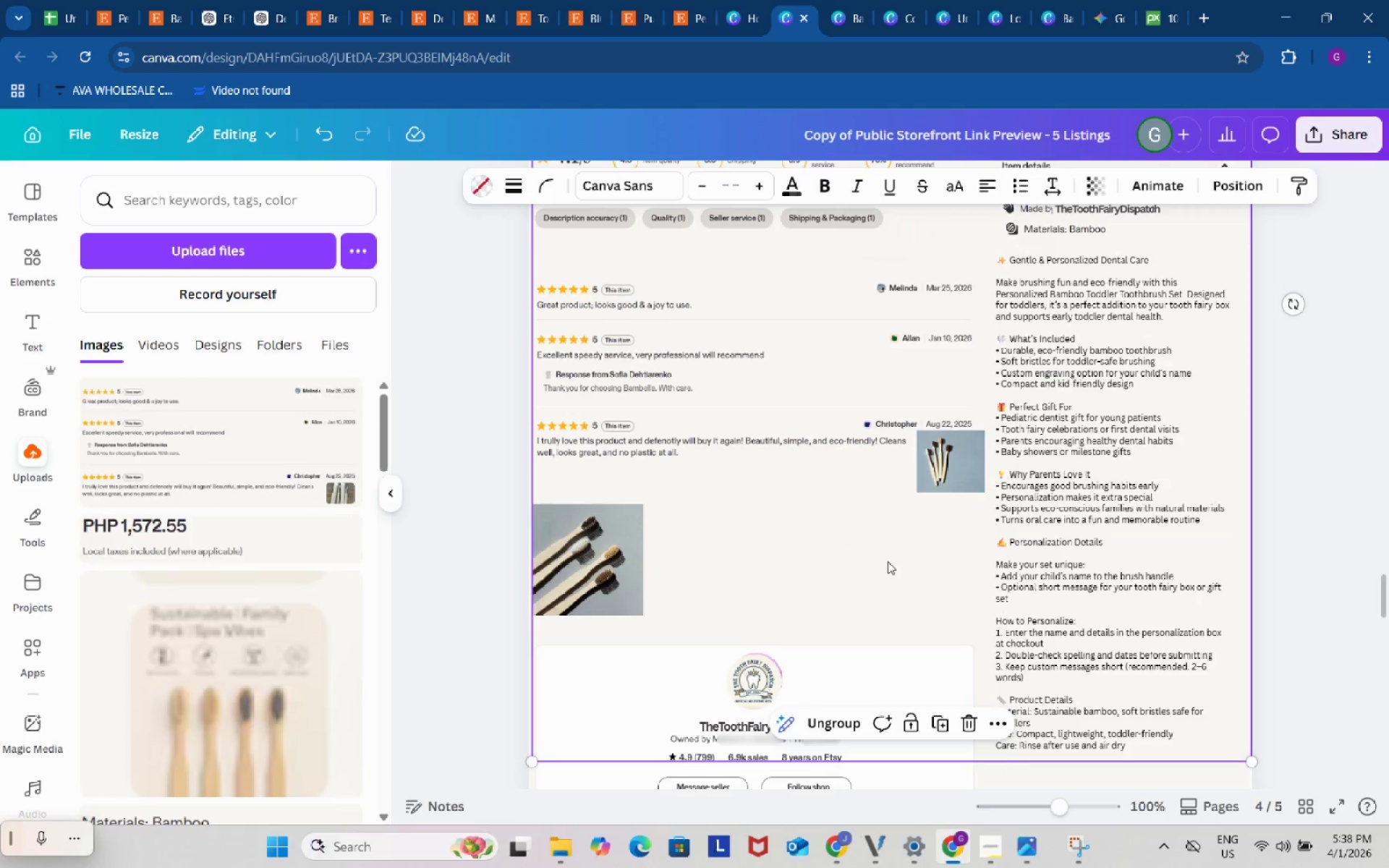 
left_click([888, 561])
 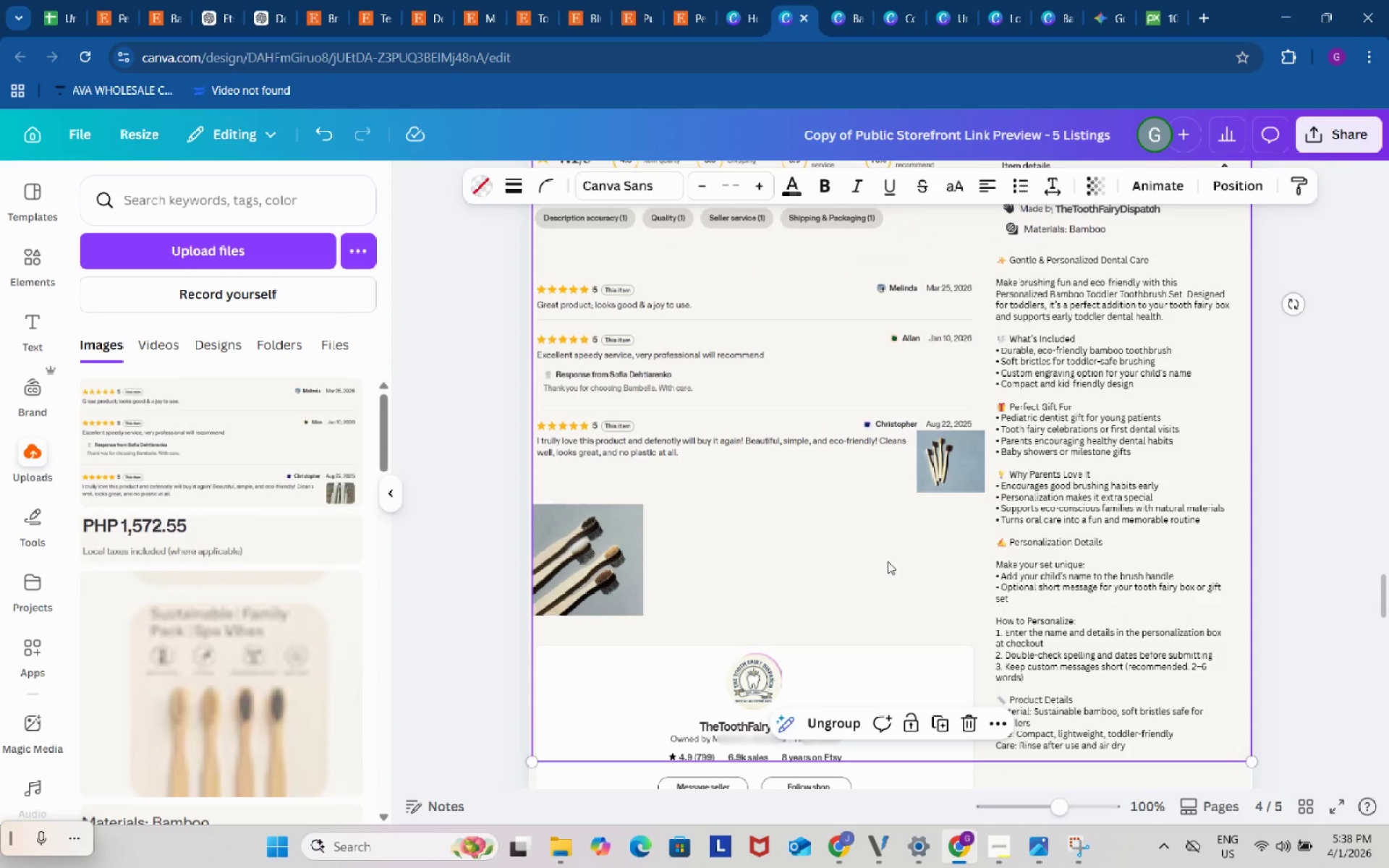 
left_click([888, 561])
 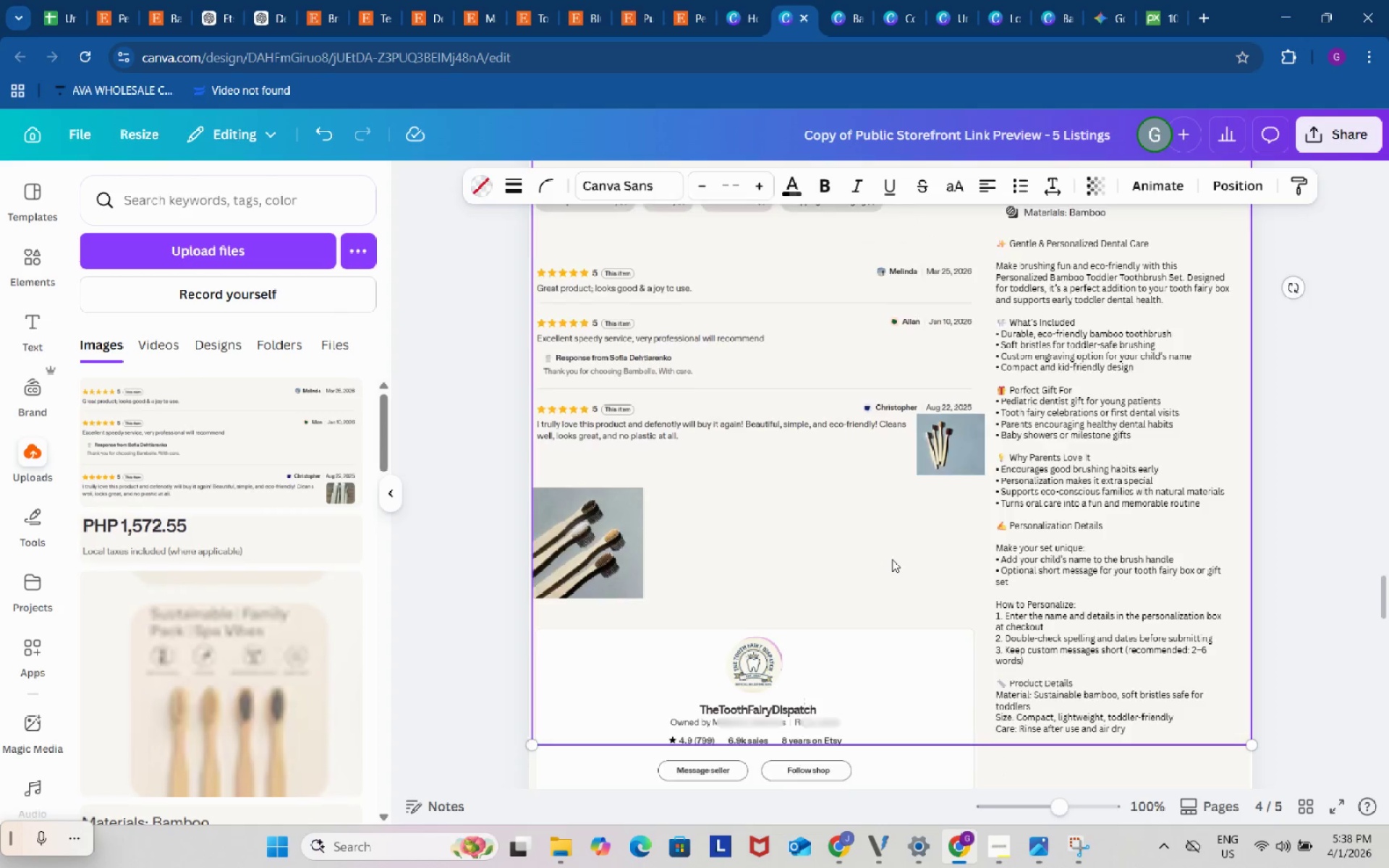 
scroll: coordinate [892, 559], scroll_direction: down, amount: 4.0
 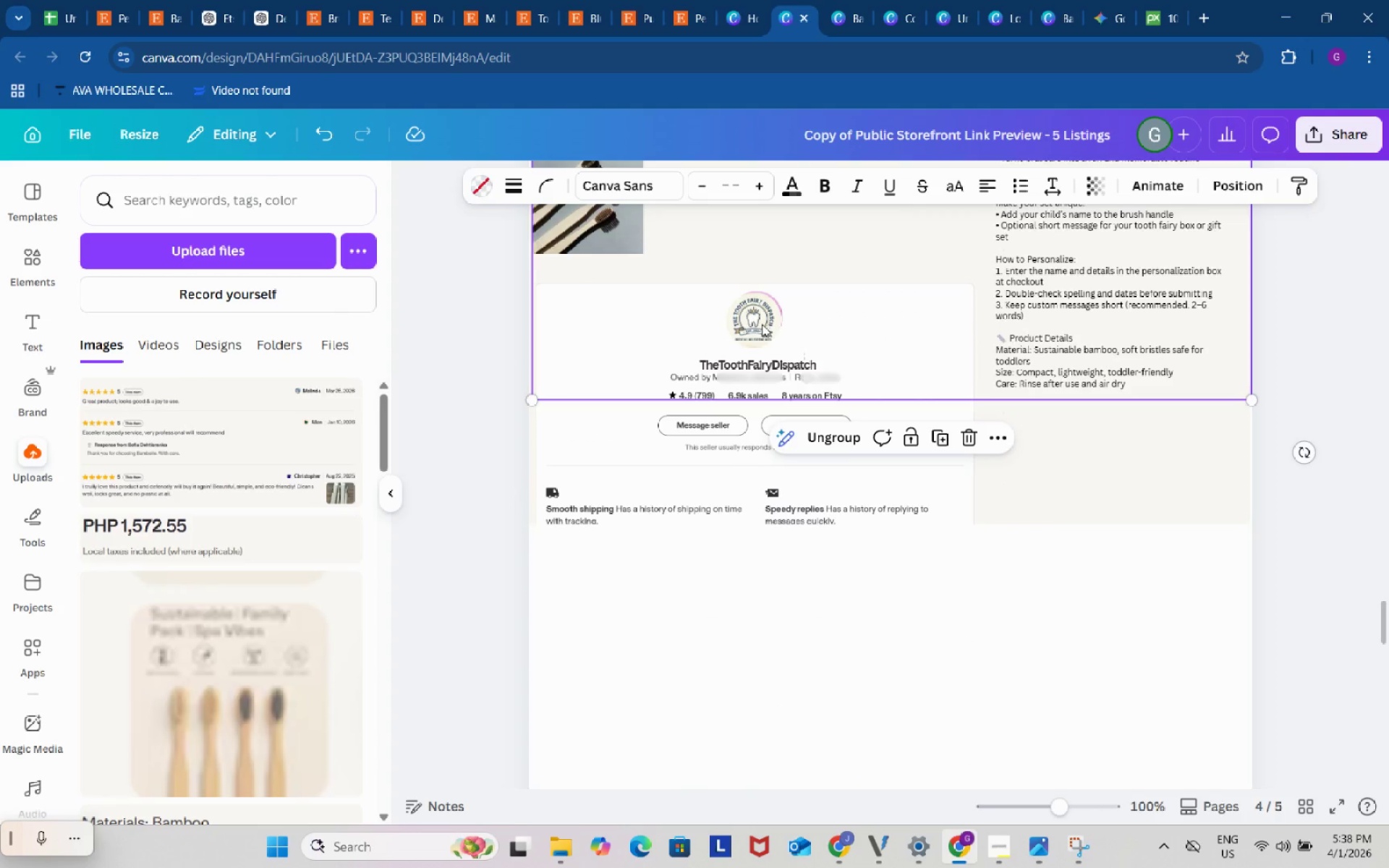 
left_click([762, 320])
 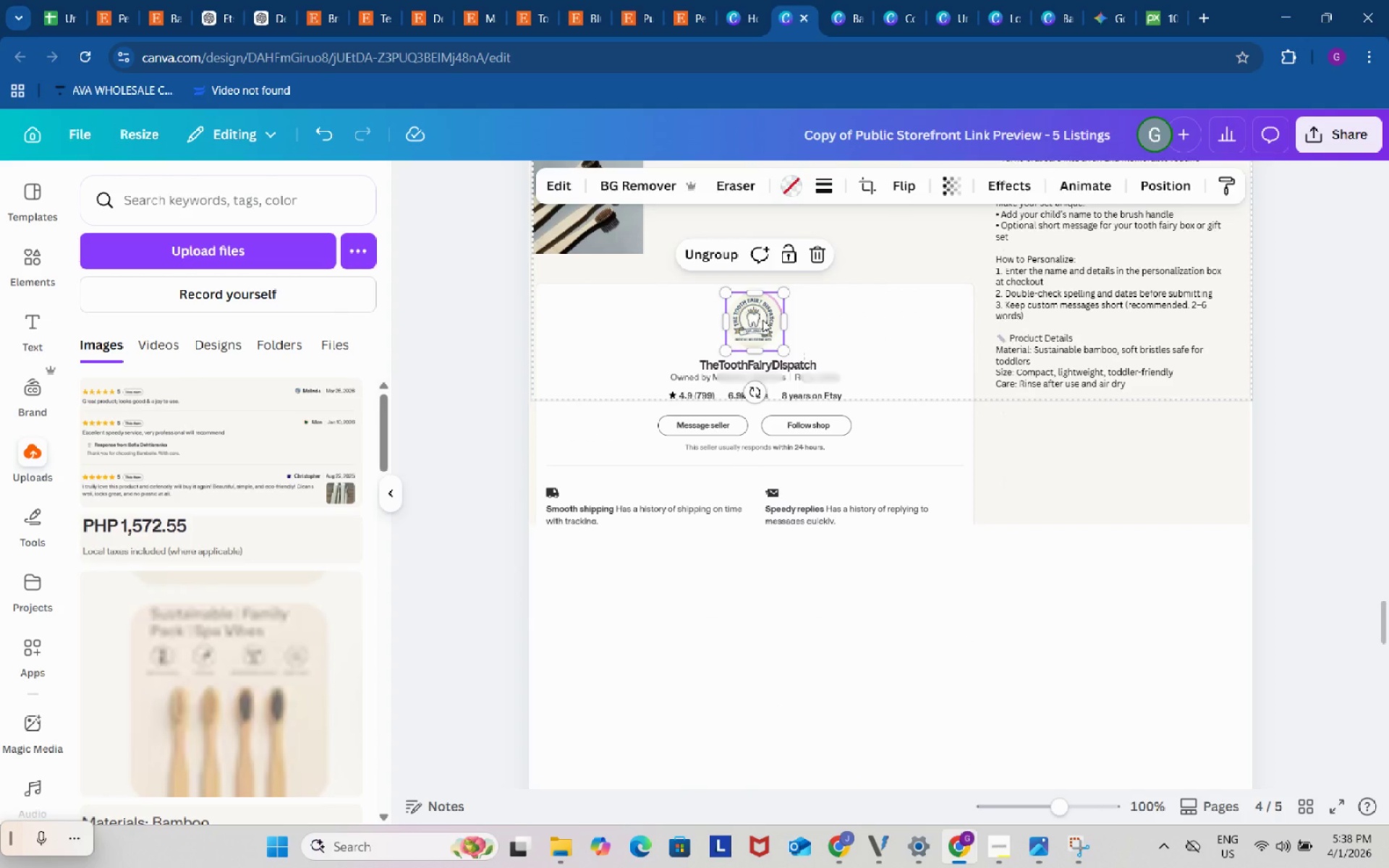 
left_click_drag(start_coordinate=[762, 320], to_coordinate=[768, 316])
 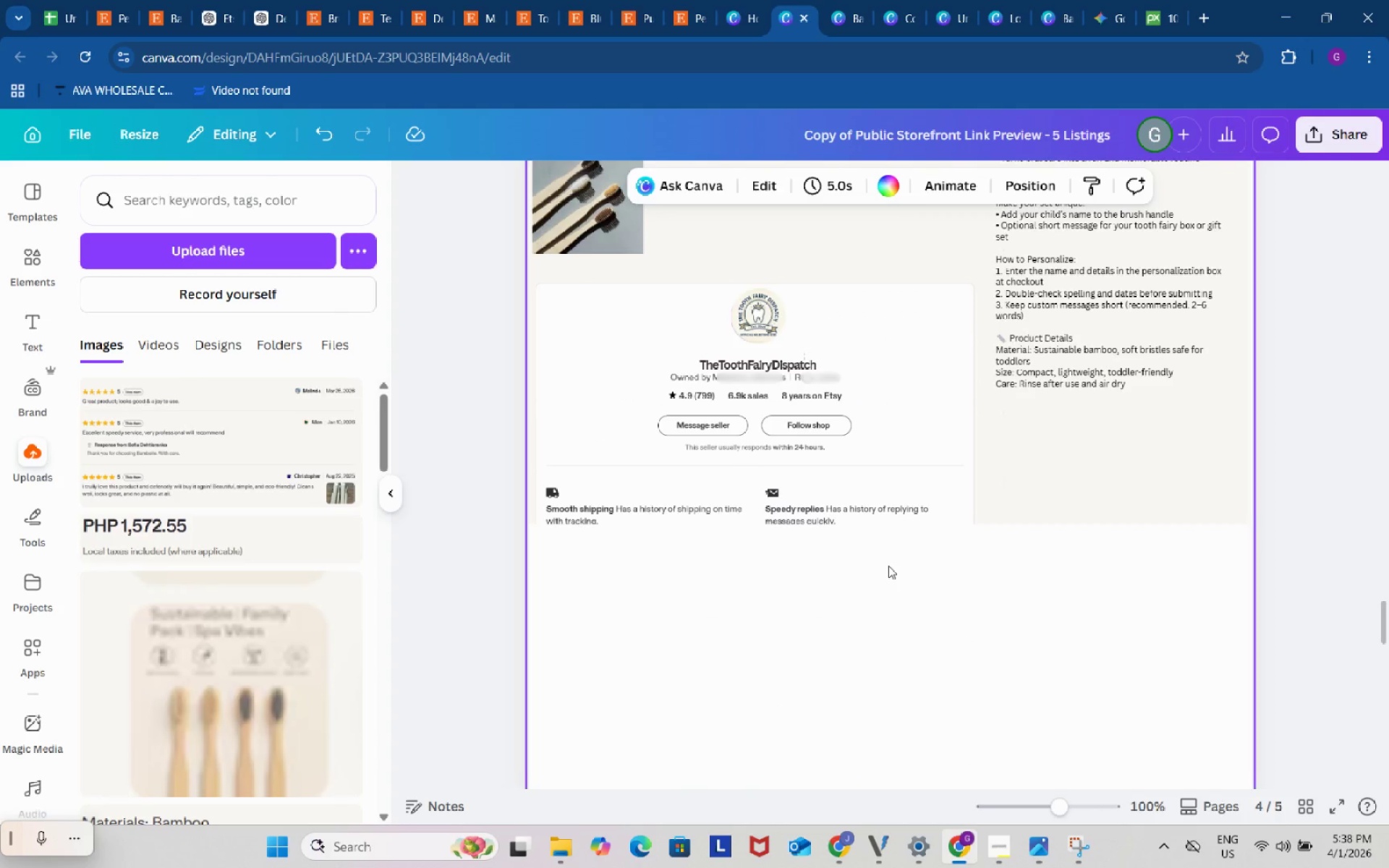 
double_click([888, 566])
 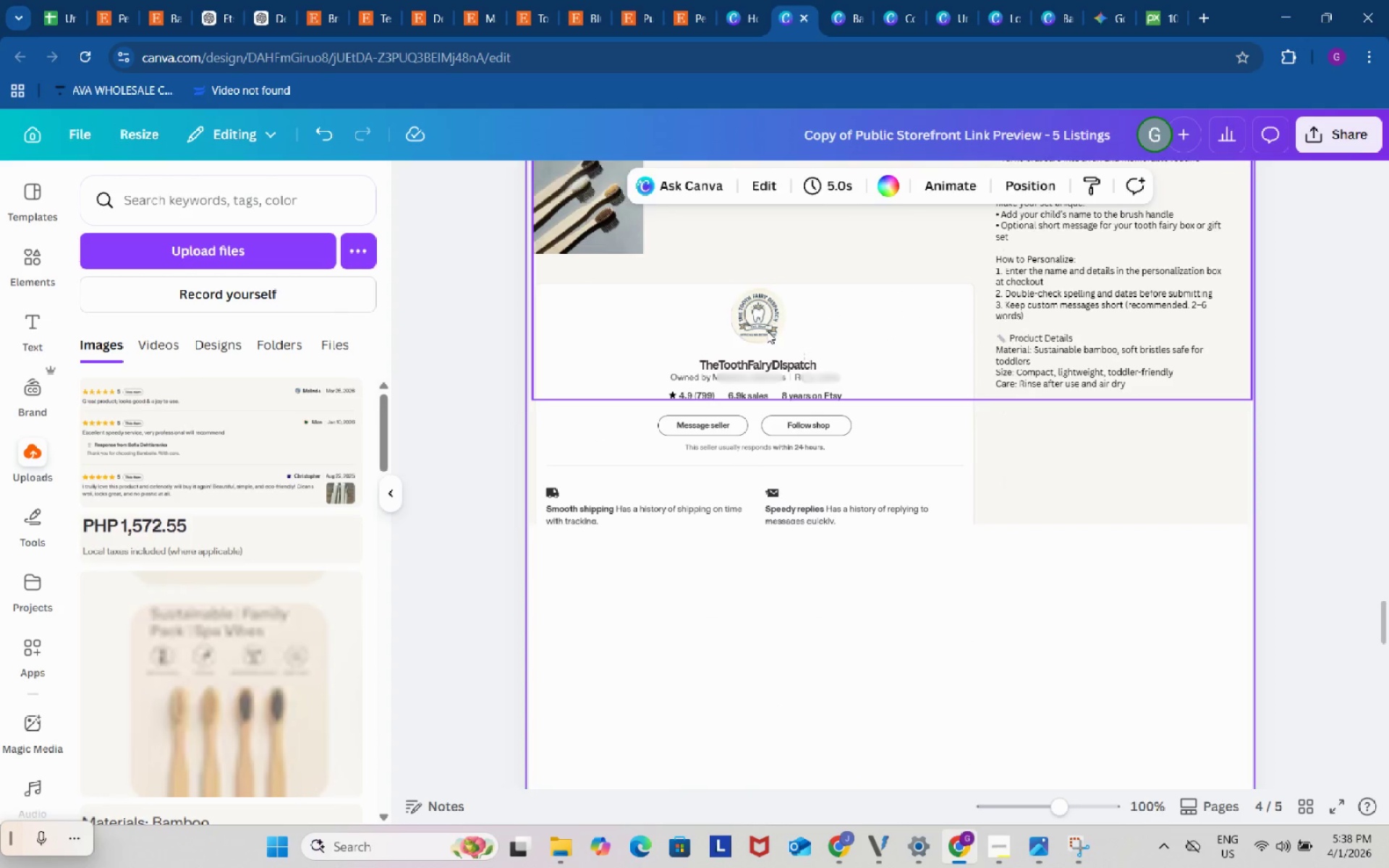 
left_click([767, 327])
 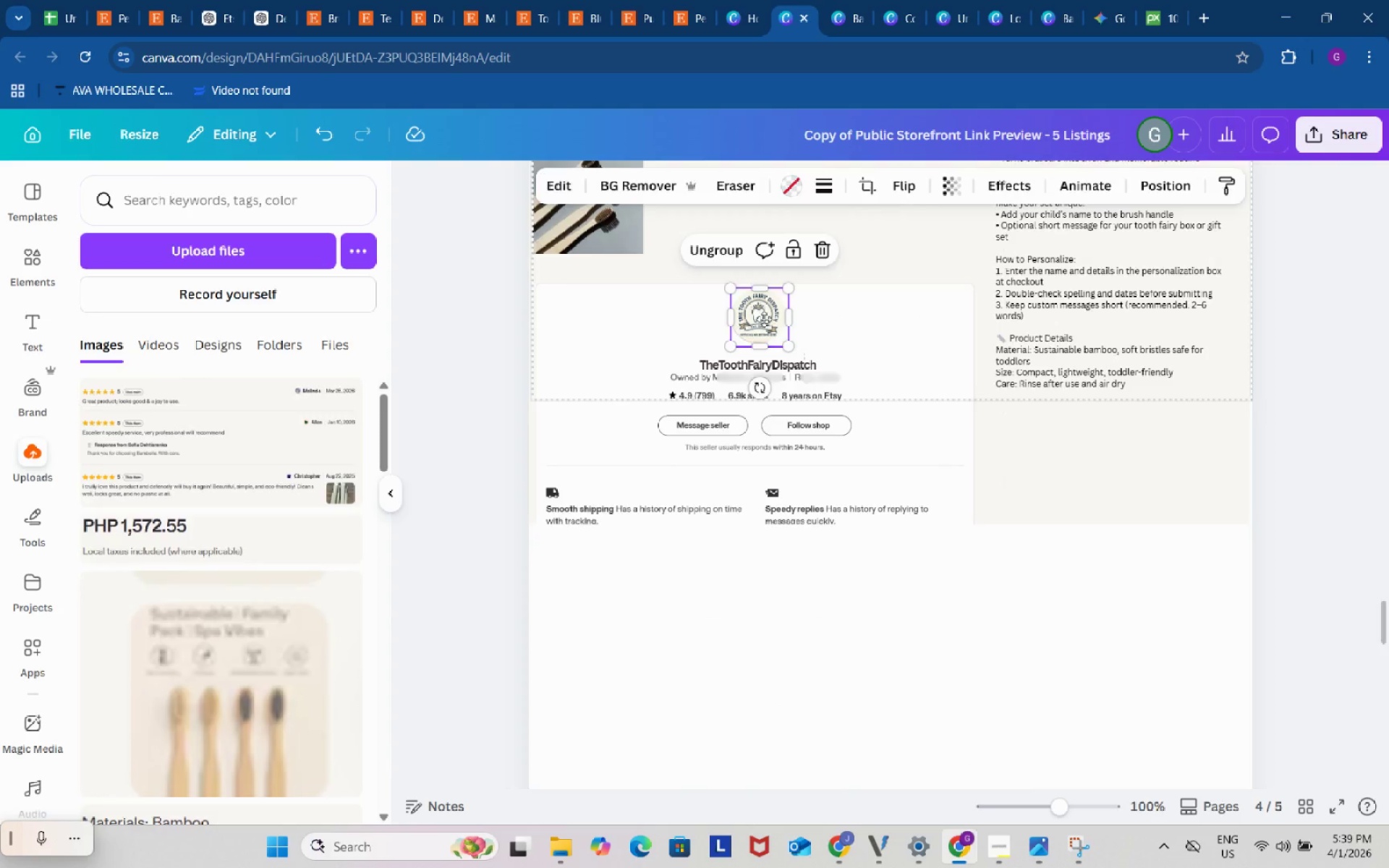 
double_click([764, 319])
 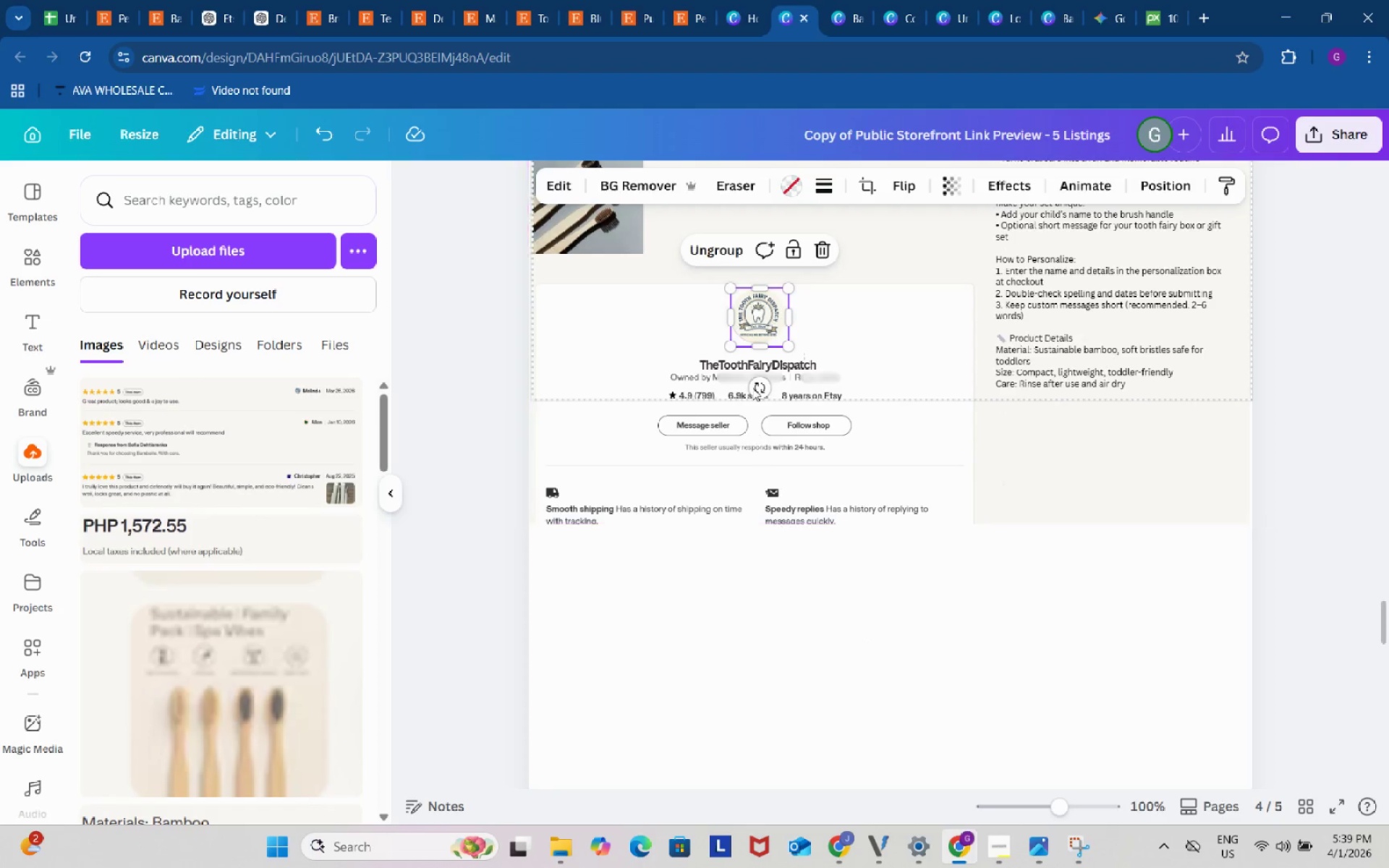 
left_click_drag(start_coordinate=[735, 344], to_coordinate=[730, 345])
 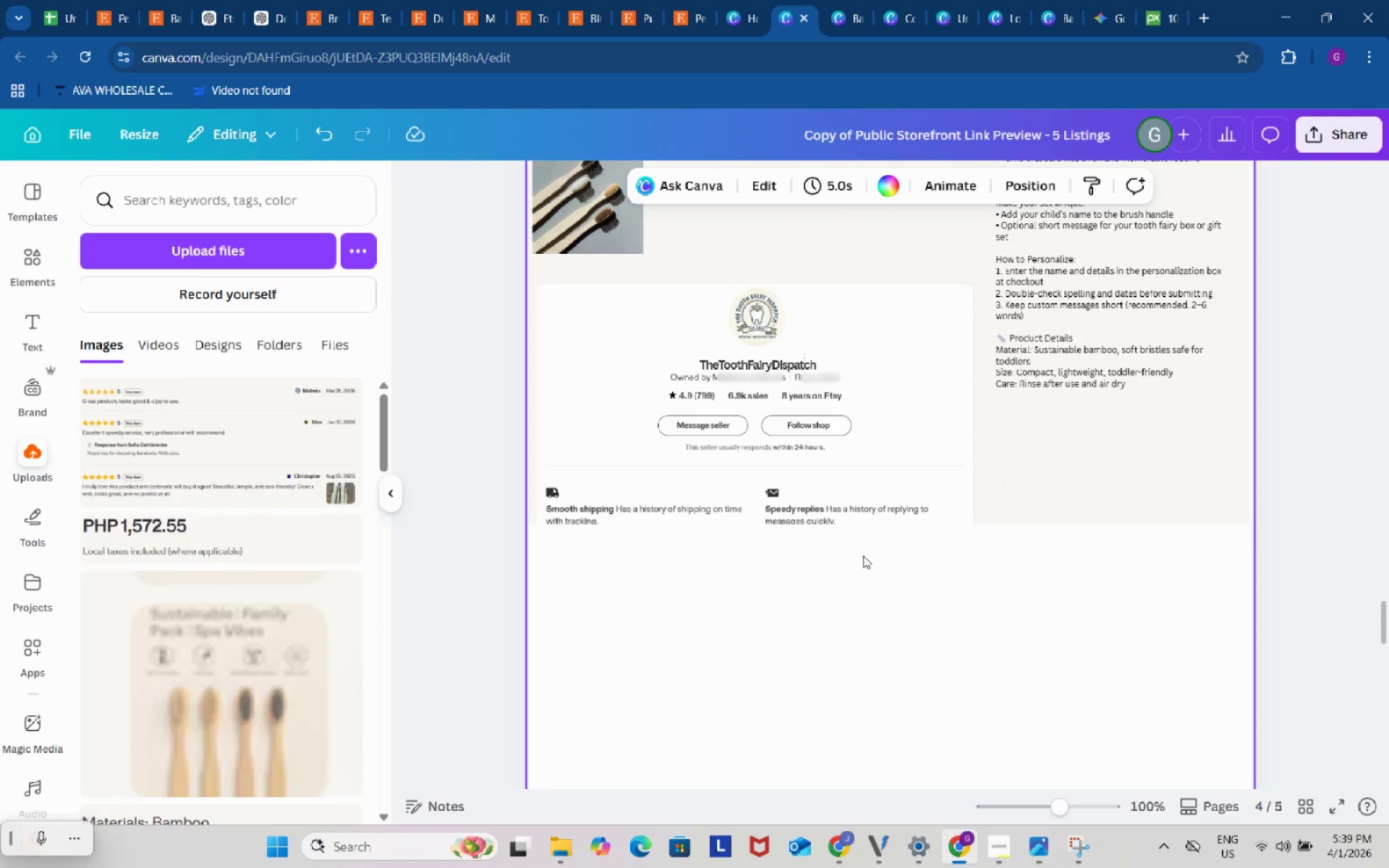 
double_click([863, 556])
 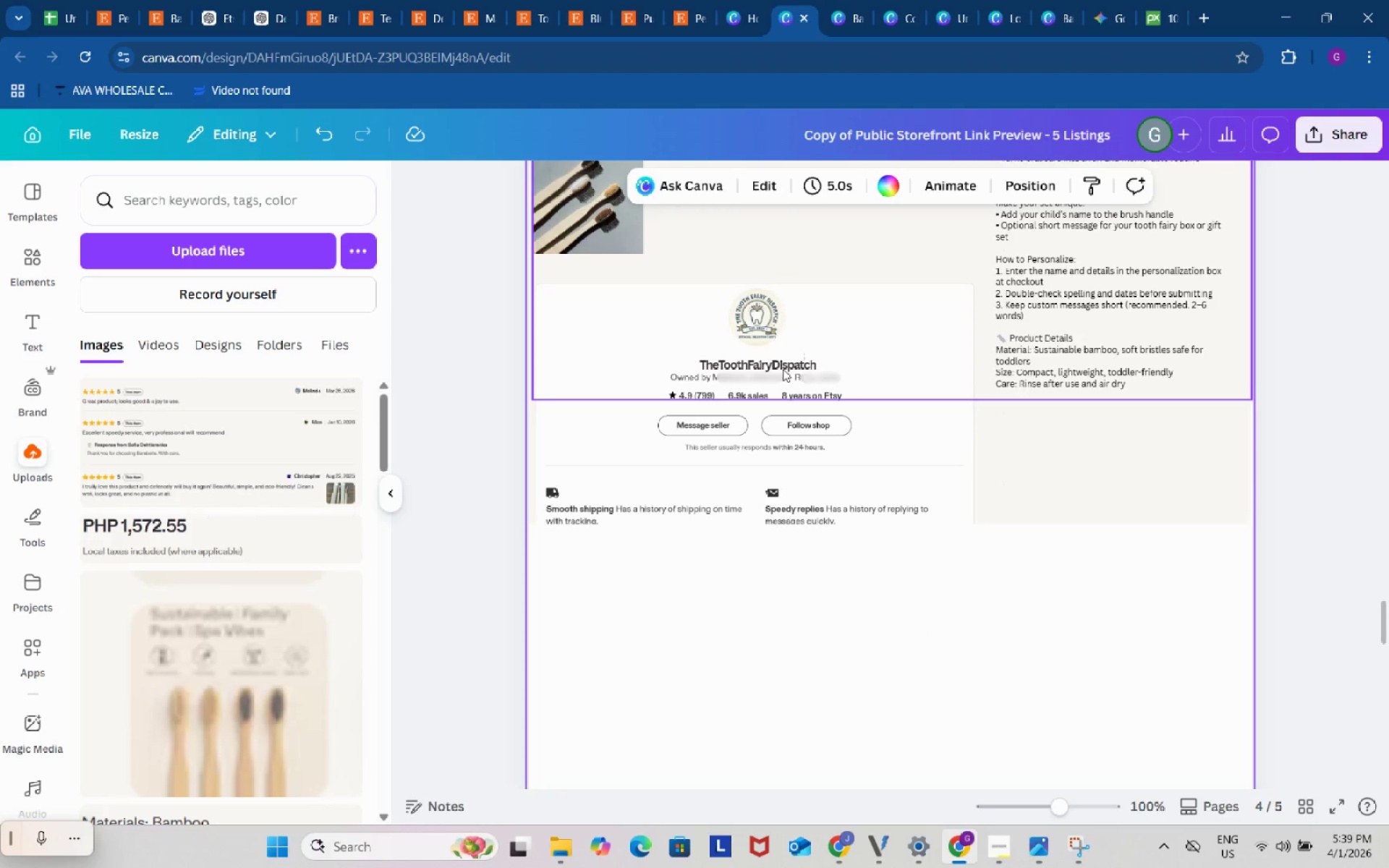 
double_click([778, 360])
 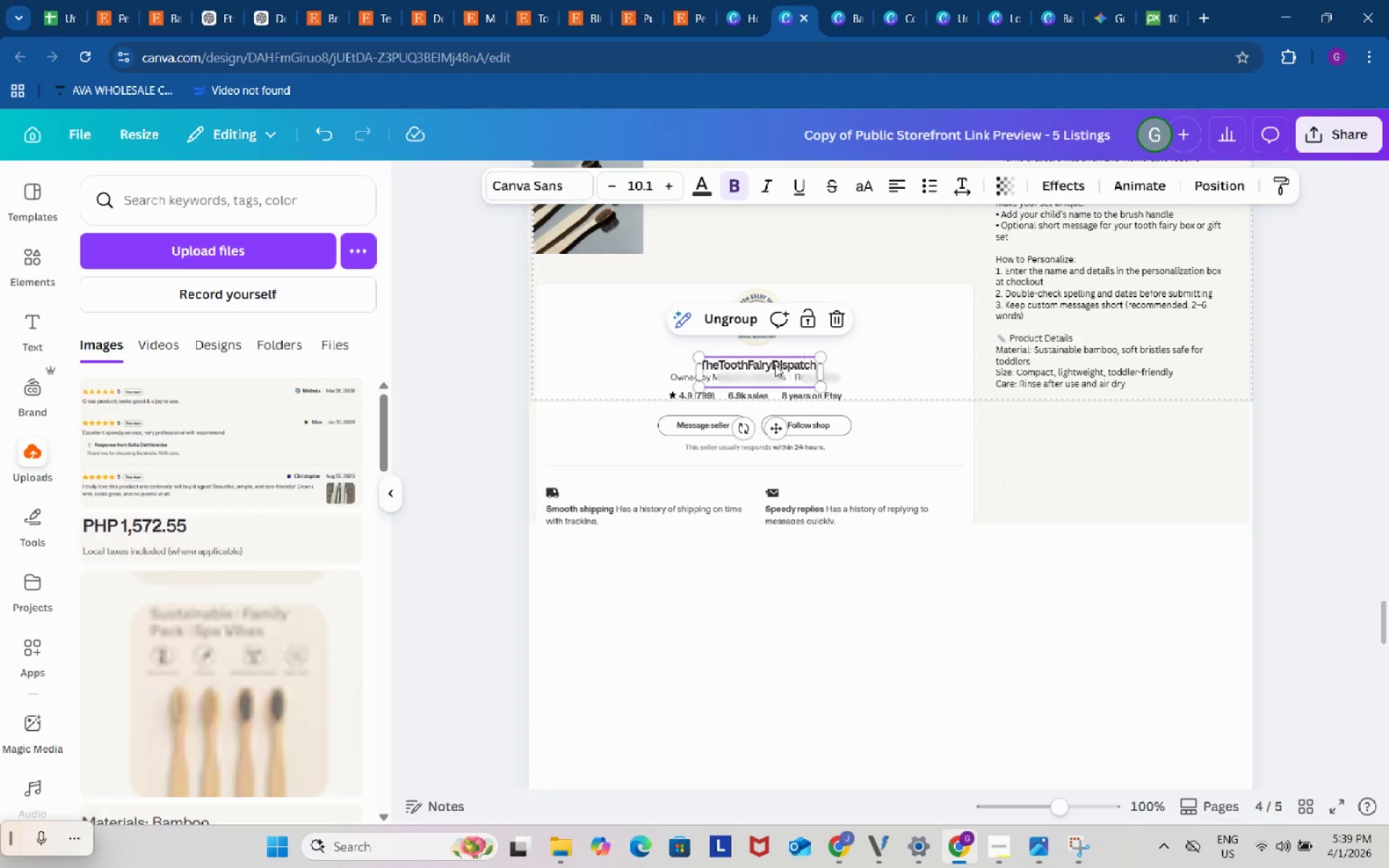 
left_click_drag(start_coordinate=[775, 365], to_coordinate=[775, 360])
 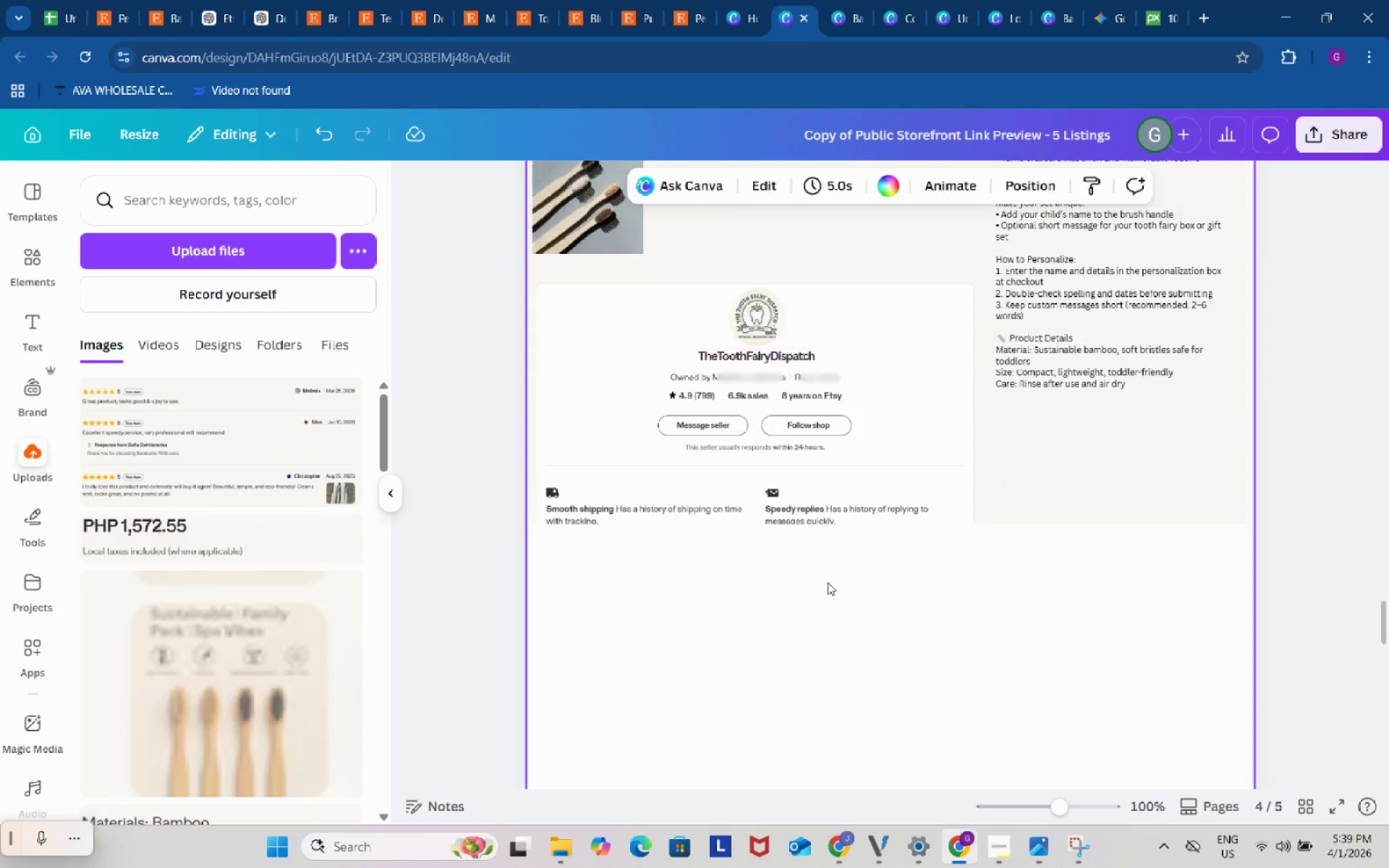 
left_click([828, 582])
 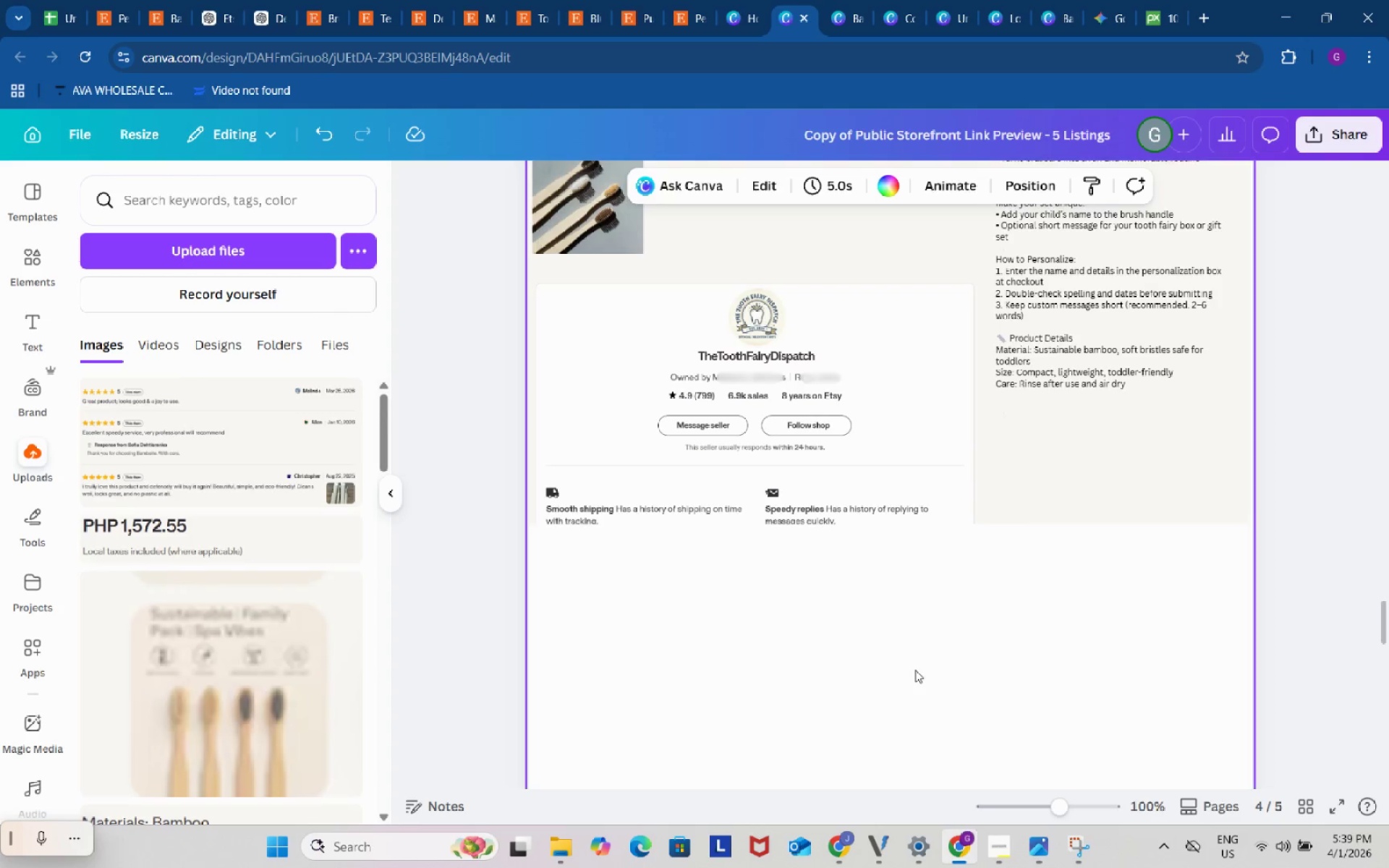 
scroll: coordinate [930, 610], scroll_direction: up, amount: 35.0
 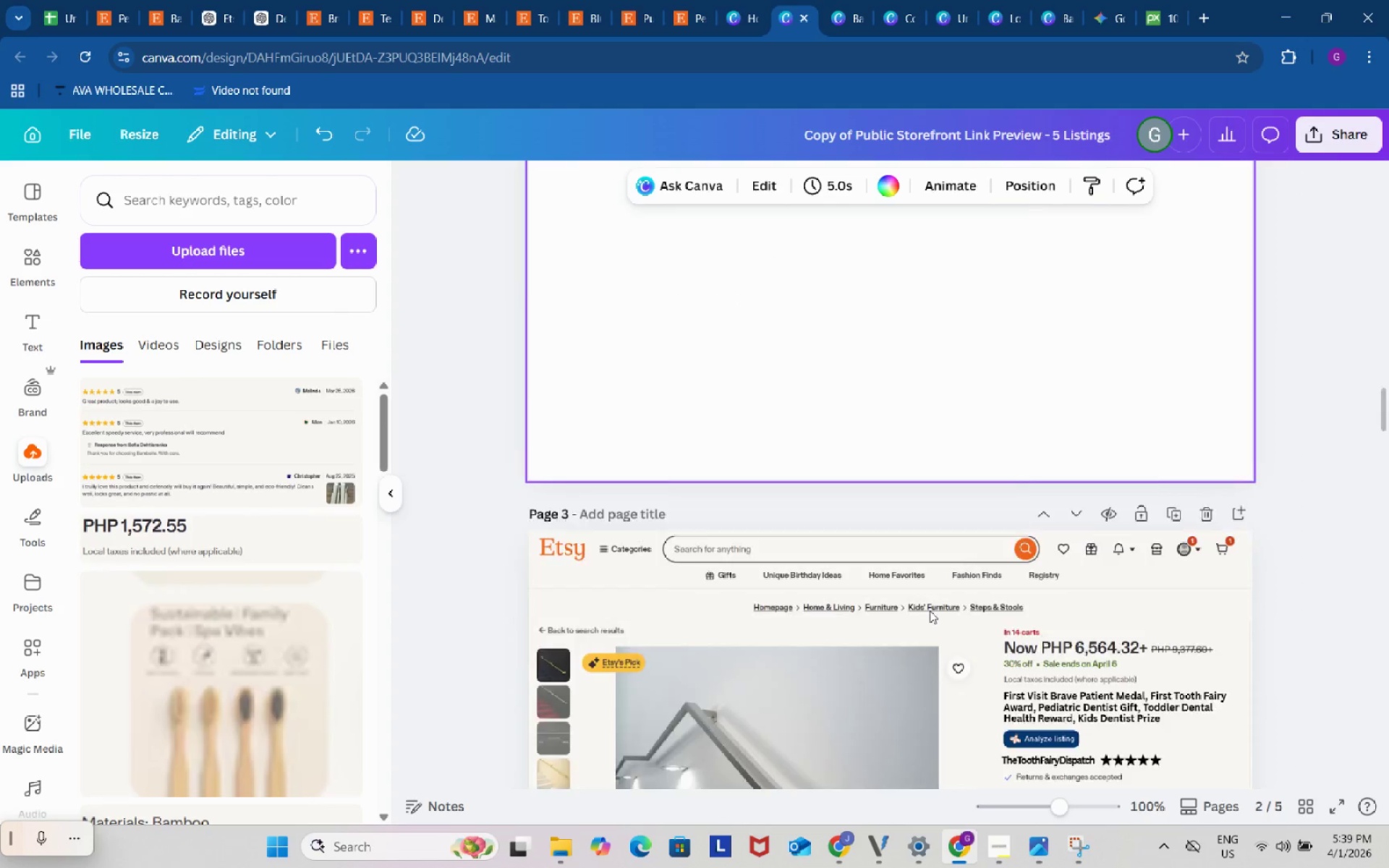 
scroll: coordinate [930, 610], scroll_direction: down, amount: 8.0
 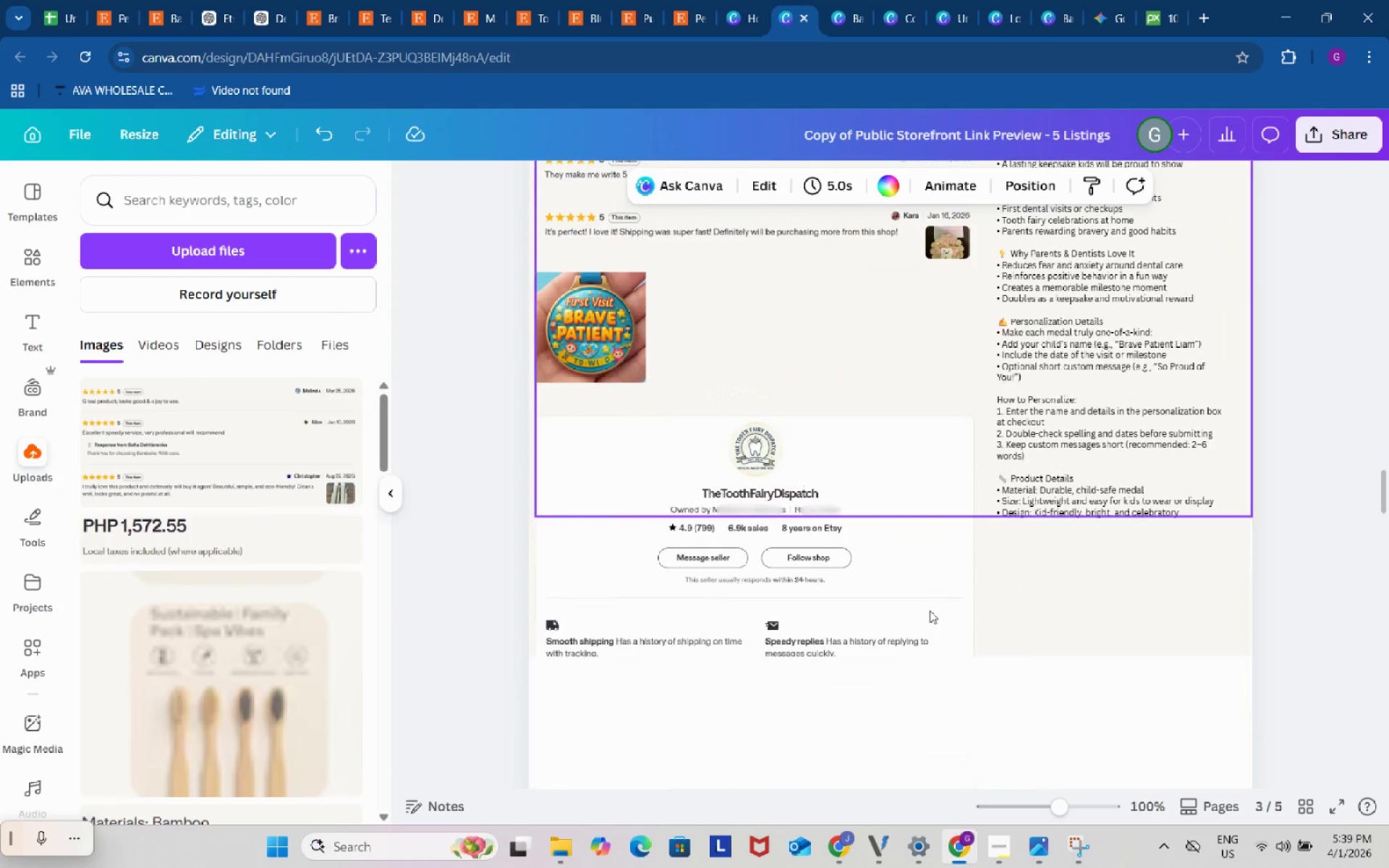 
scroll: coordinate [921, 583], scroll_direction: up, amount: 6.0
 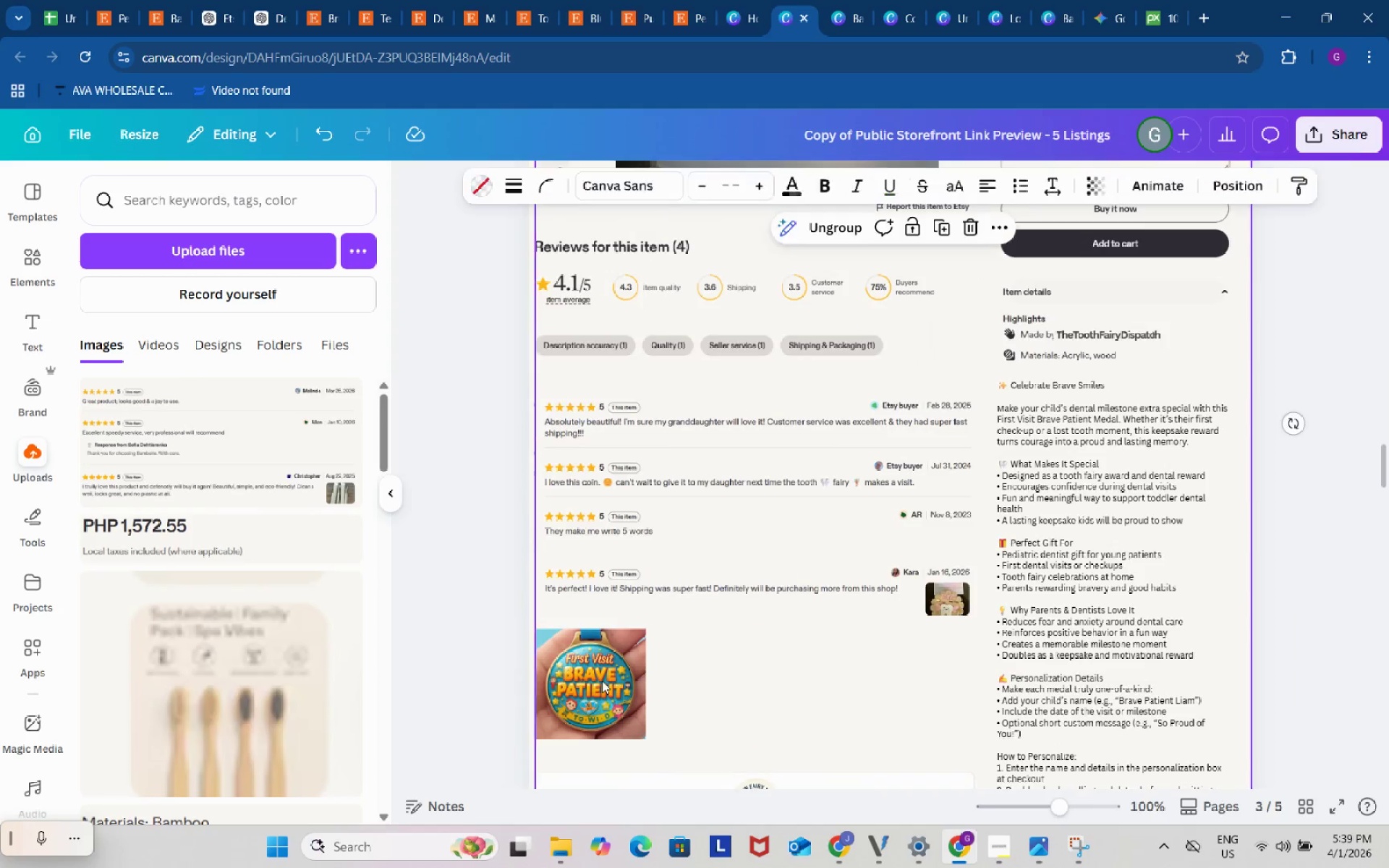 
left_click([602, 681])
 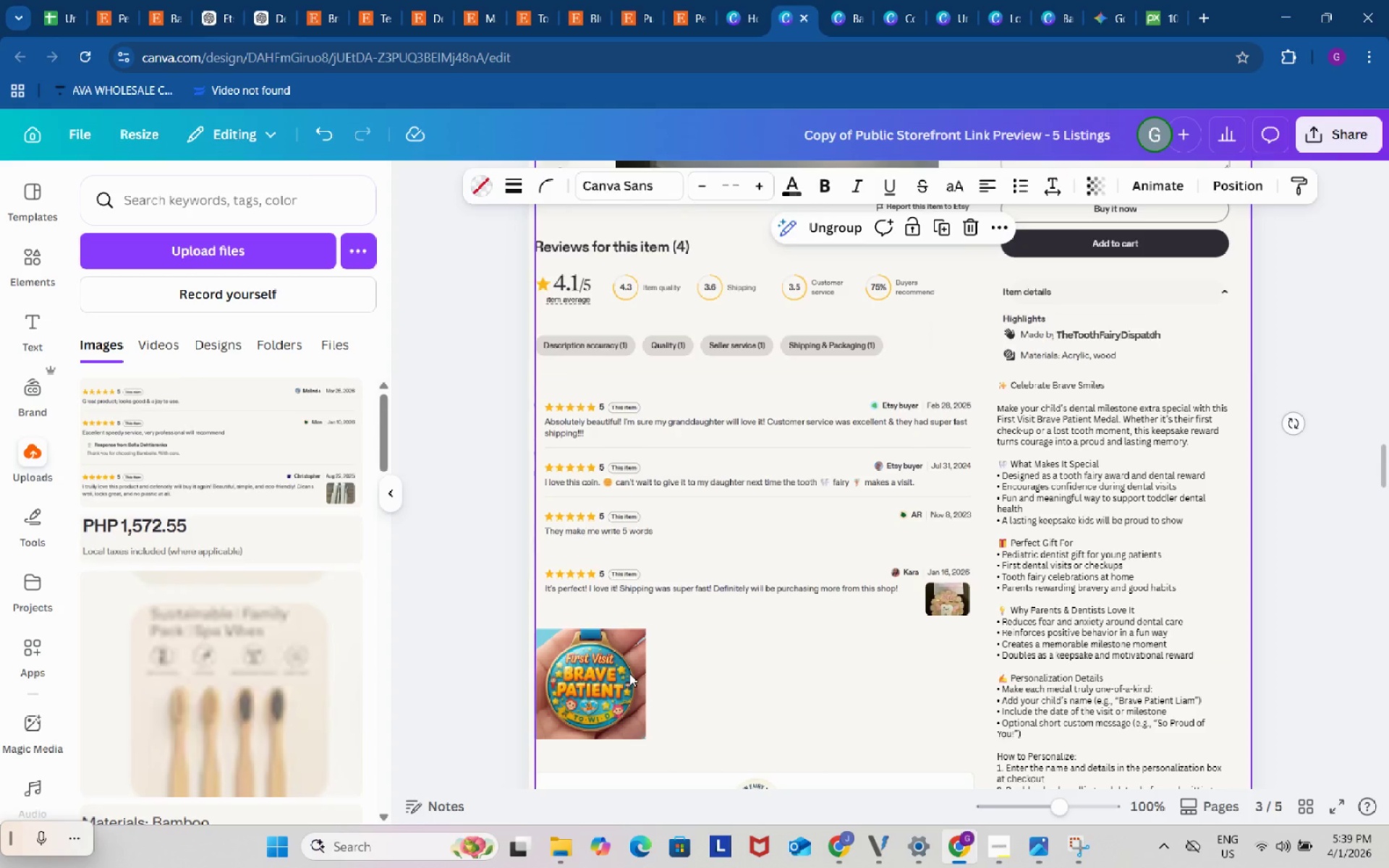 
left_click([629, 673])
 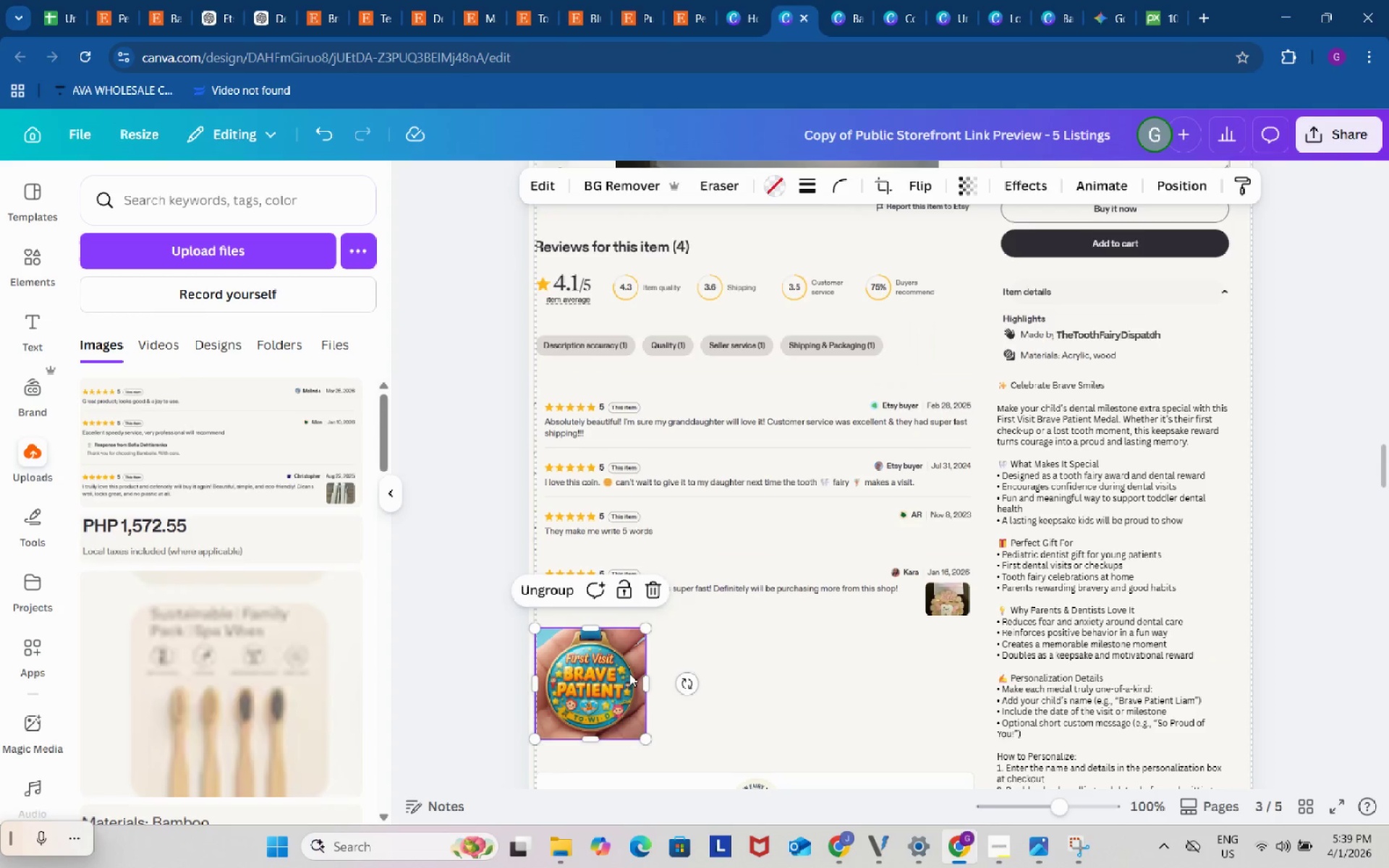 
key(Control+C)
 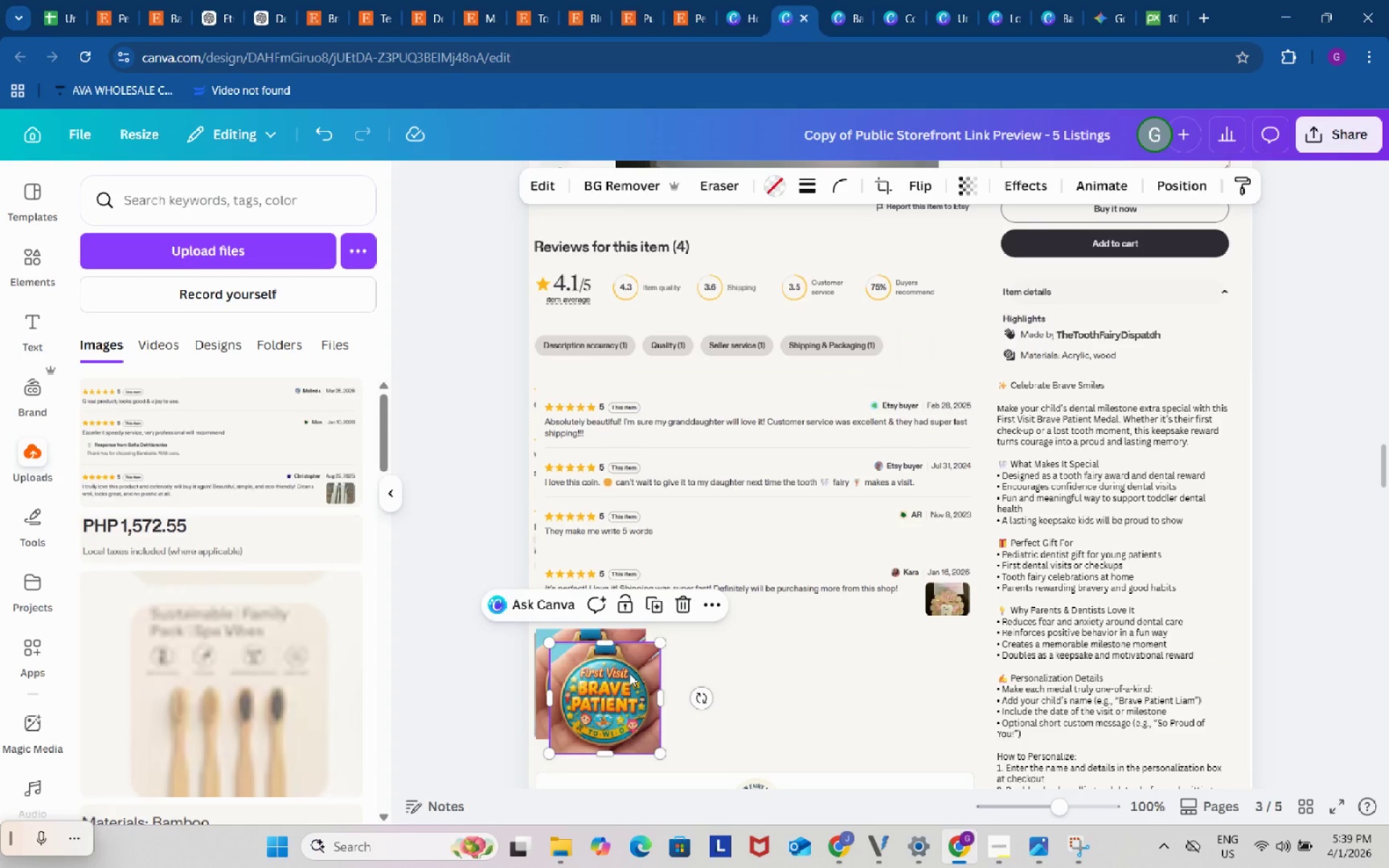 
key(Control+V)
 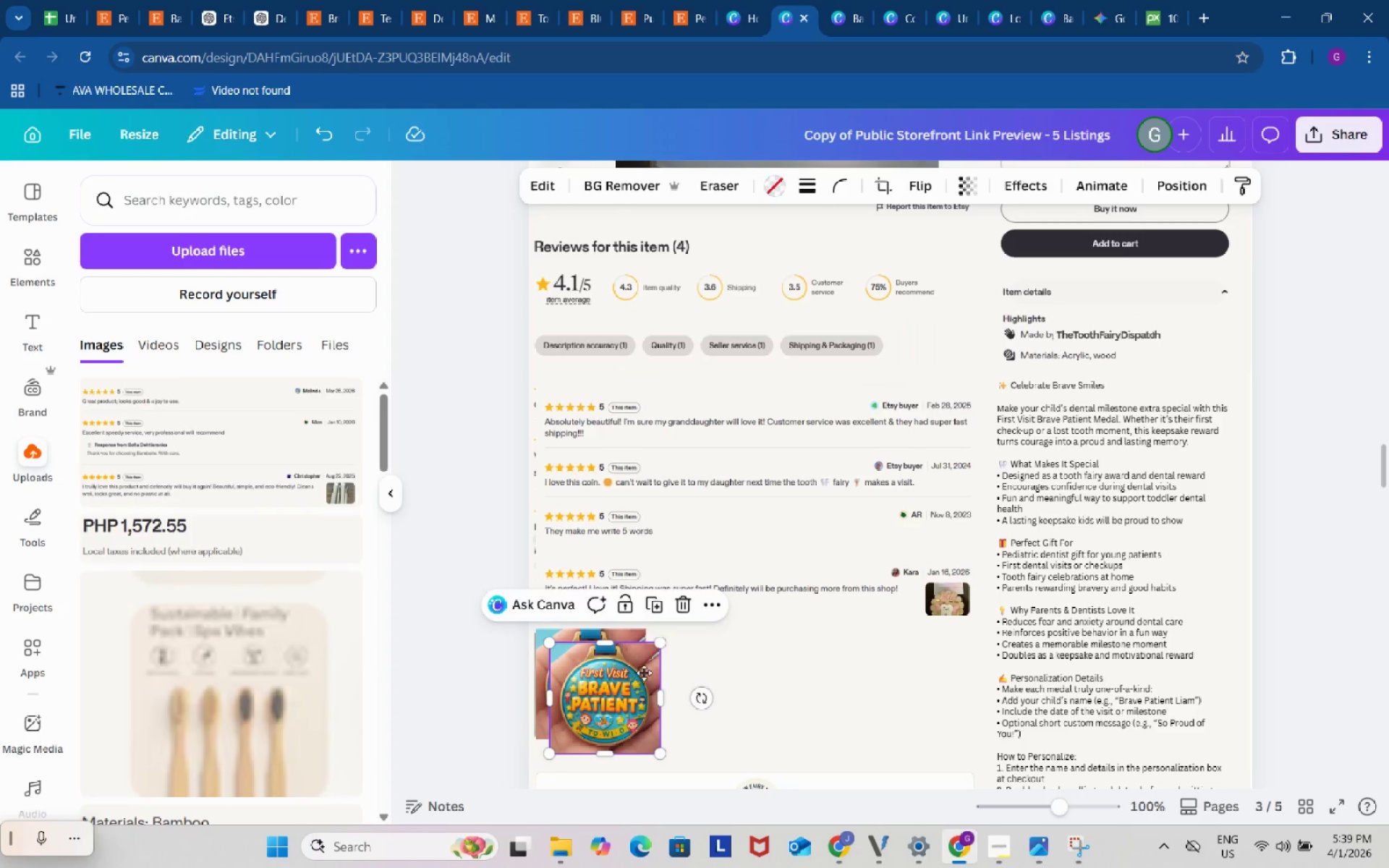 
left_click_drag(start_coordinate=[629, 673], to_coordinate=[658, 676])
 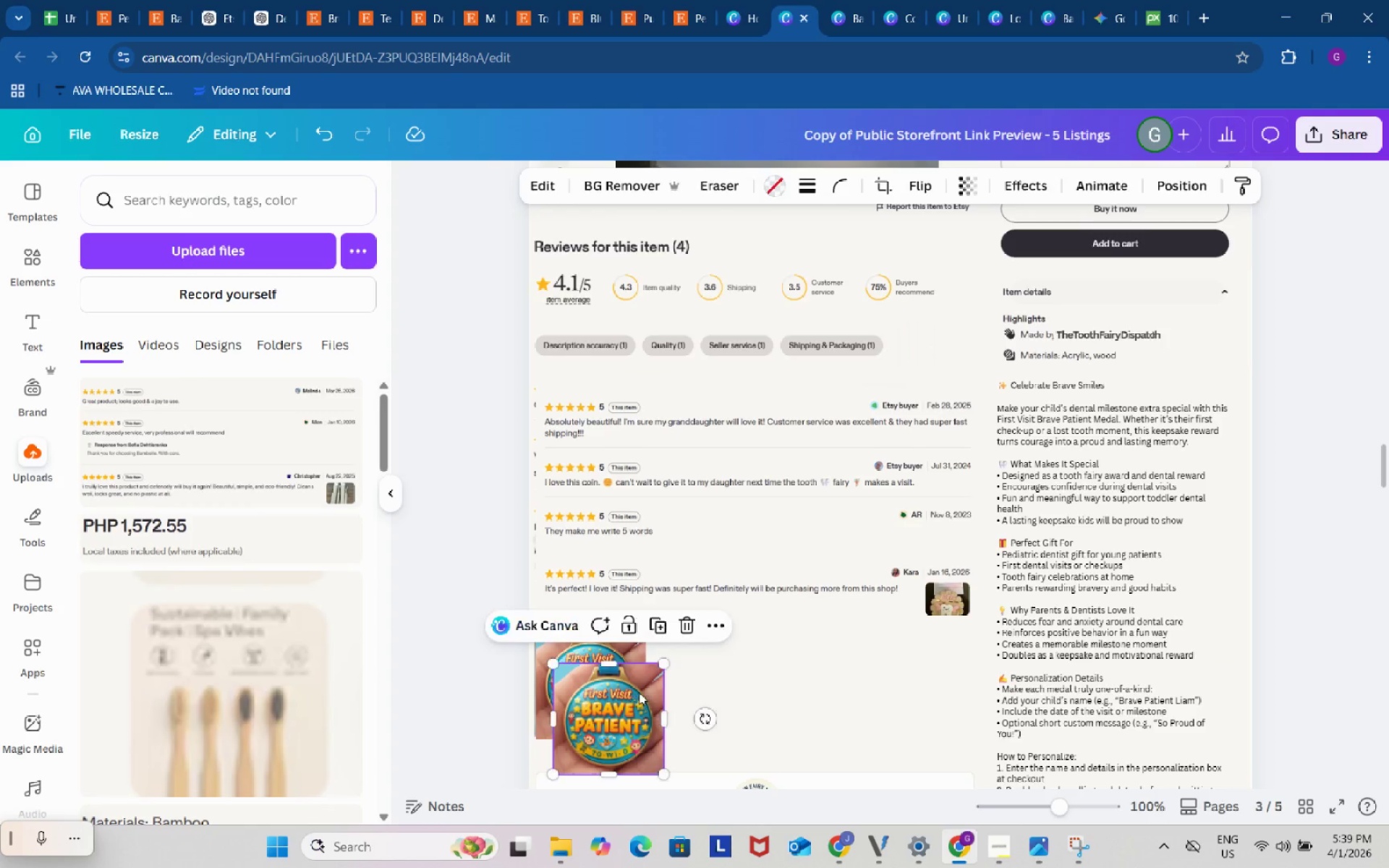 
left_click_drag(start_coordinate=[658, 676], to_coordinate=[634, 694])
 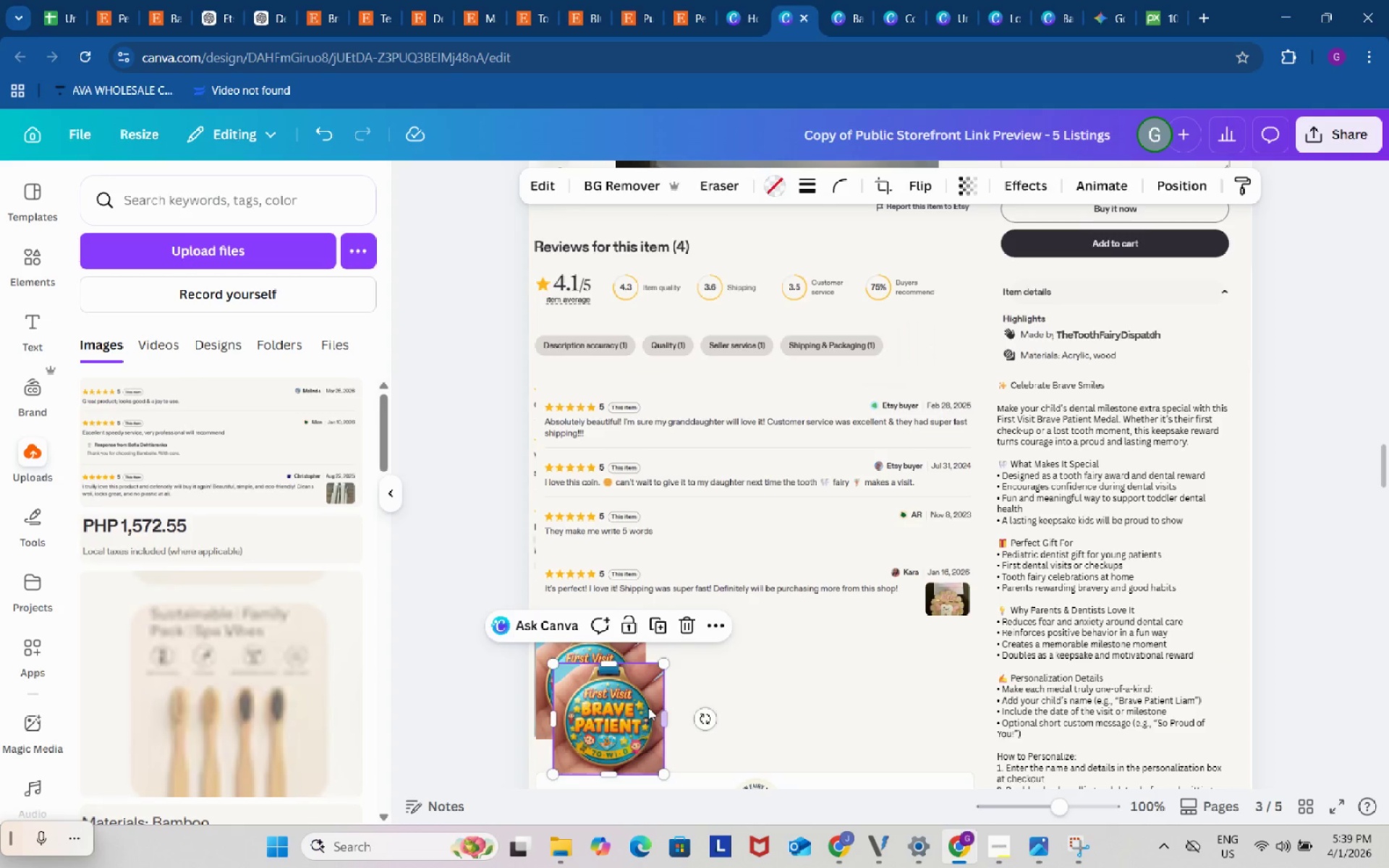 
left_click_drag(start_coordinate=[648, 707], to_coordinate=[794, 329])
 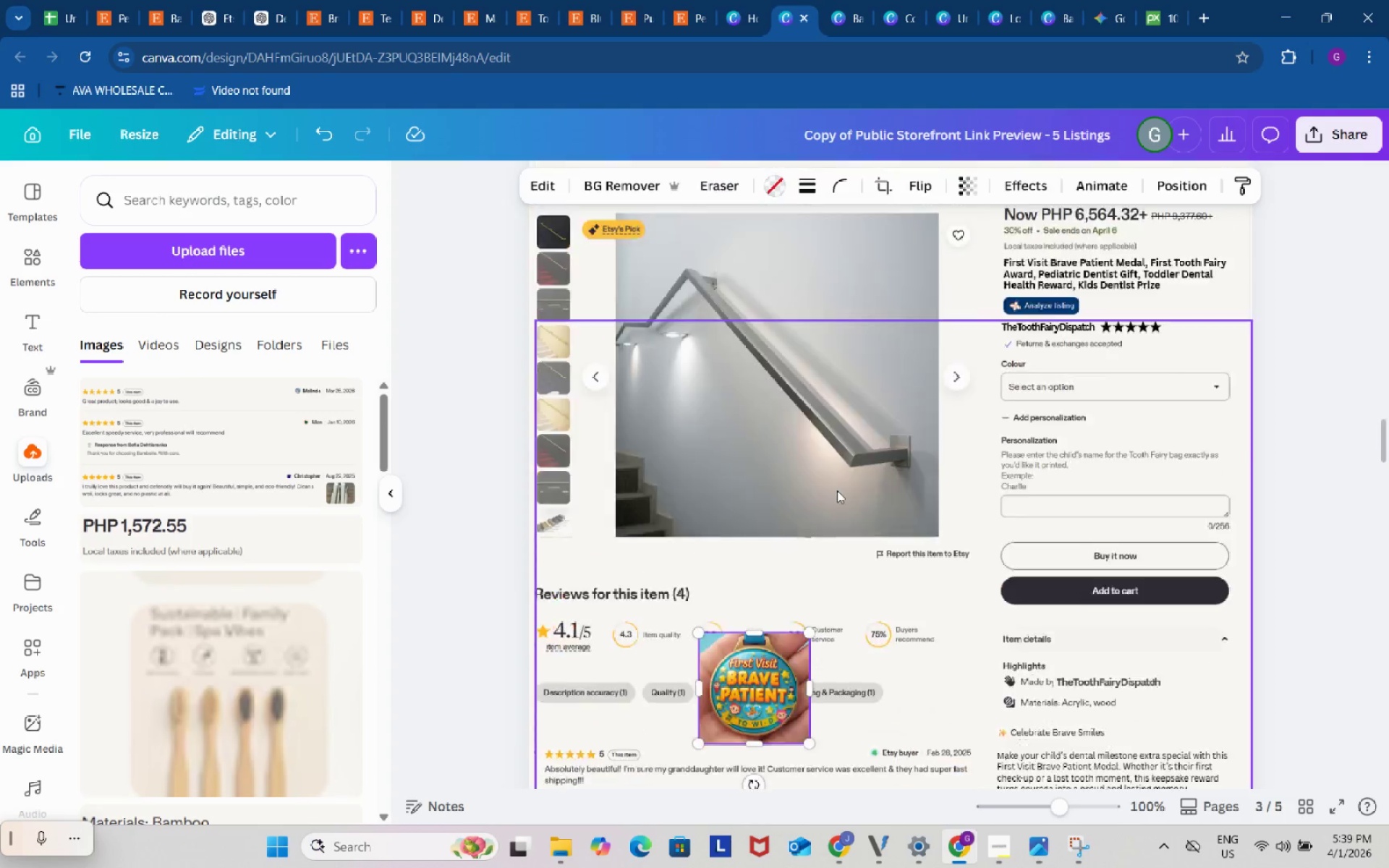 
scroll: coordinate [794, 632], scroll_direction: up, amount: 22.0
 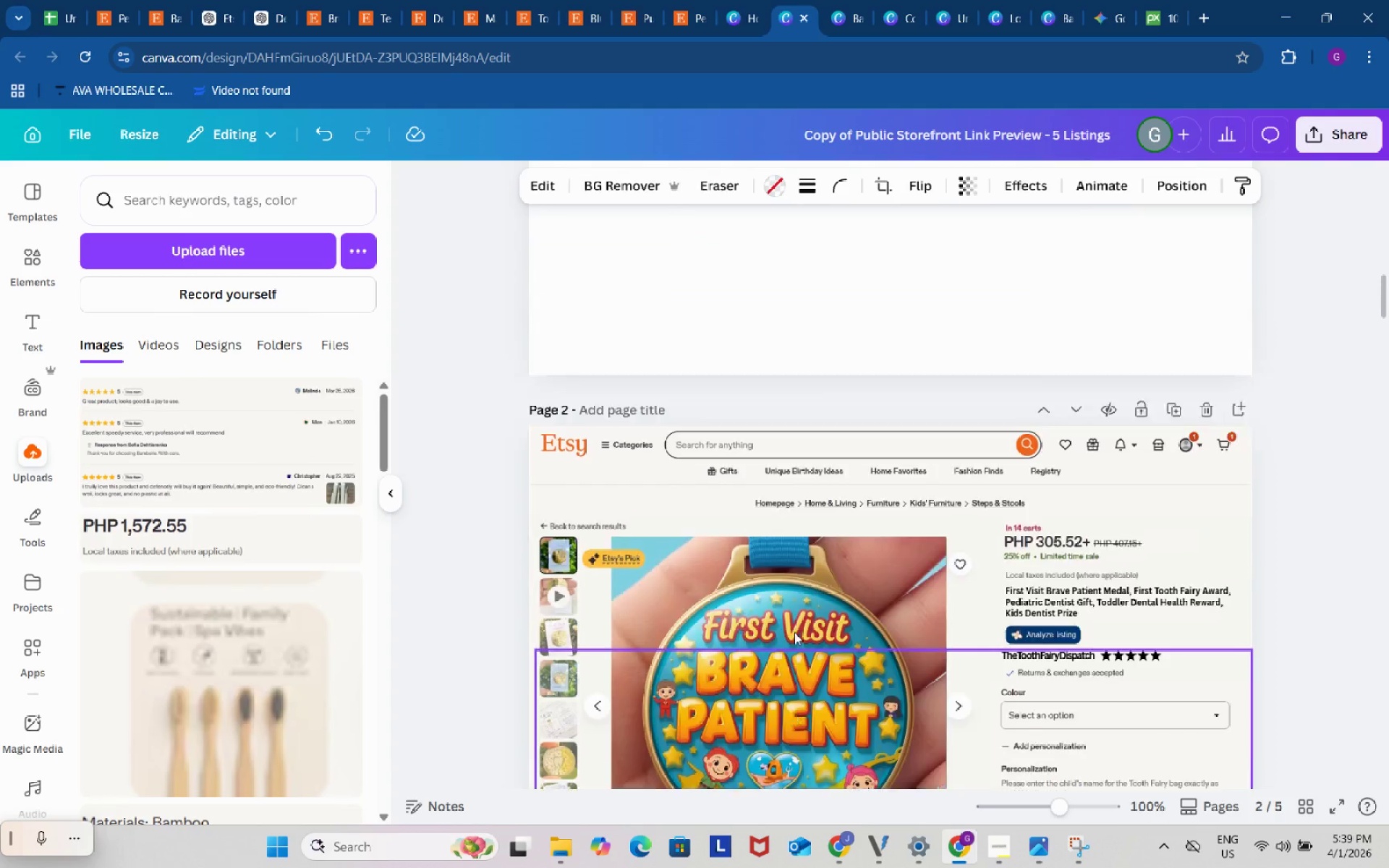 
scroll: coordinate [794, 629], scroll_direction: down, amount: 3.0
 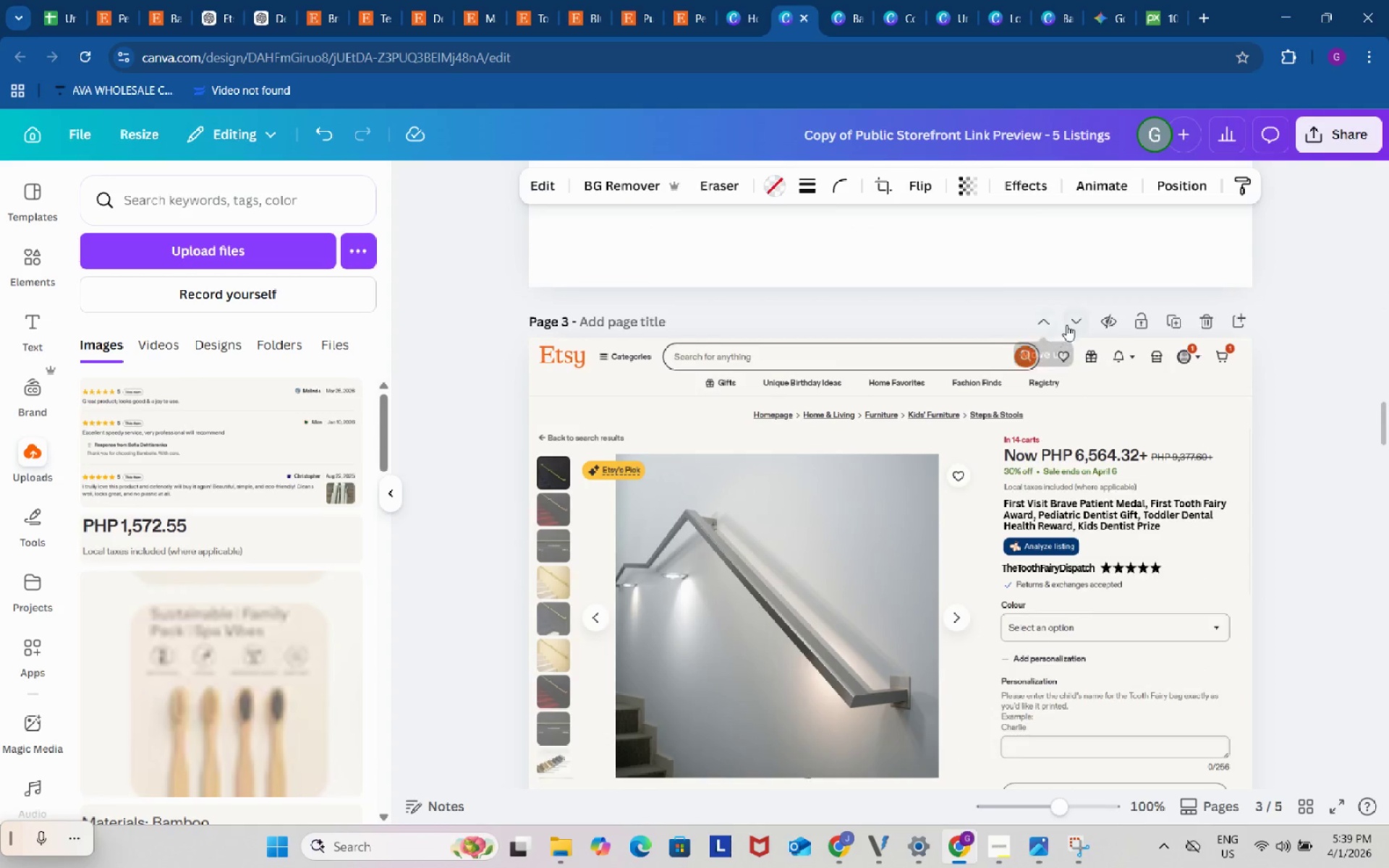 
left_click([1073, 324])
 